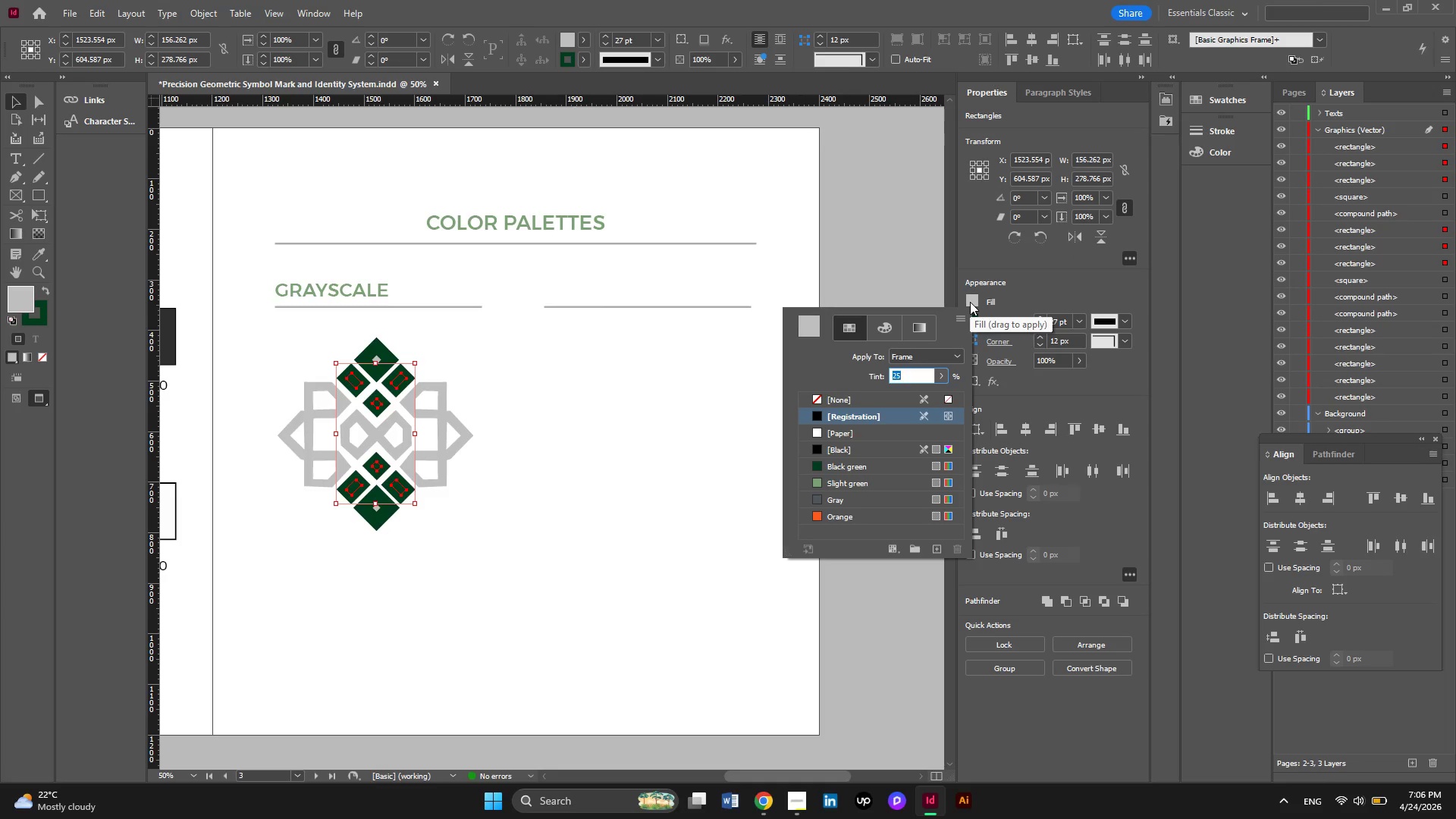 
left_click([979, 319])
 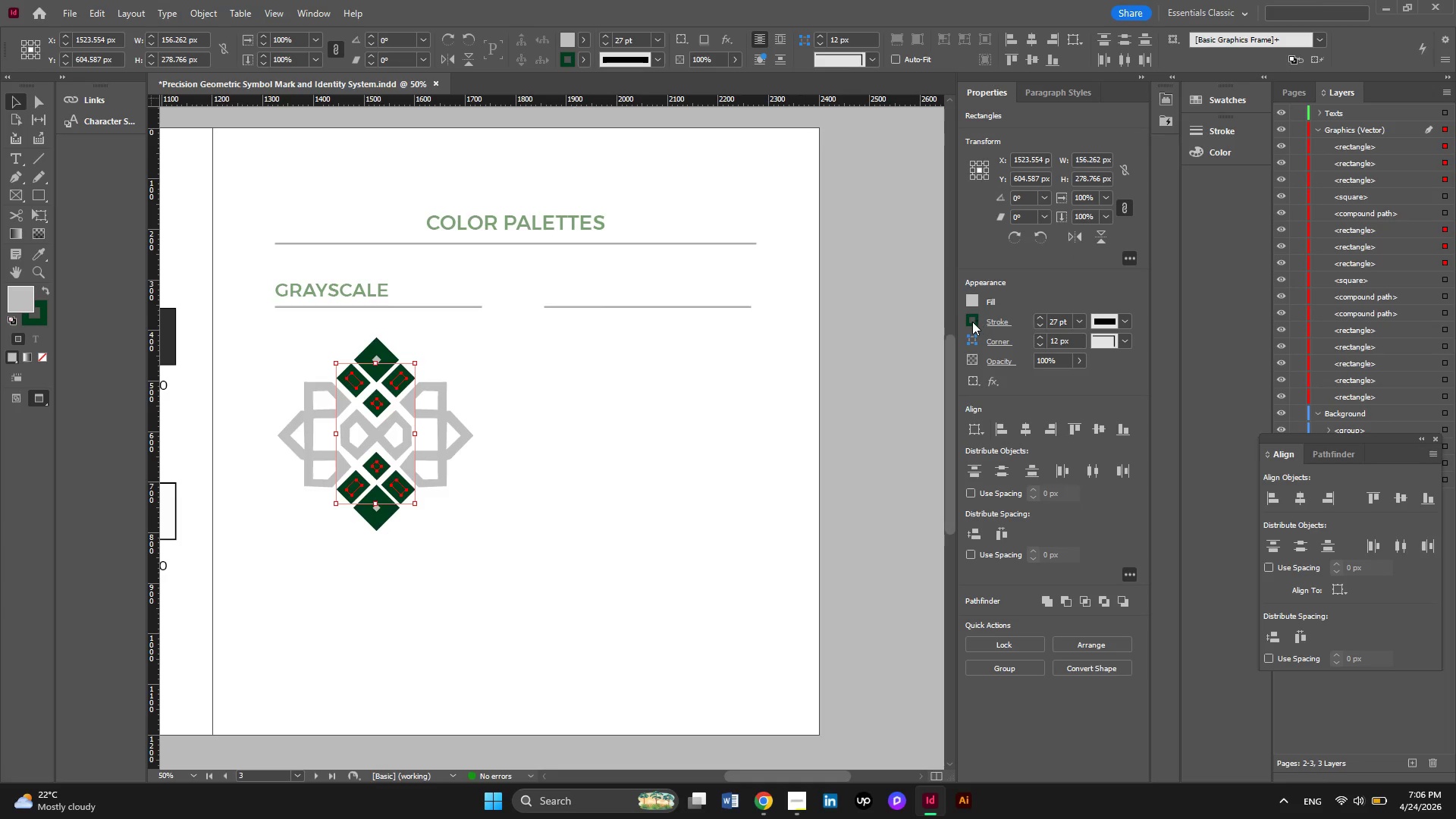 
left_click([972, 322])
 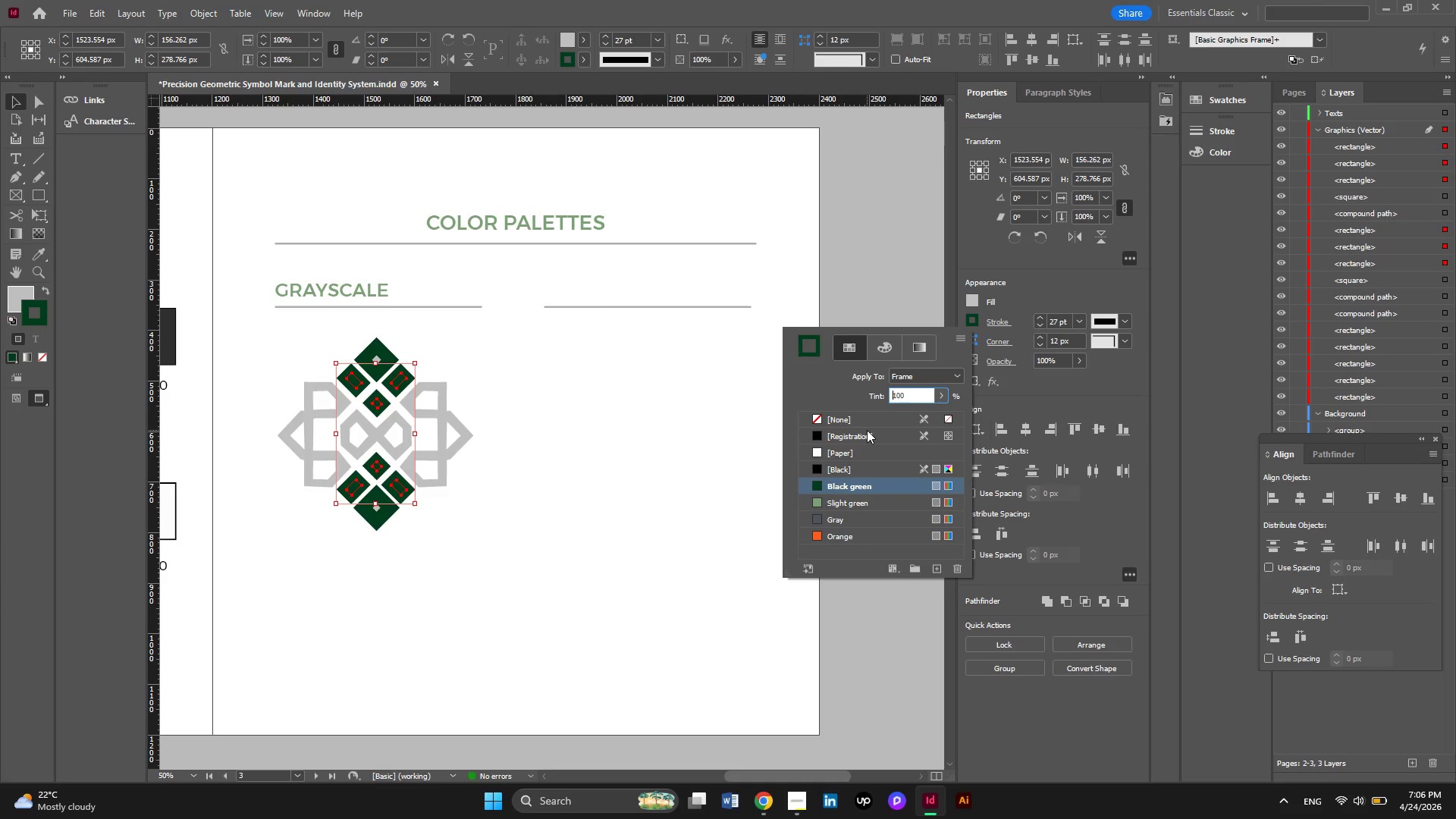 
left_click([867, 438])
 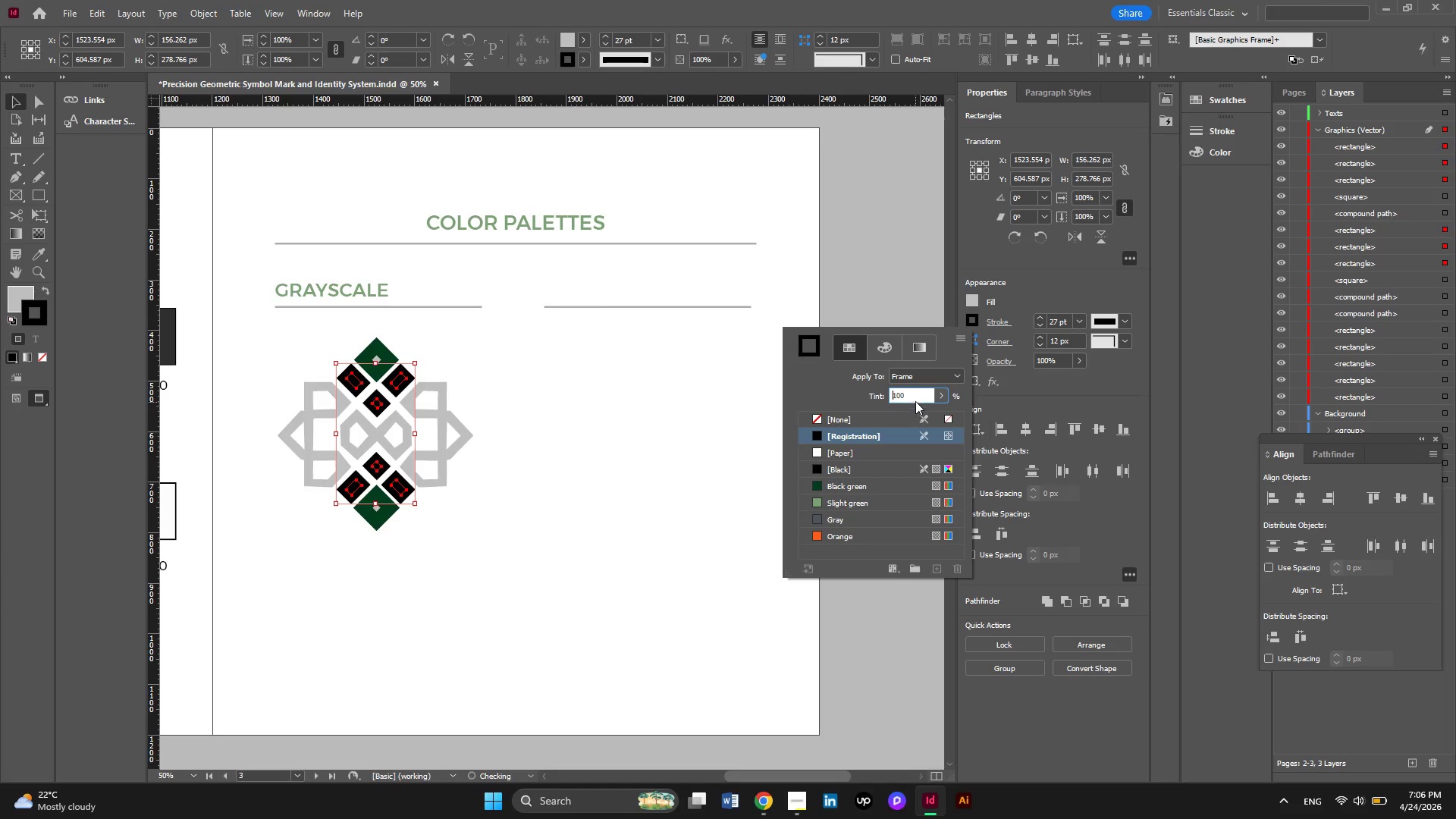 
left_click_drag(start_coordinate=[915, 394], to_coordinate=[864, 398])
 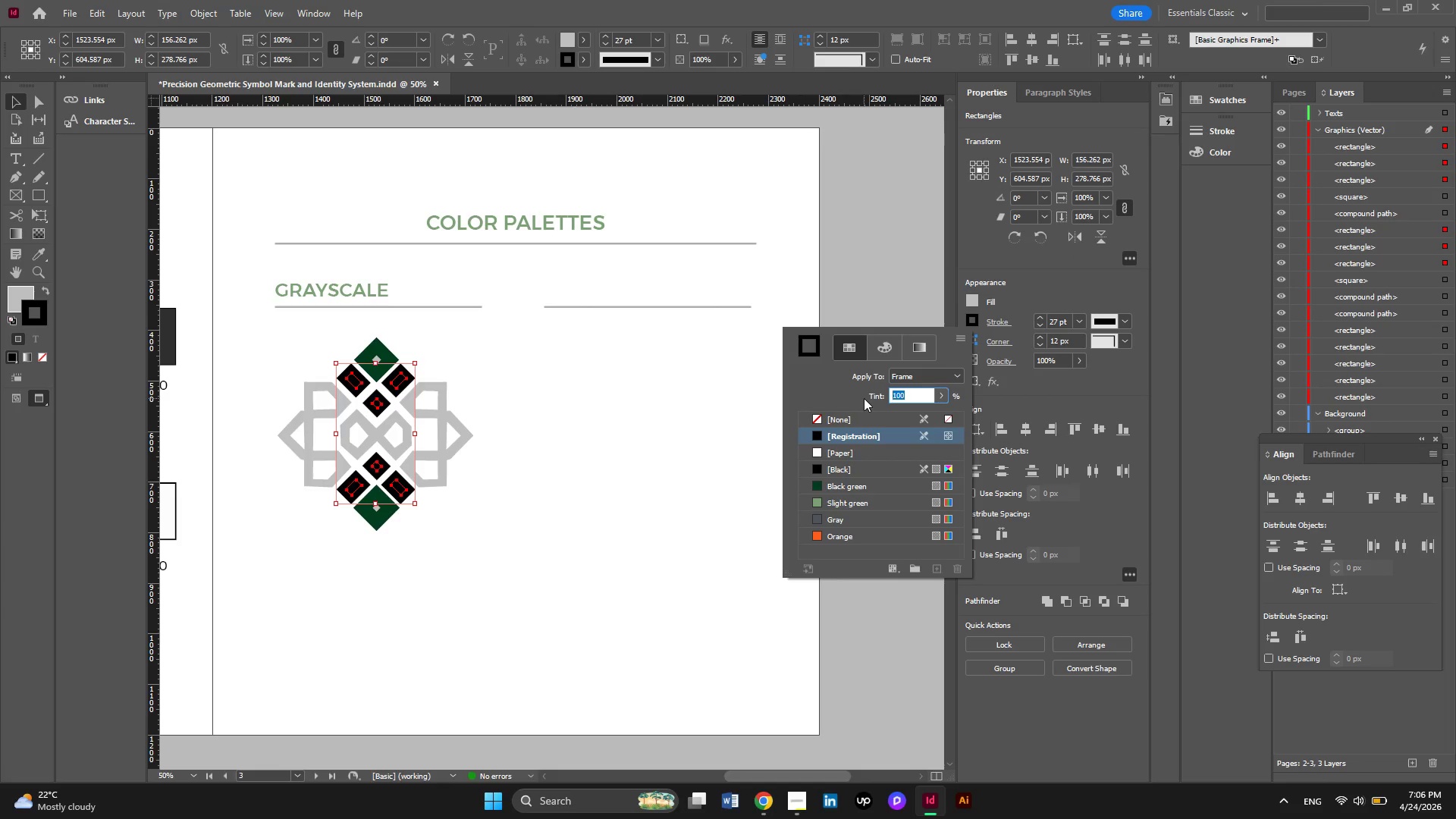 
key(Numpad2)
 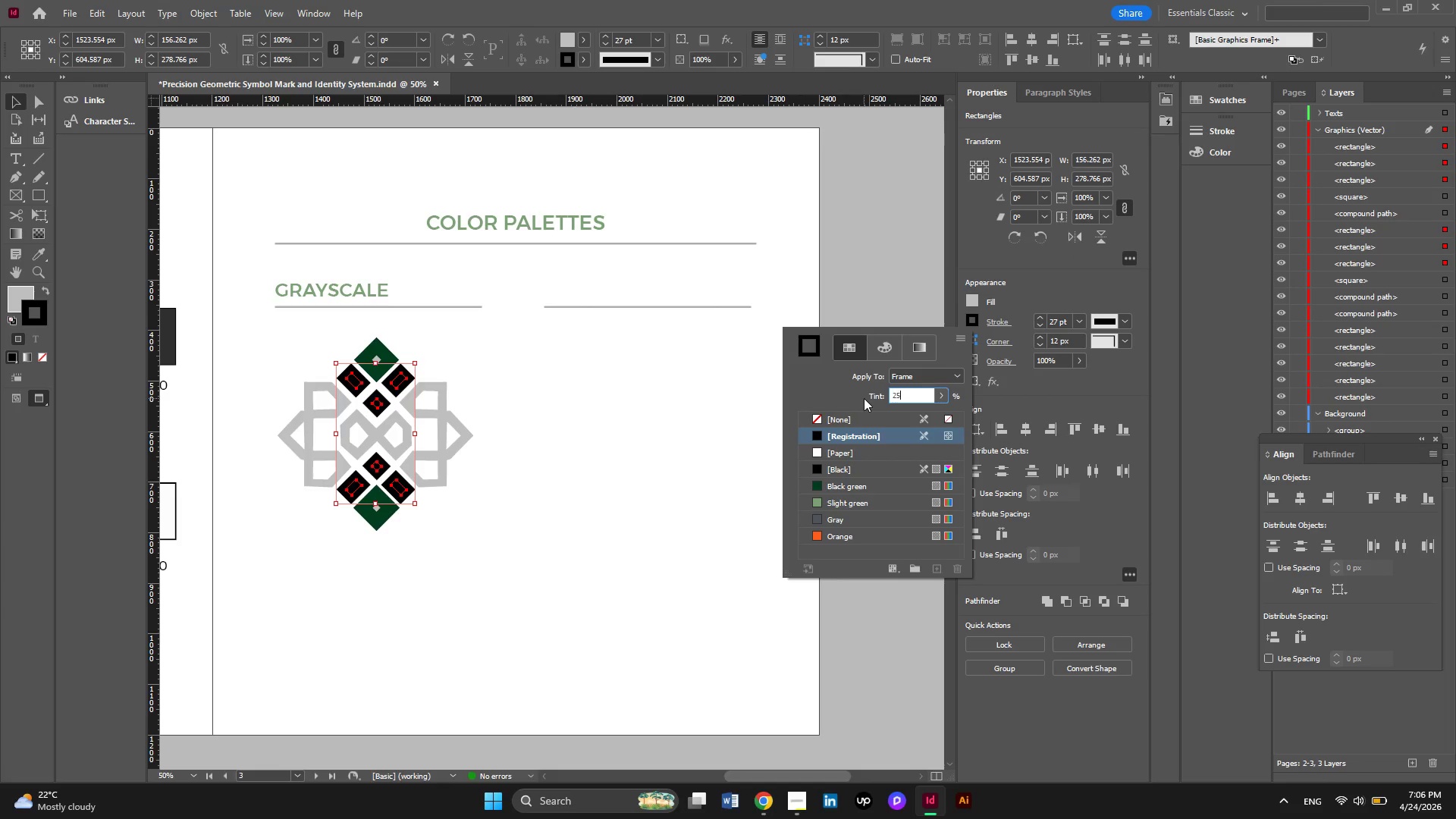 
key(Numpad5)
 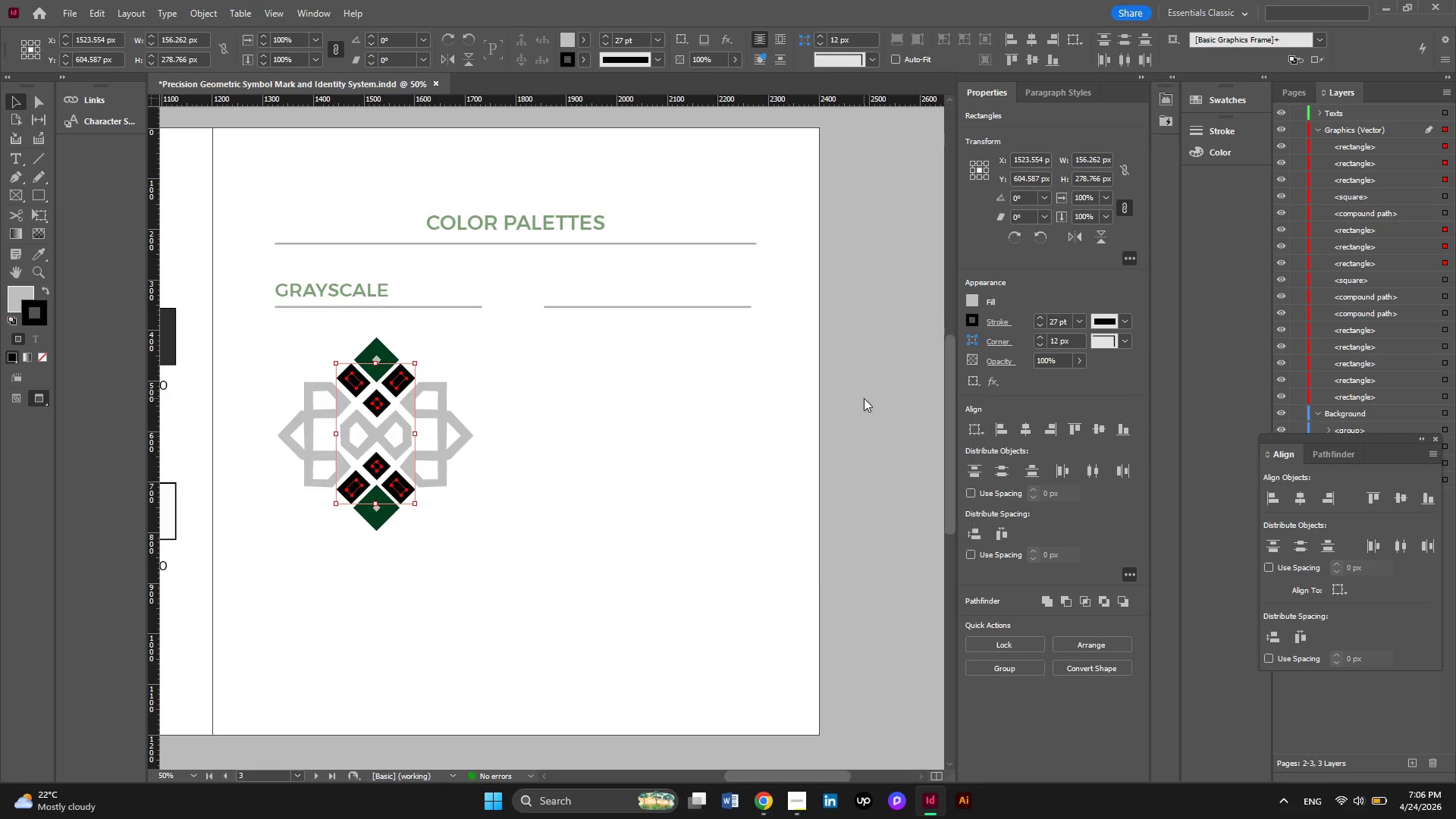 
key(NumpadEnter)
 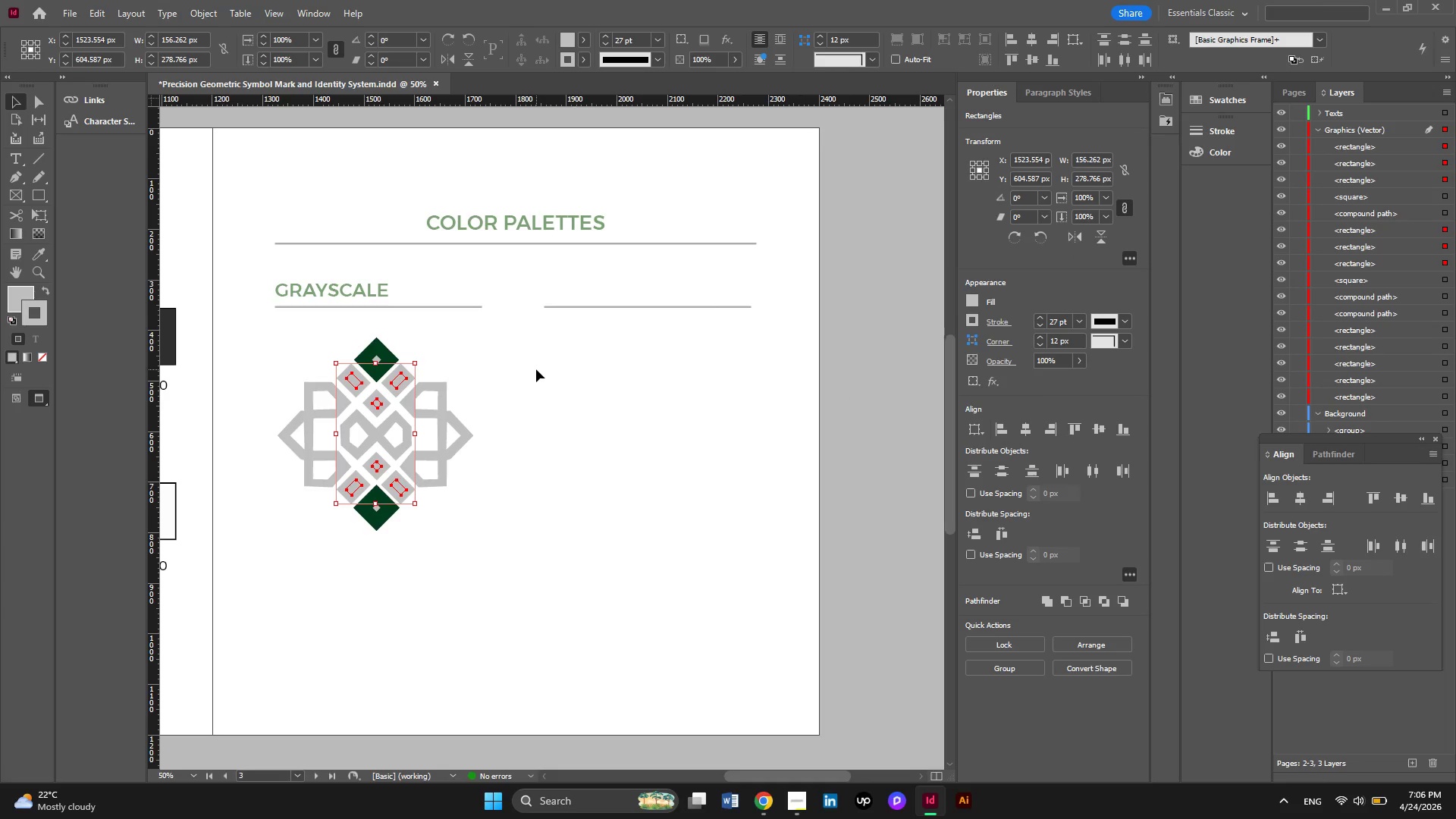 
left_click([536, 369])
 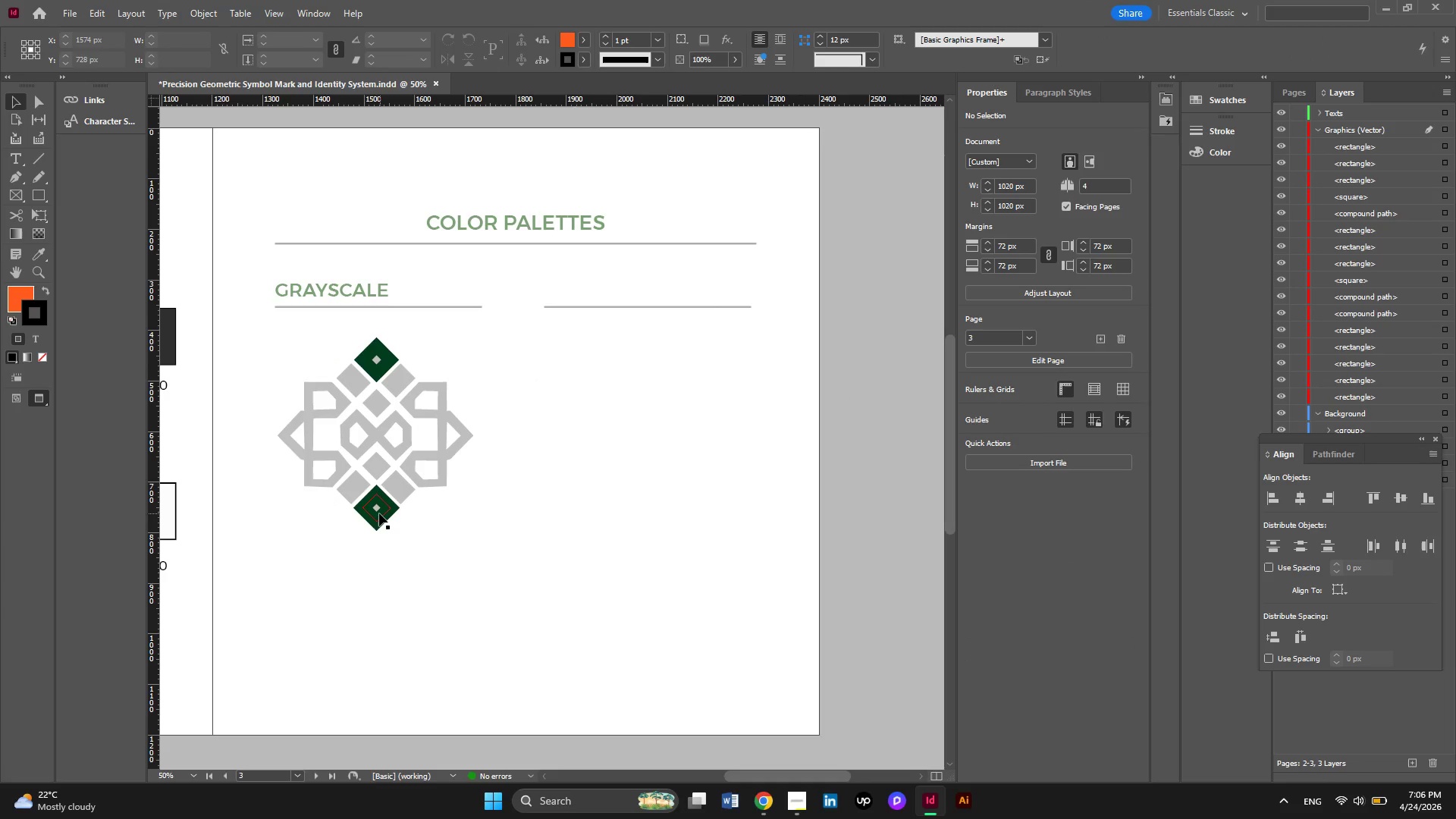 
left_click([379, 513])
 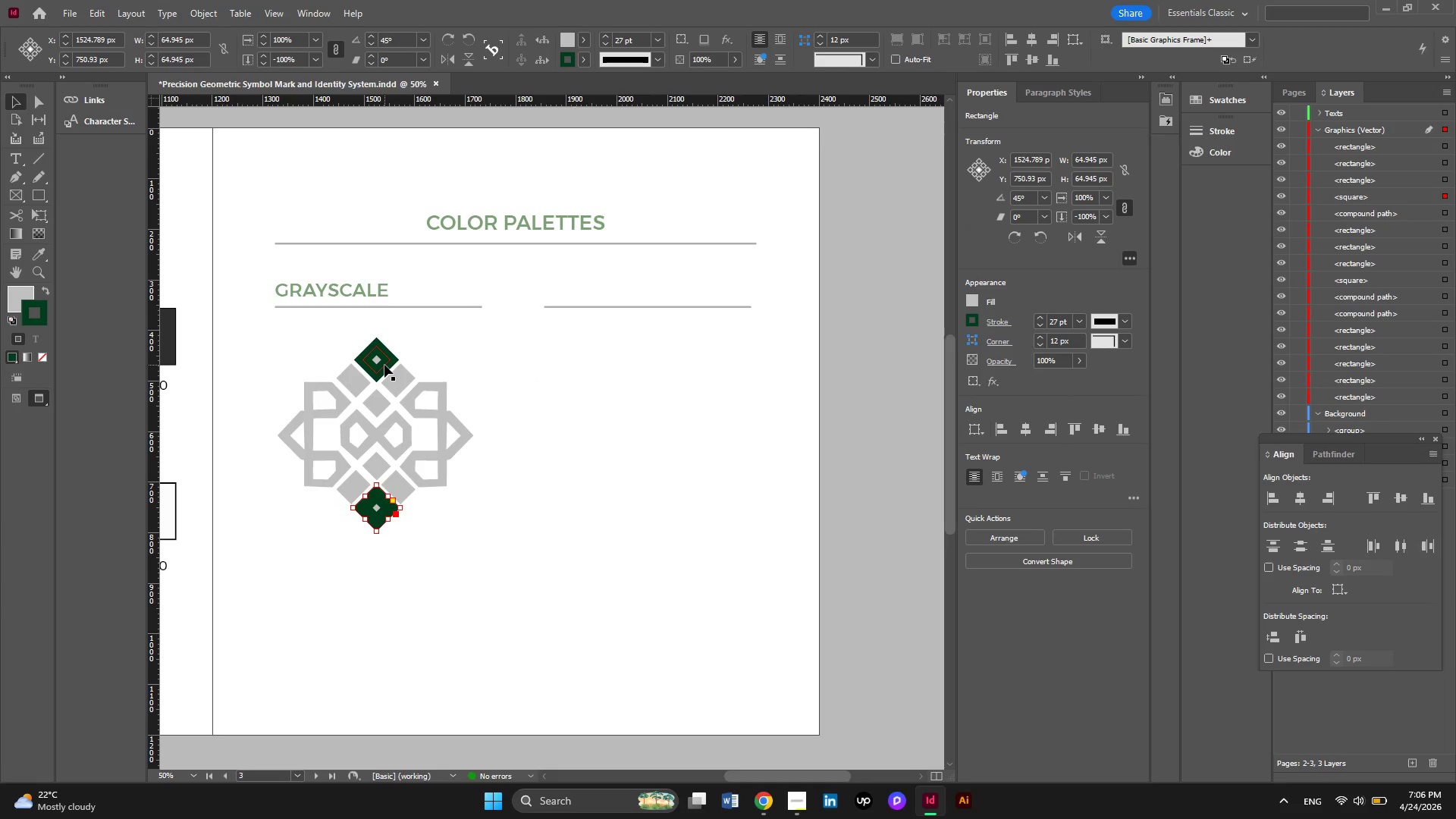 
hold_key(key=ShiftLeft, duration=0.62)
left_click([384, 365])
 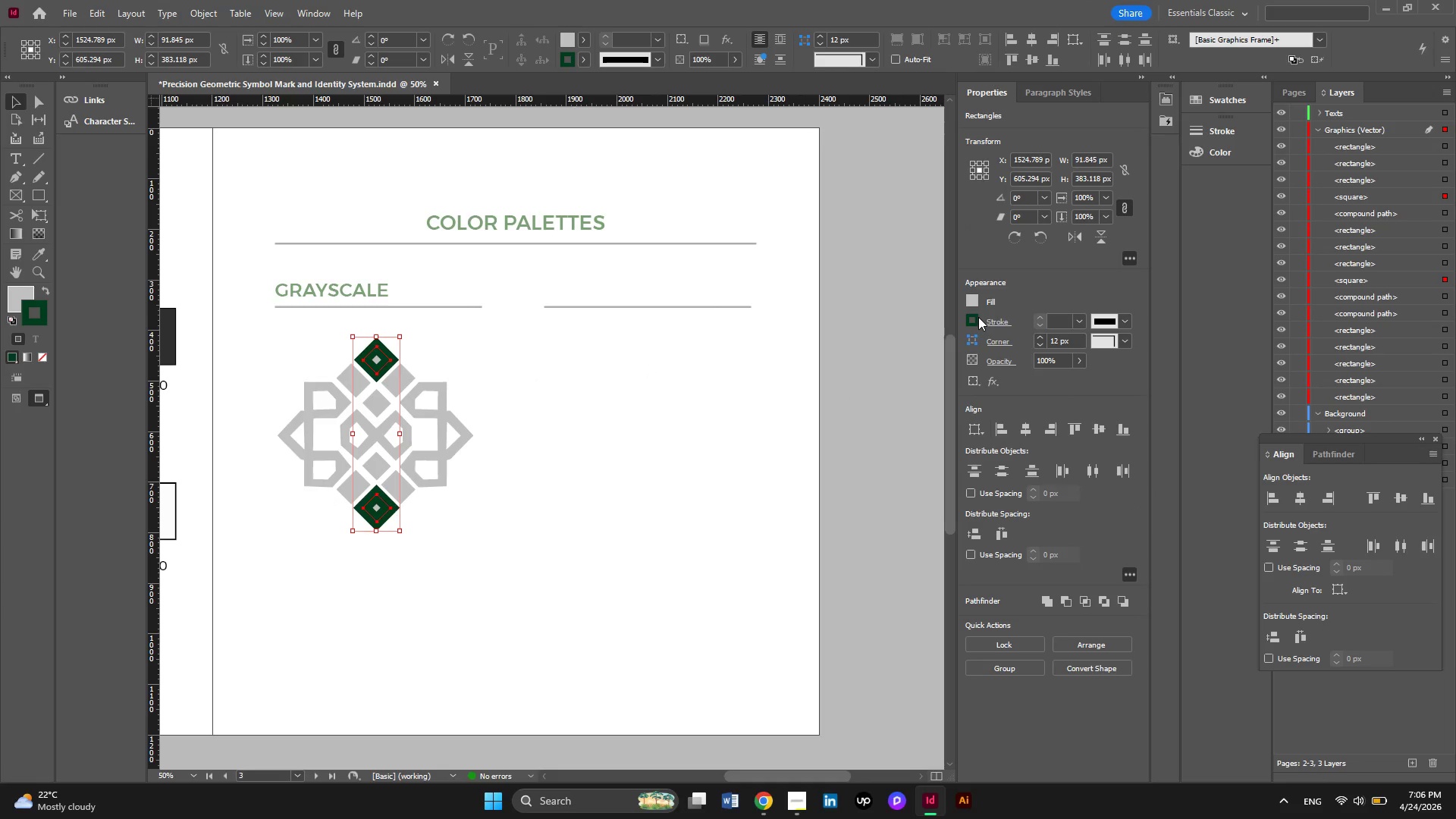 
left_click([977, 320])
 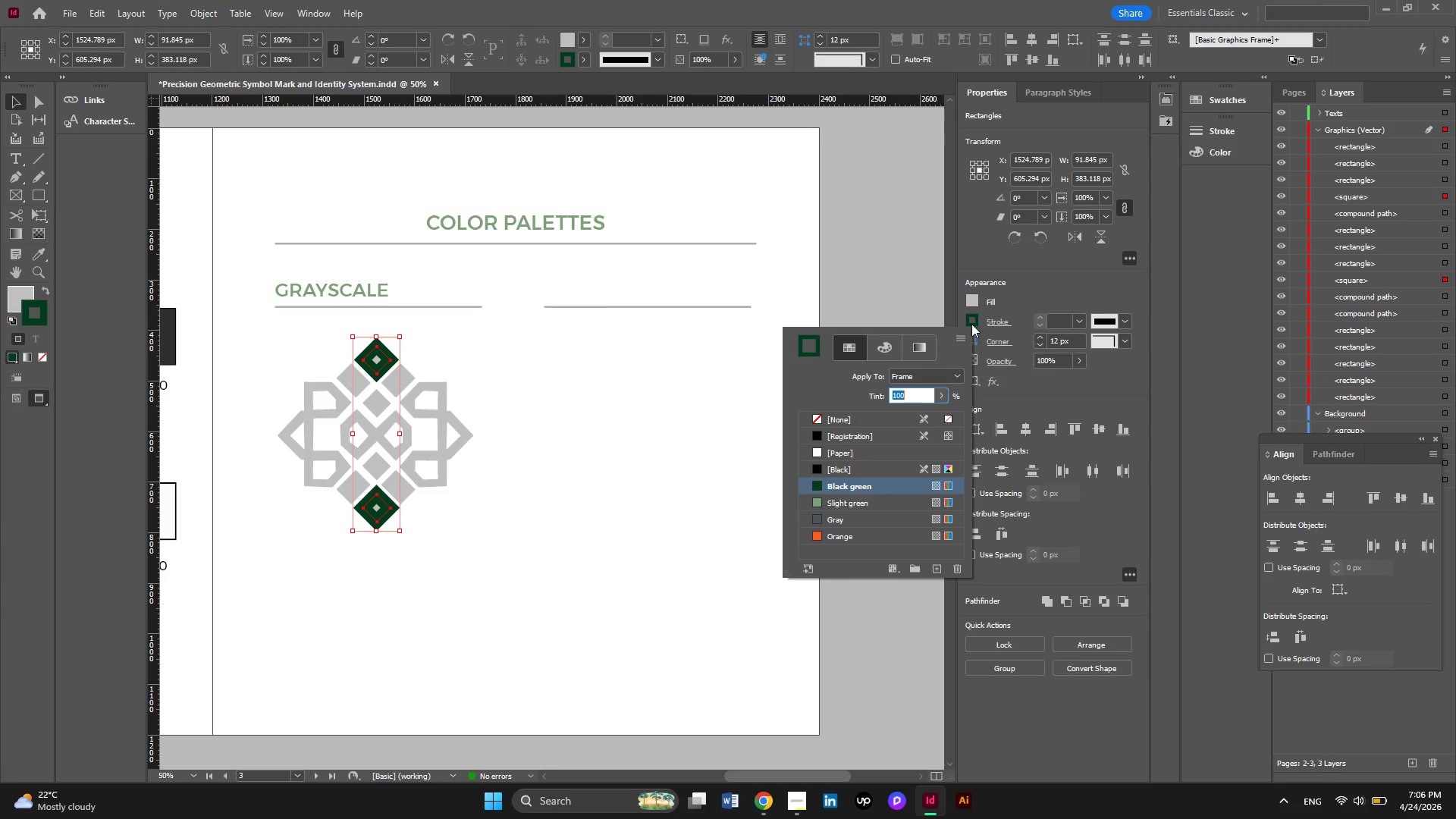 
left_click([860, 435])
 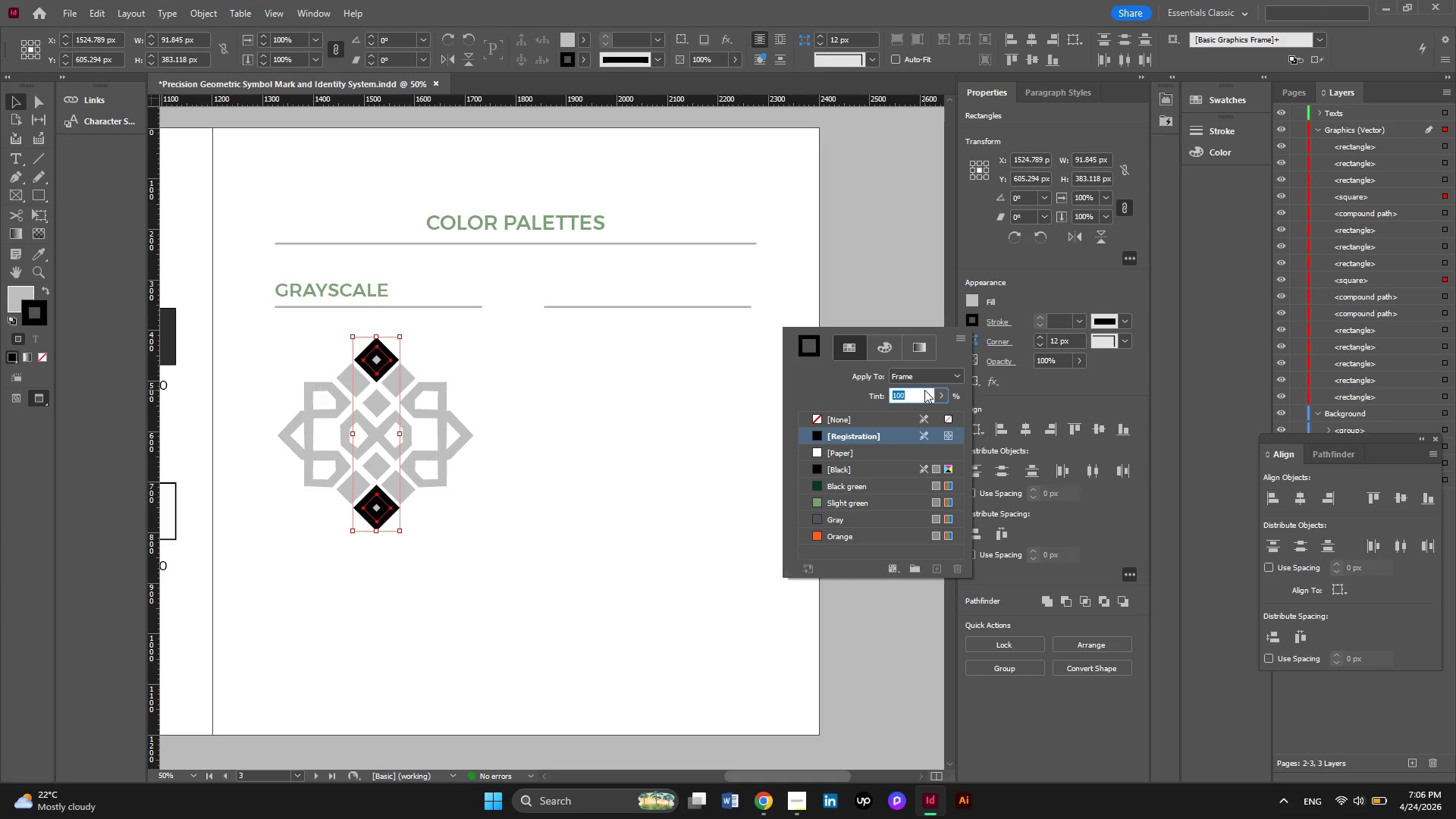 
key(Numpad2)
 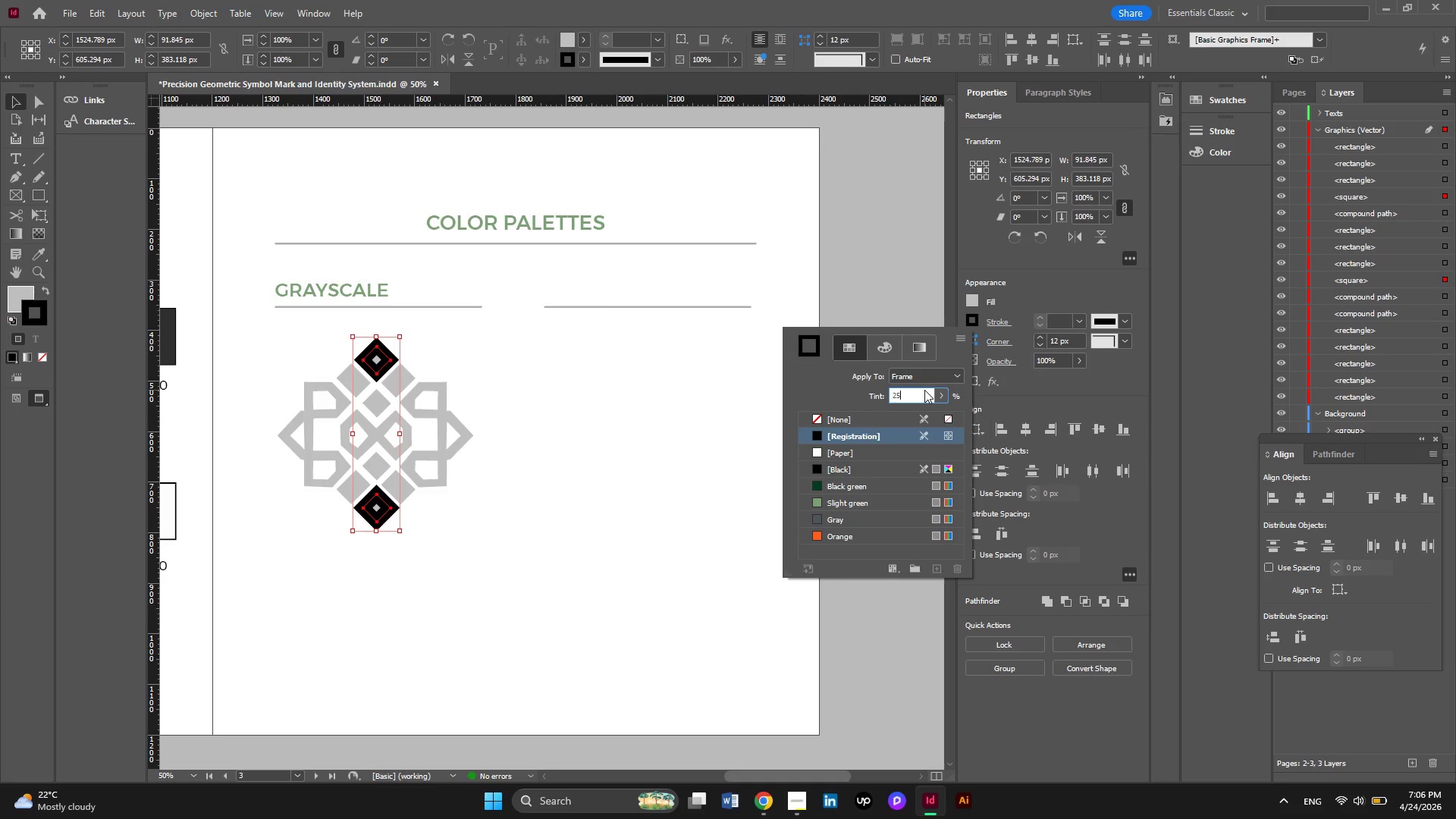 
key(Numpad5)
 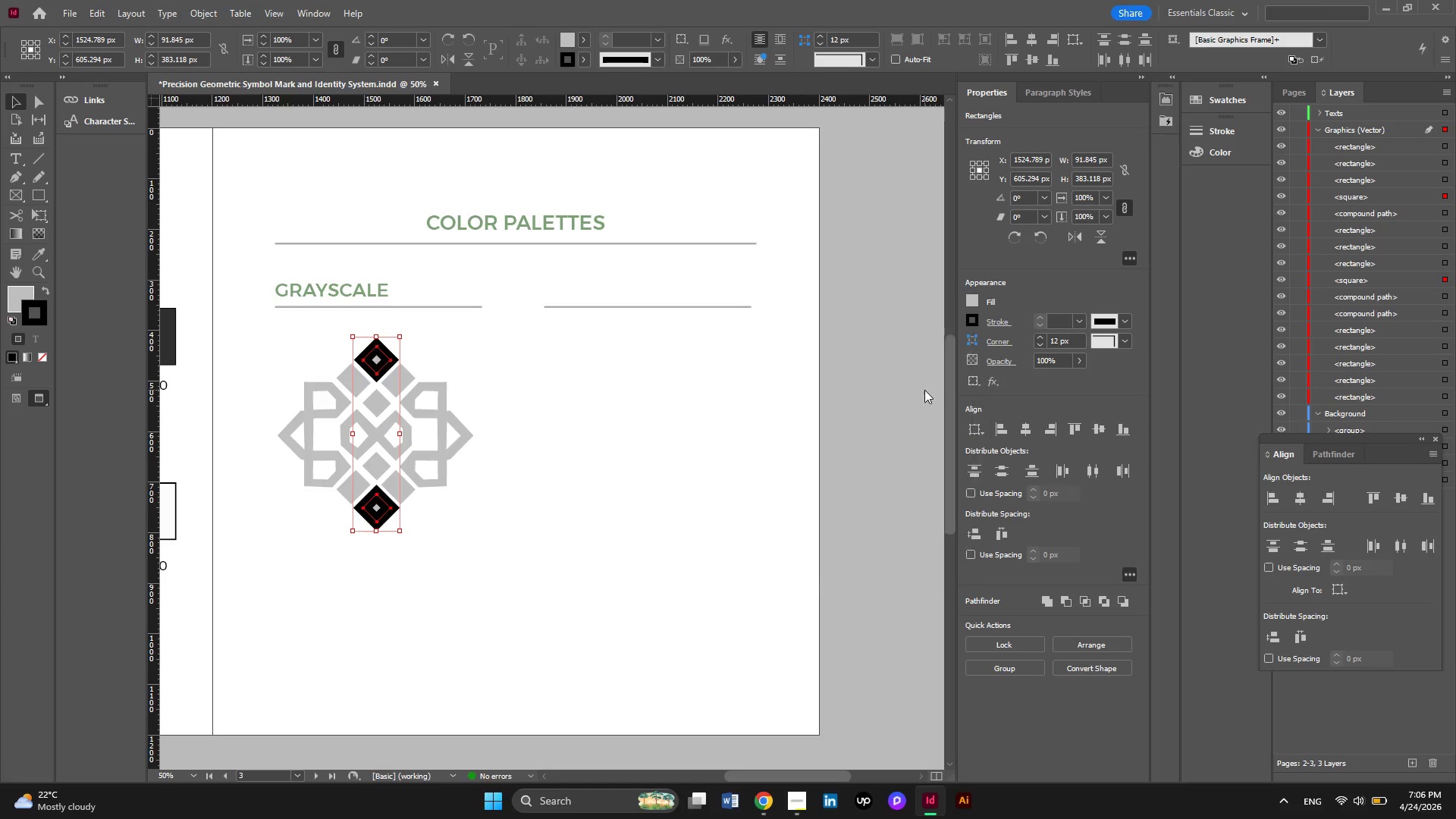 
key(NumpadEnter)
 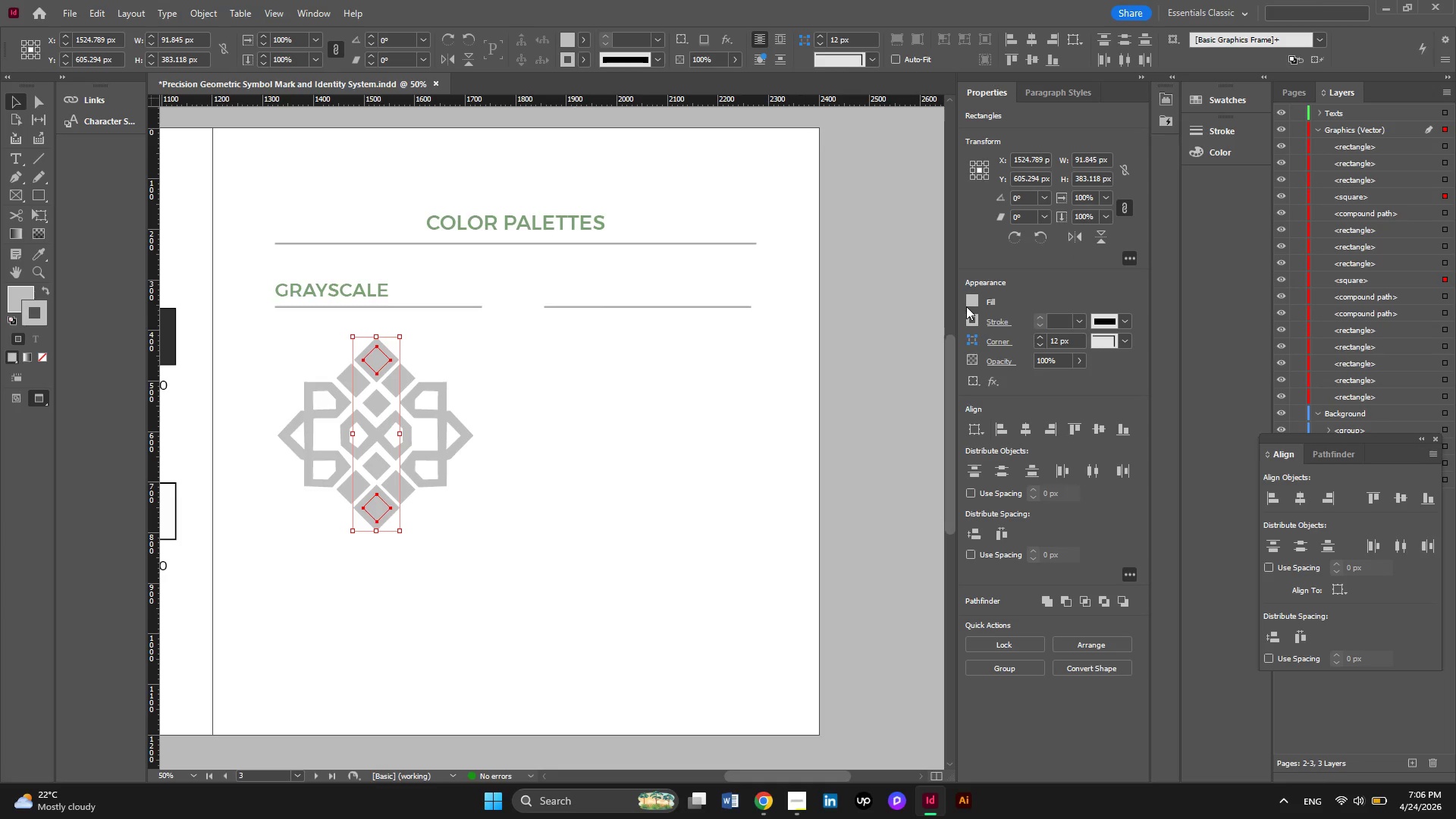 
left_click([977, 300])
 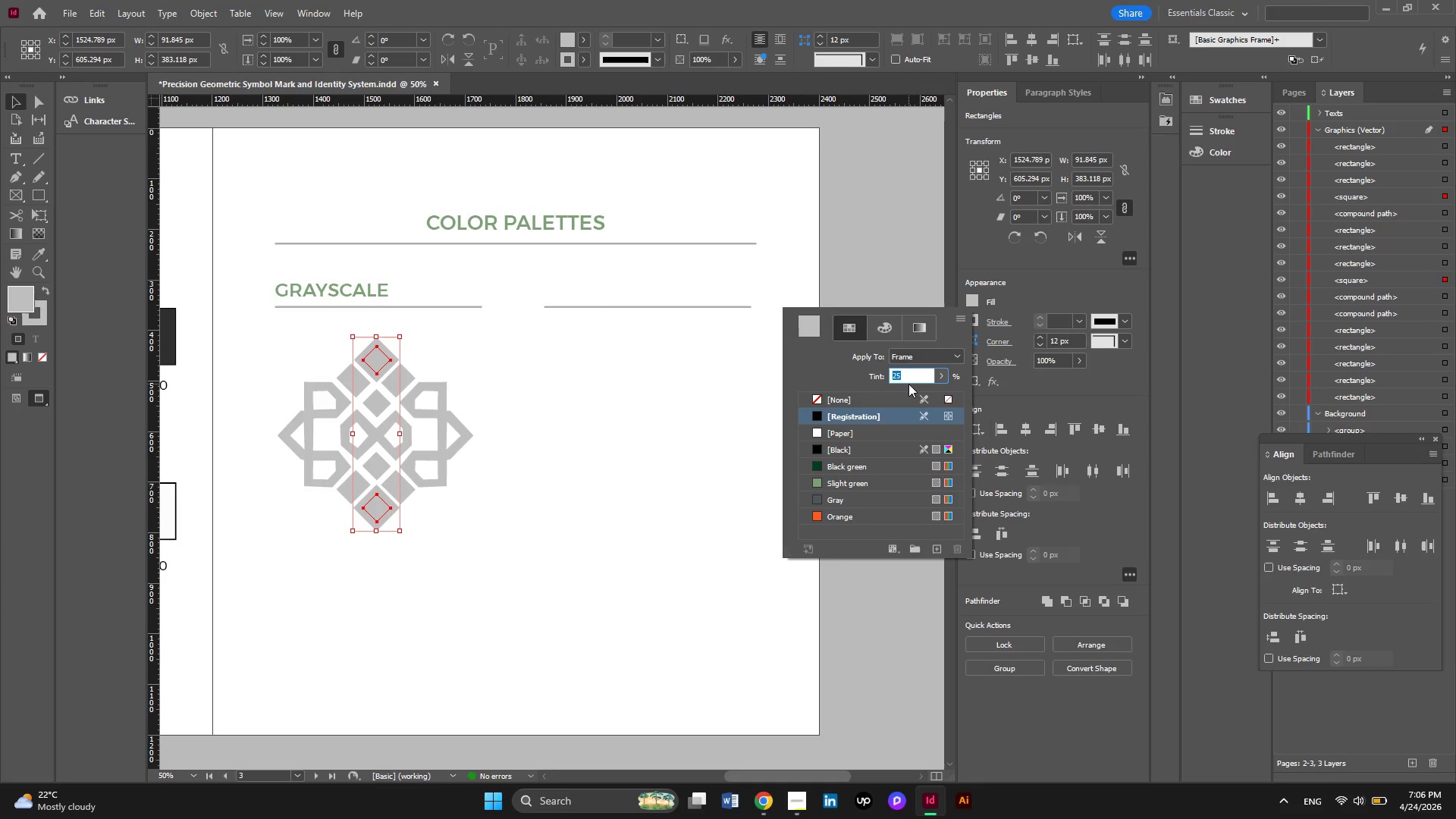 
left_click([827, 403])
 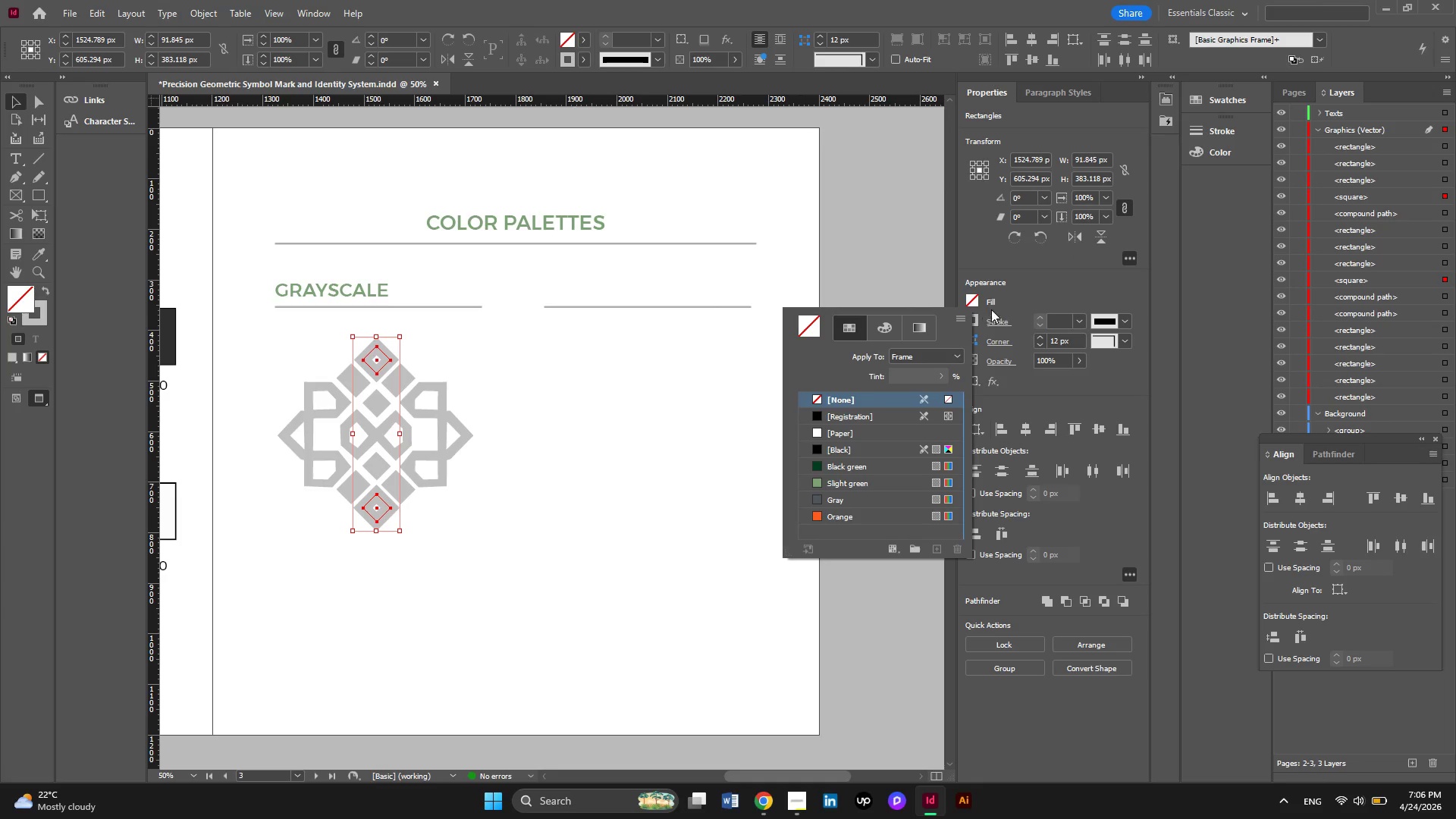 
left_click([1061, 297])
 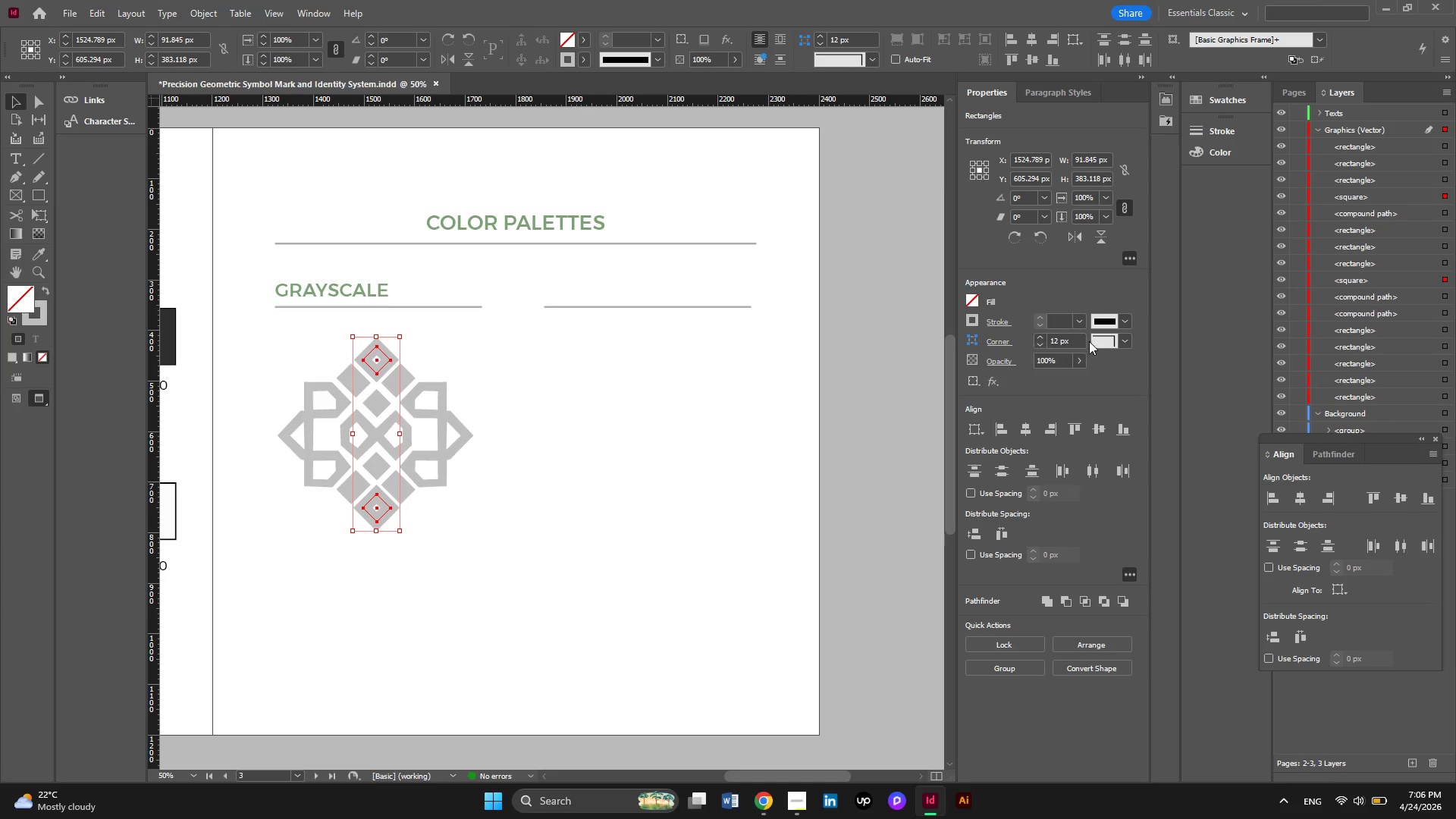 
left_click([1078, 322])
 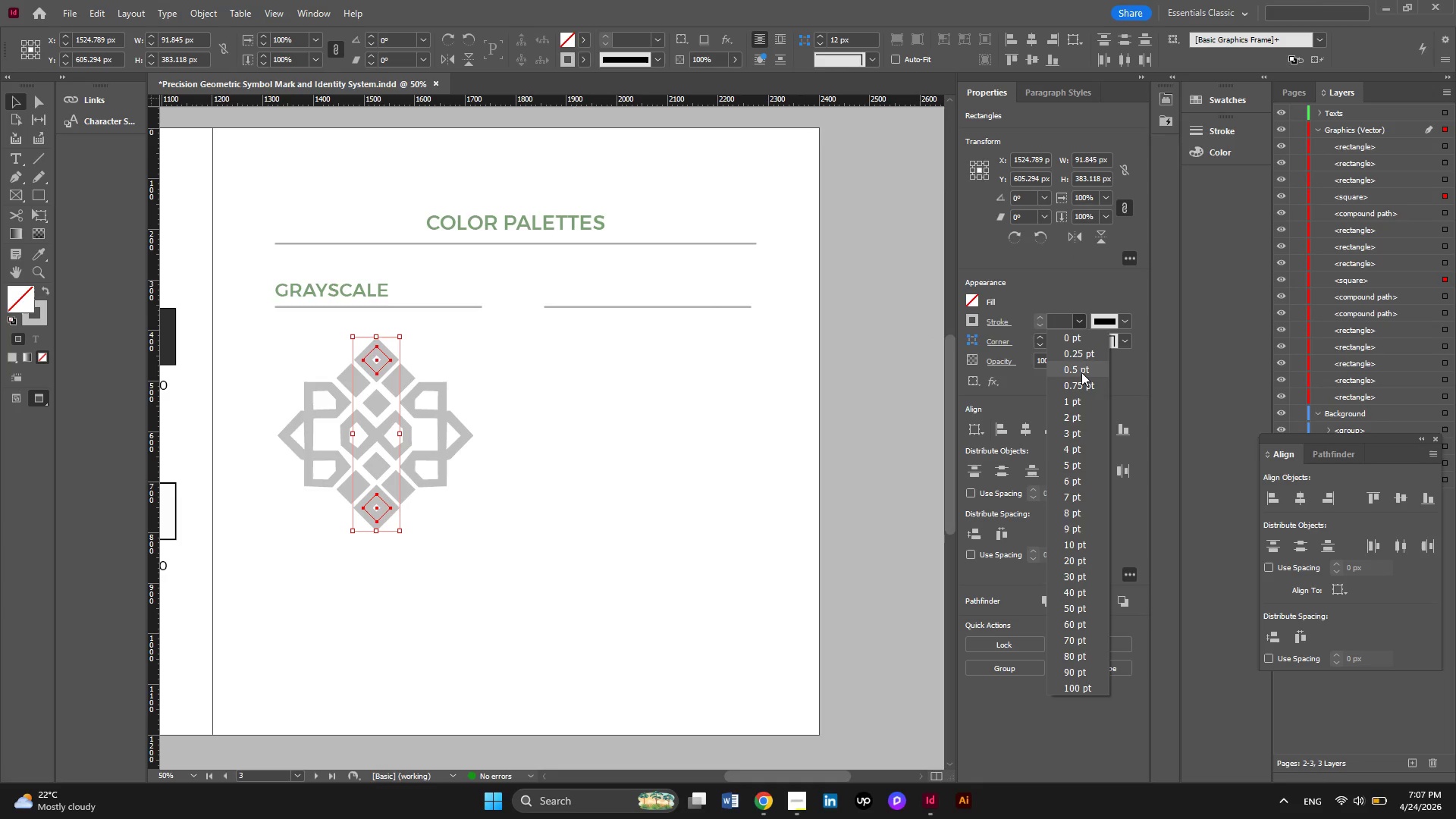 
left_click([1083, 356])
 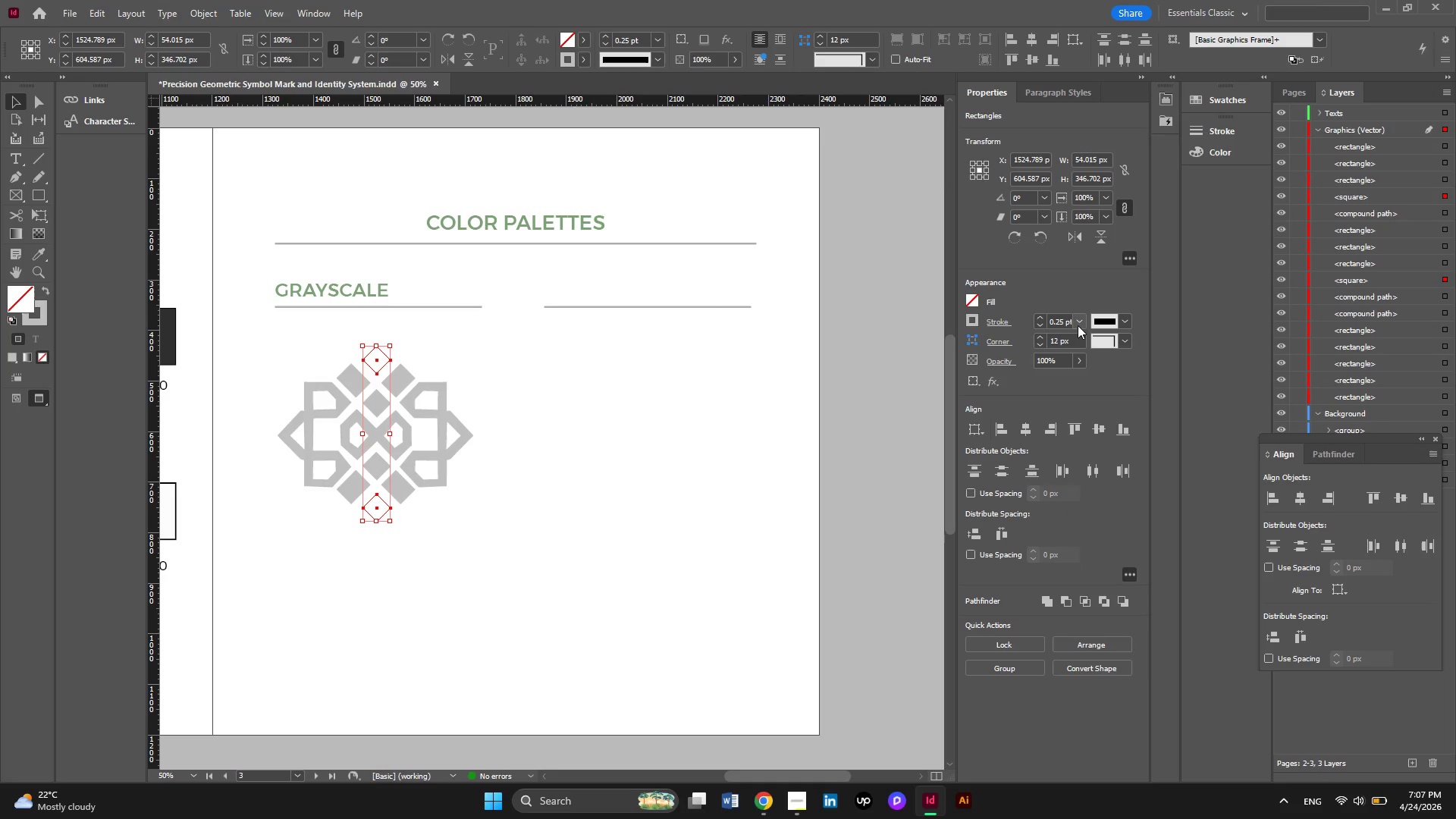 
left_click([1078, 322])
 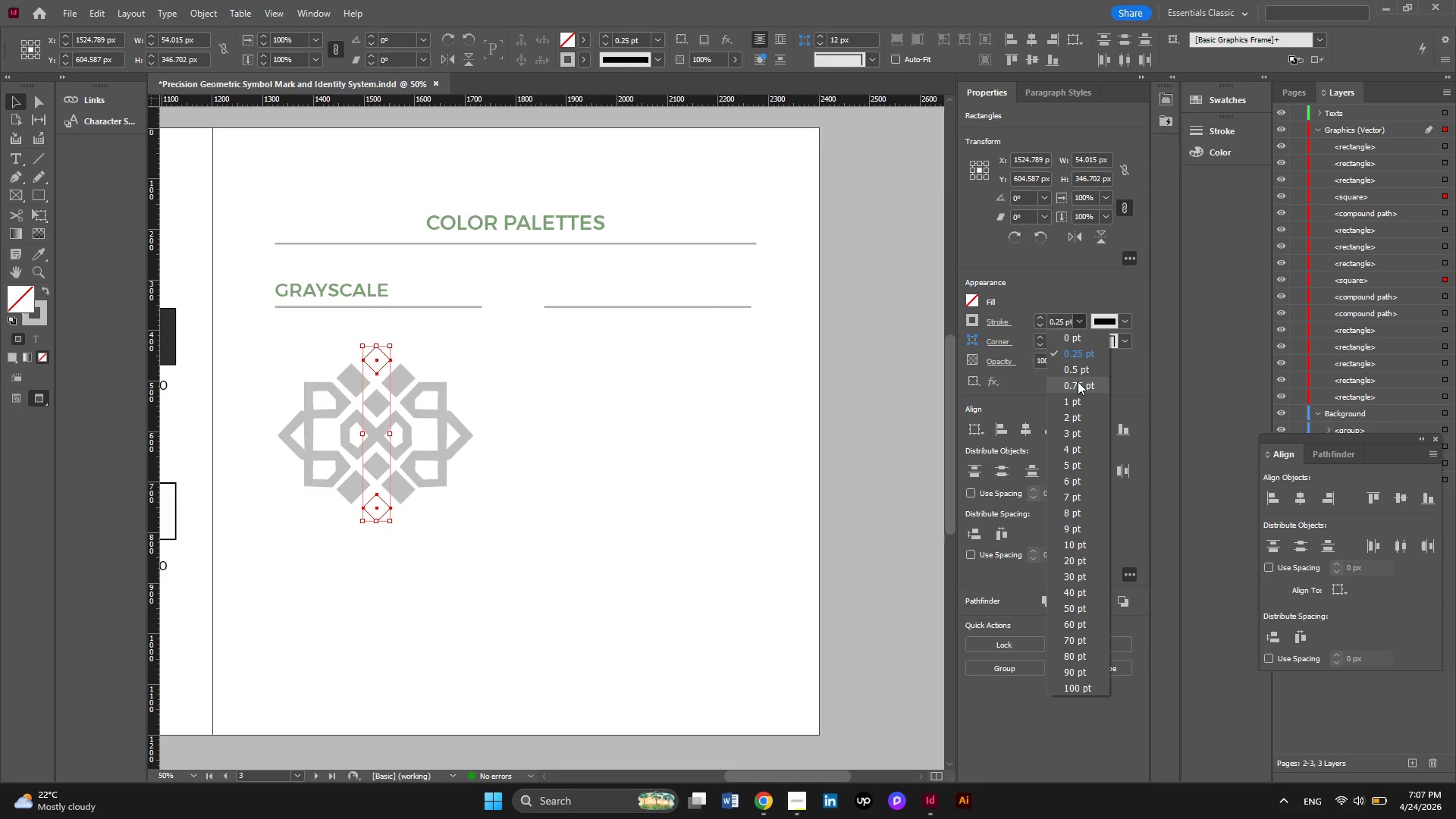 
left_click([1078, 381])
 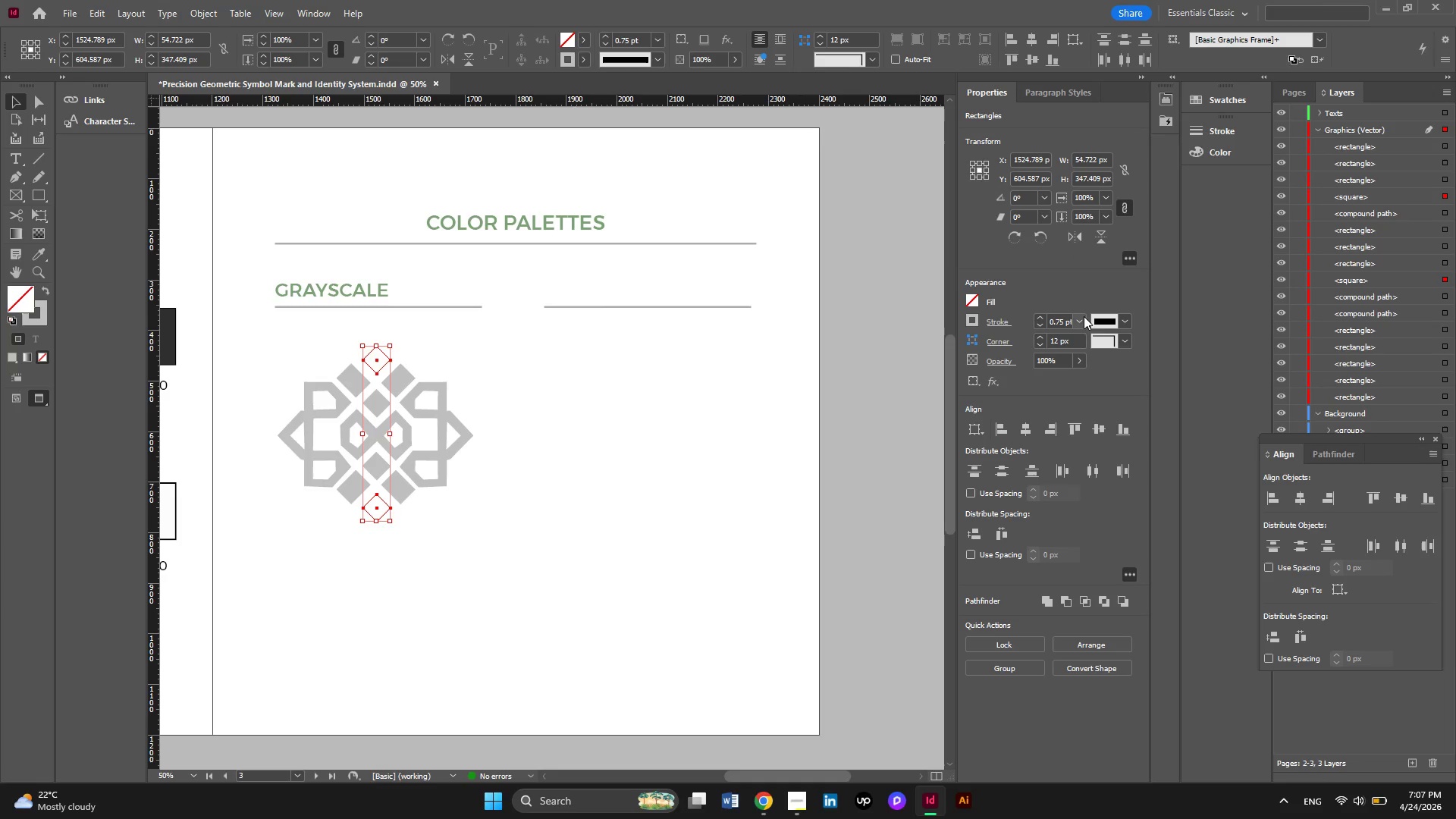 
left_click([1081, 321])
 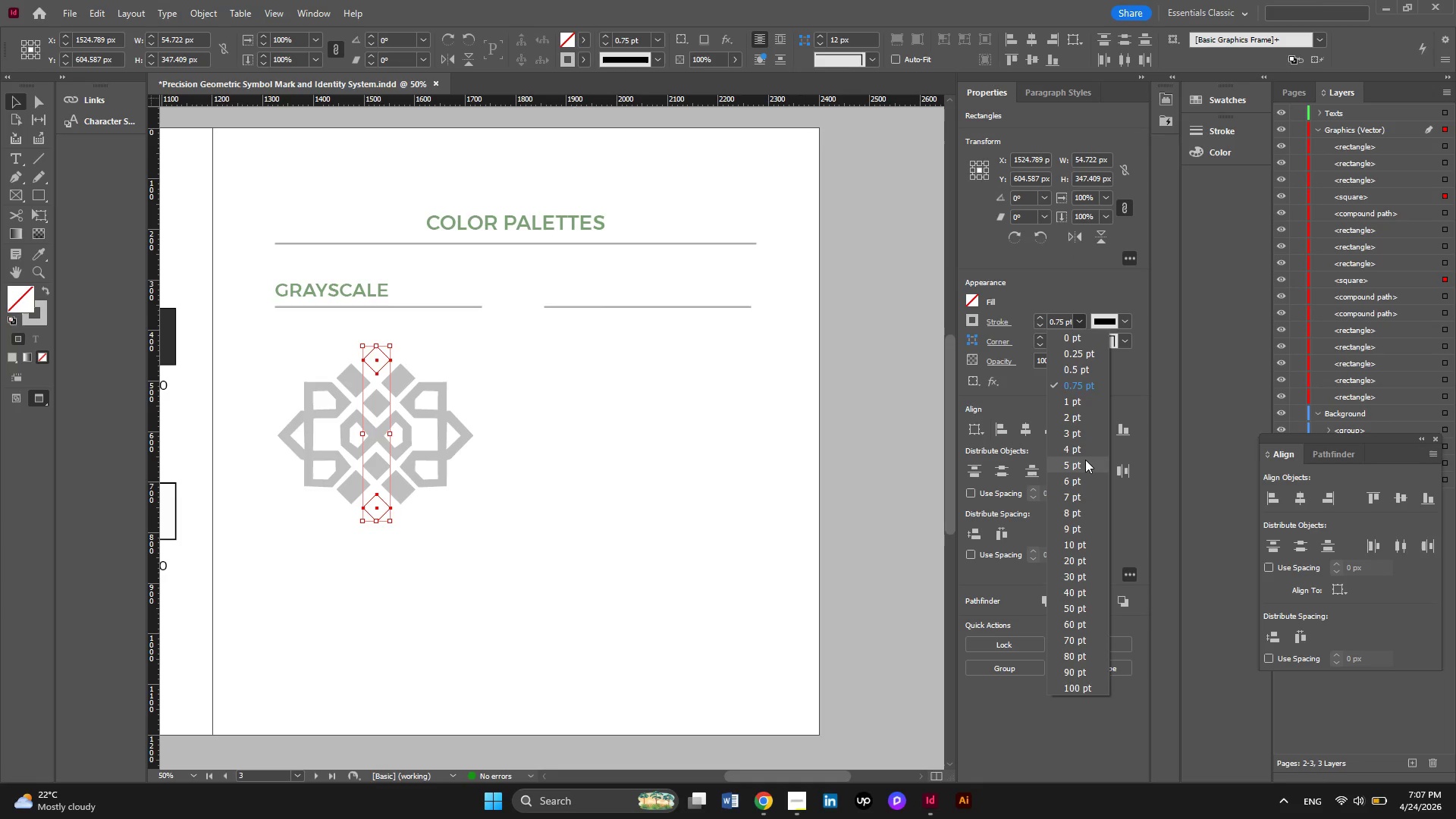 
left_click([1085, 460])
 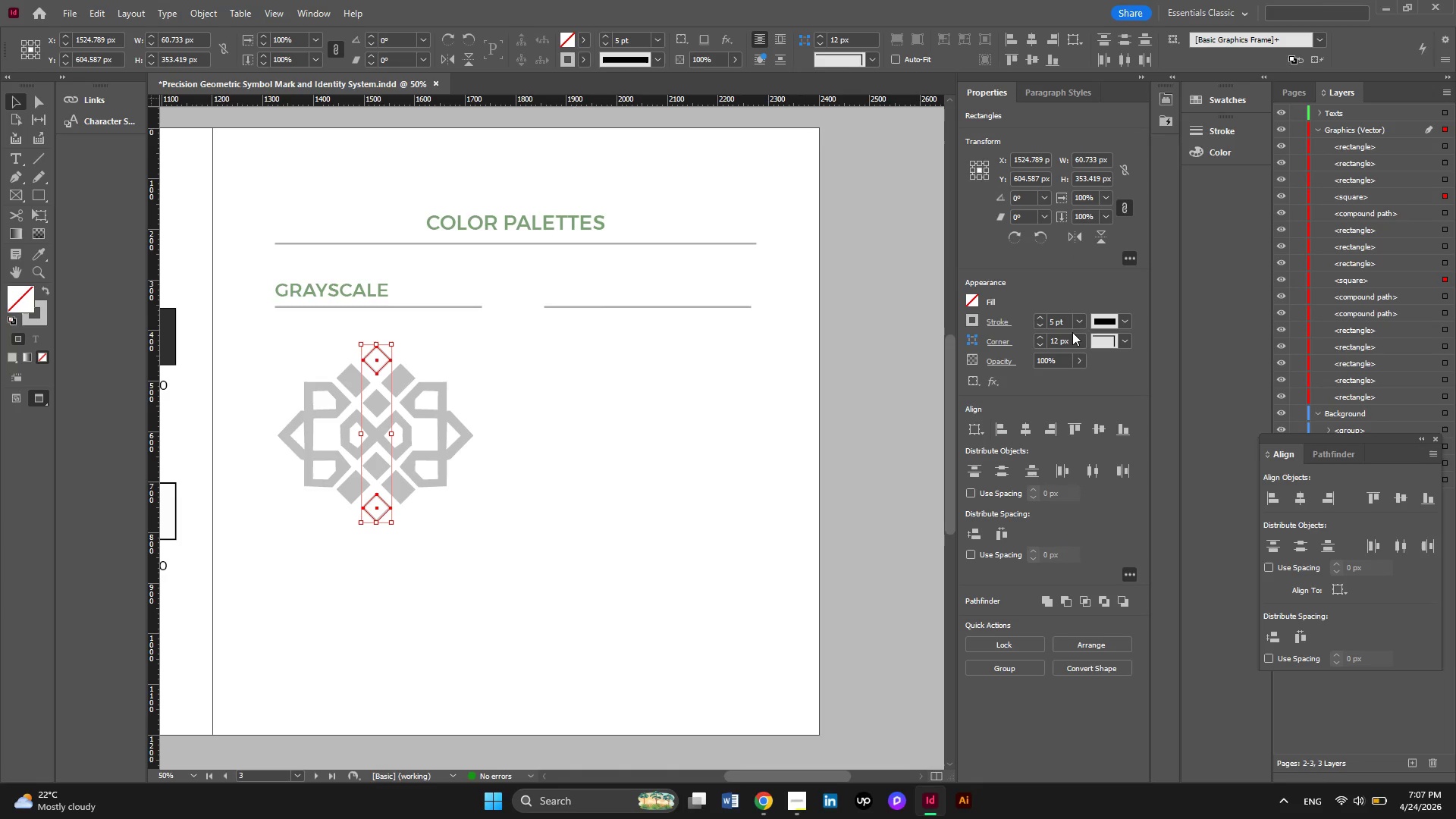 
left_click([1075, 322])
 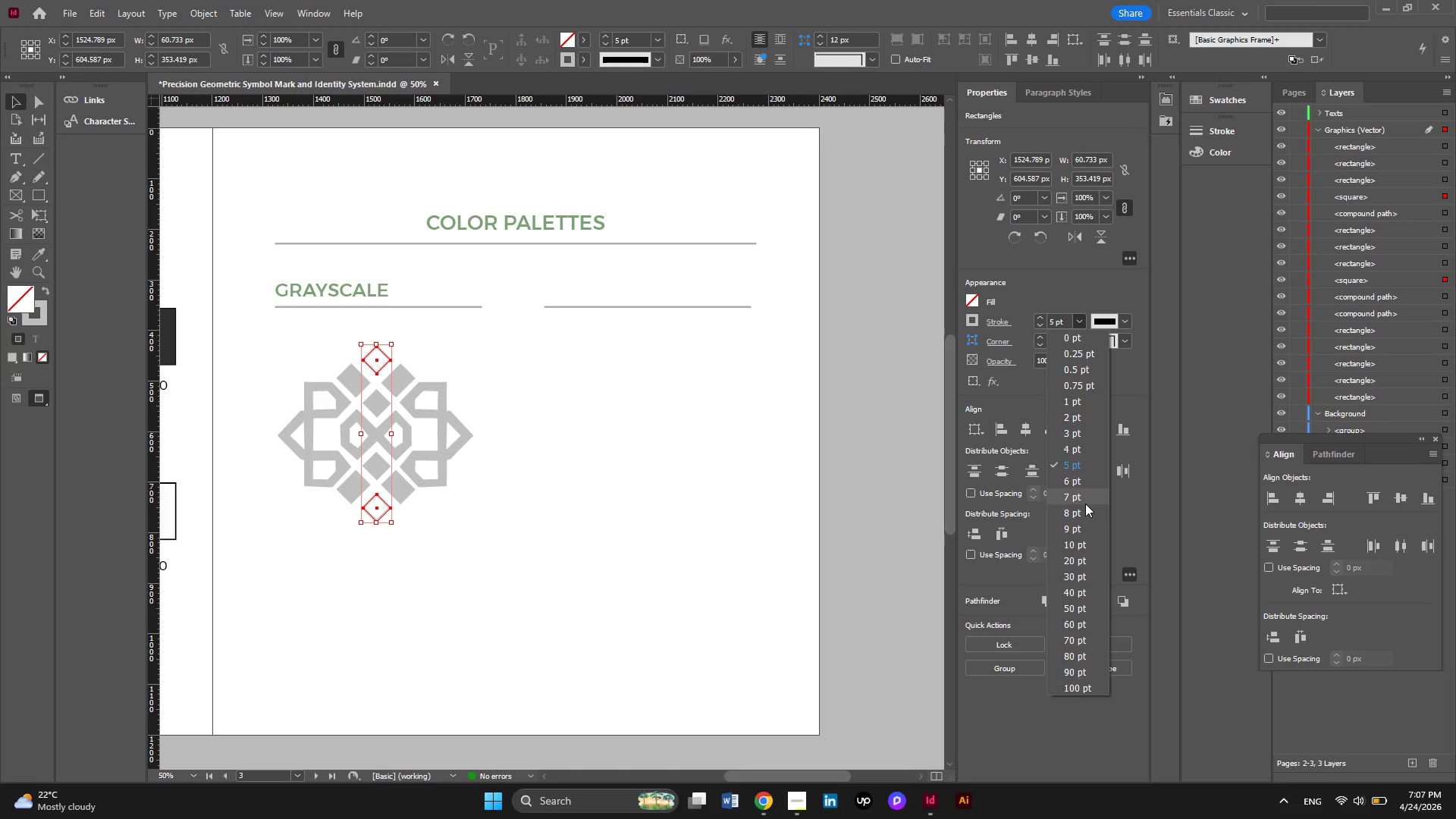 
scroll: coordinate [1085, 504], scroll_direction: down, amount: 2.0
 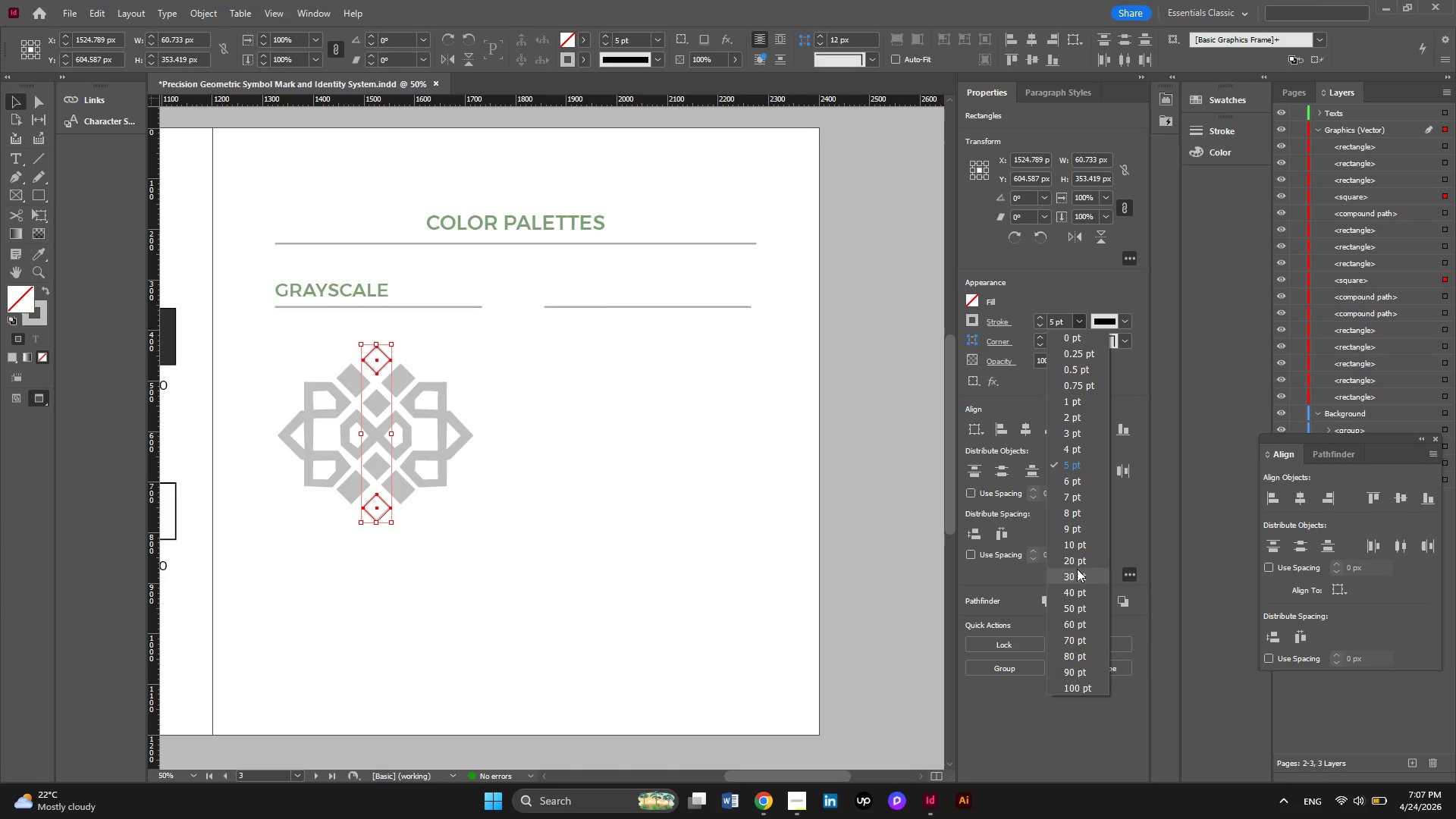 
left_click([1077, 559])
 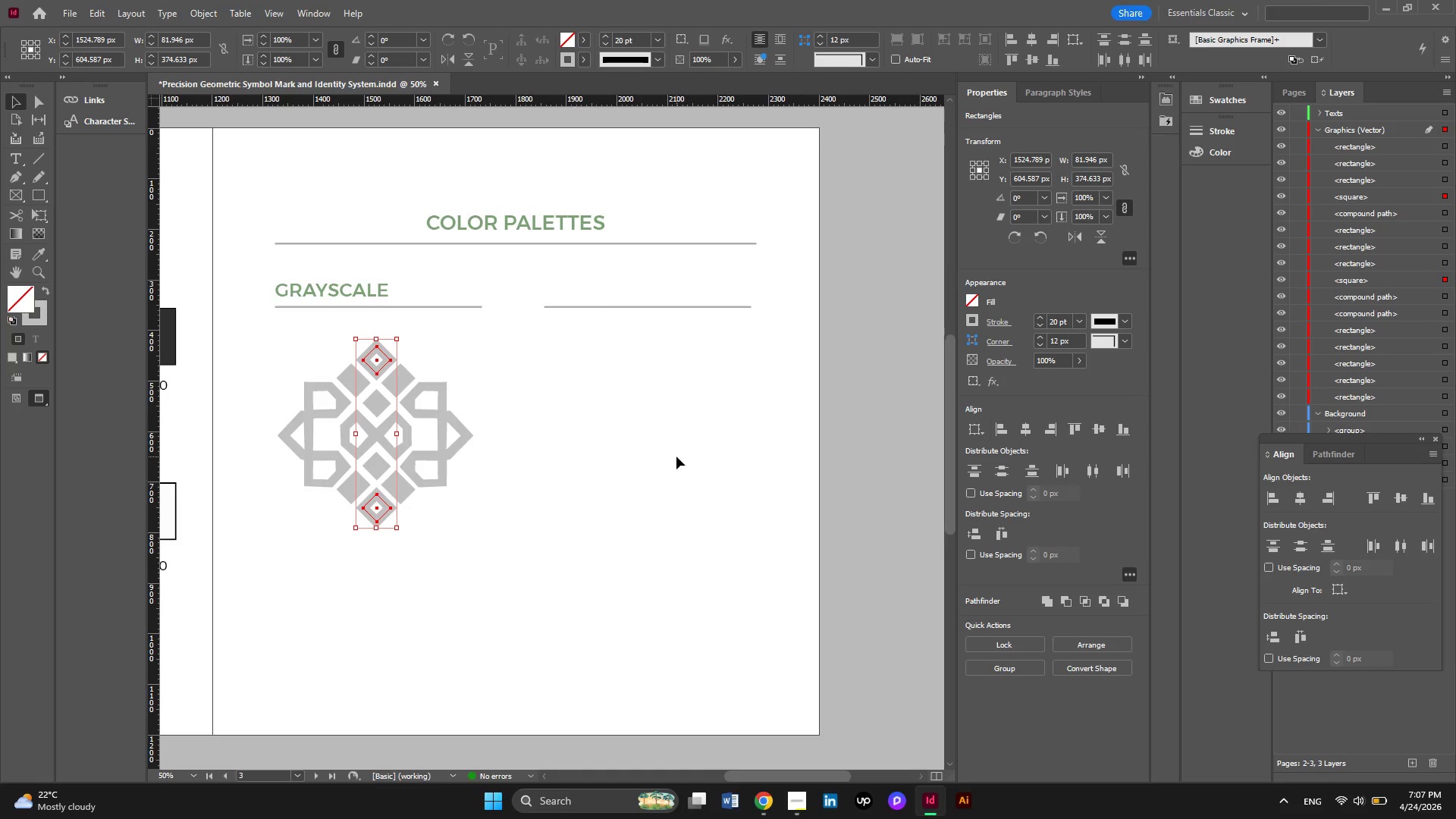 
left_click([676, 457])
 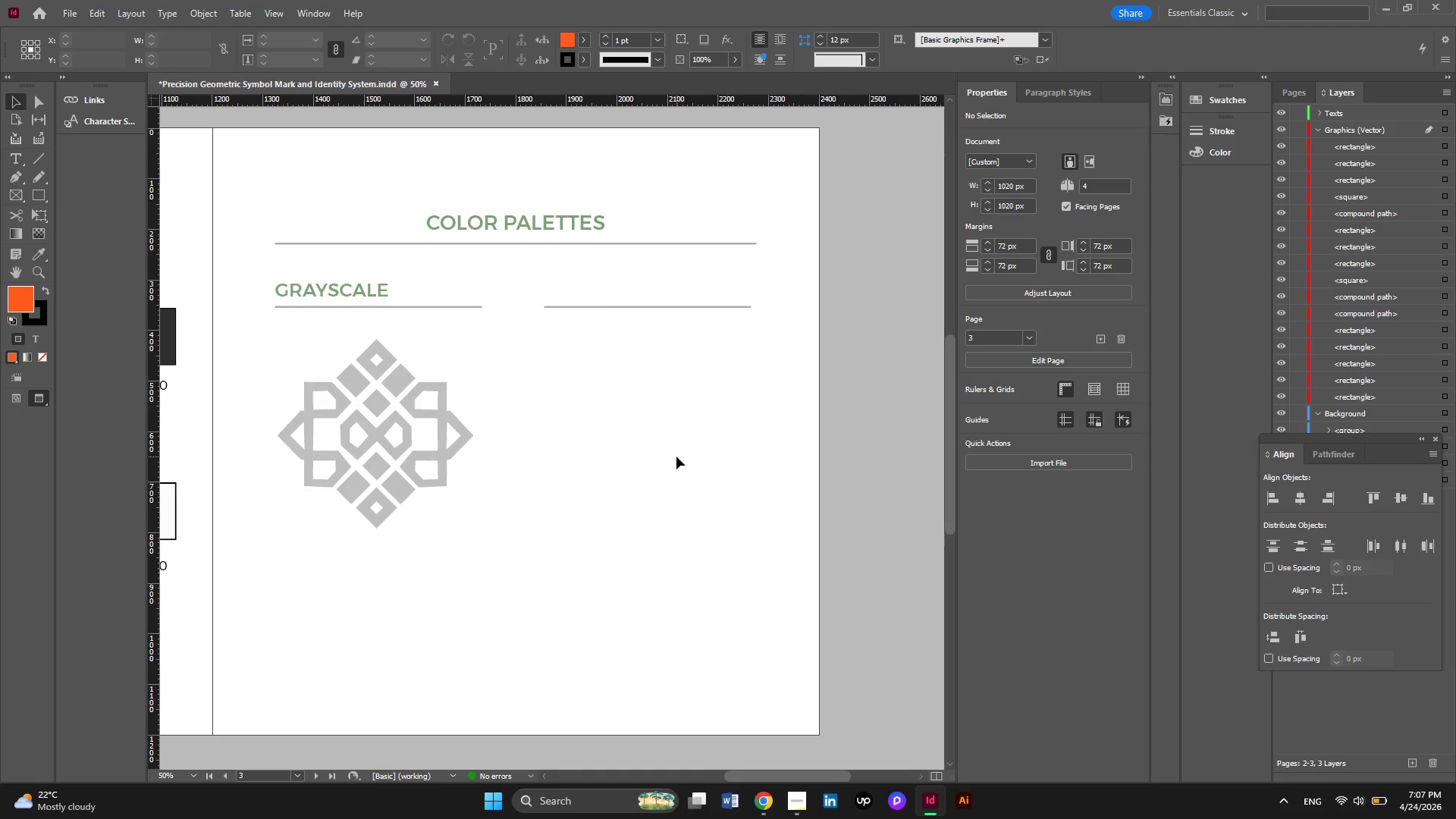 
wait(5.12)
 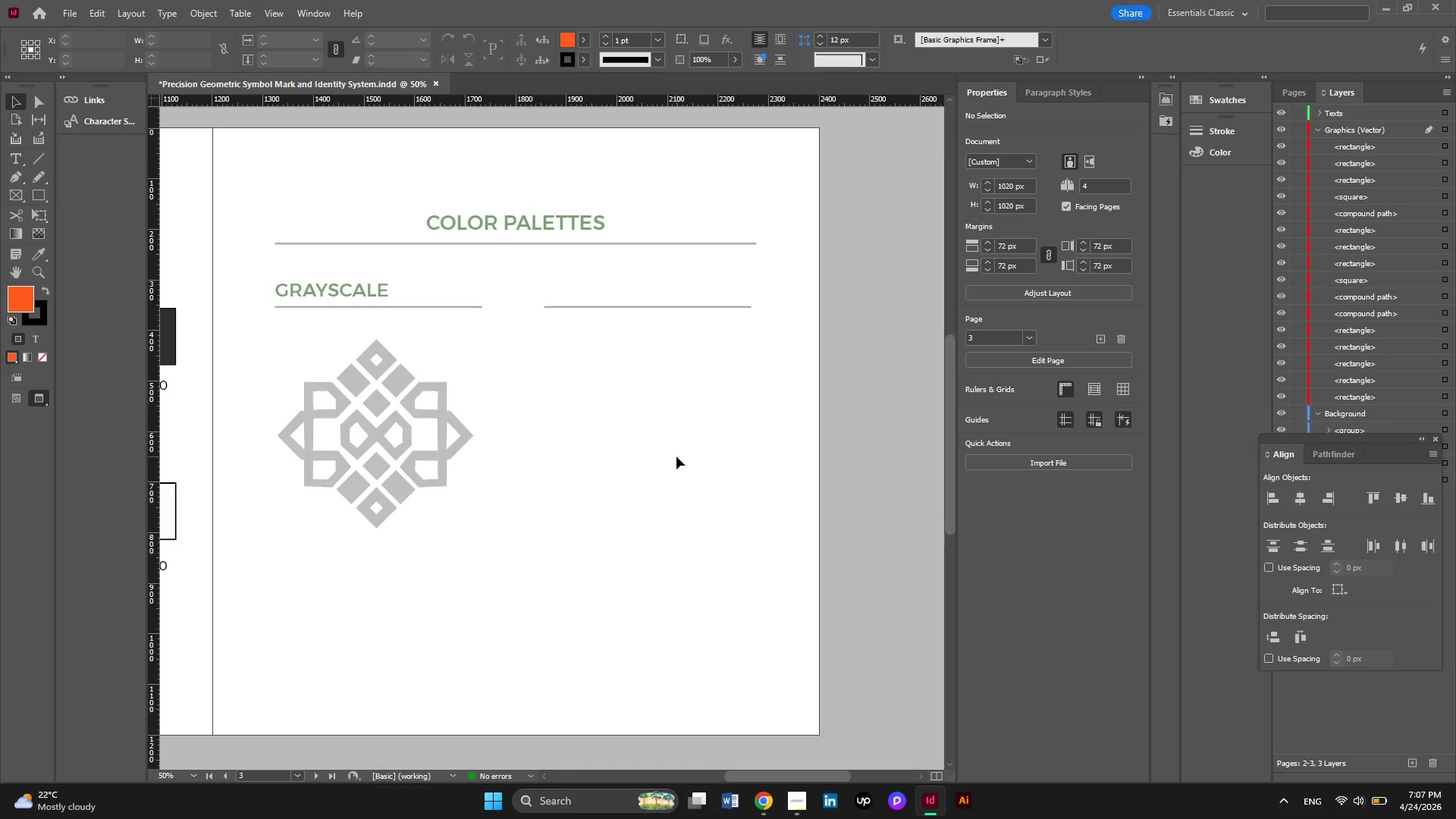 
left_click([434, 412])
 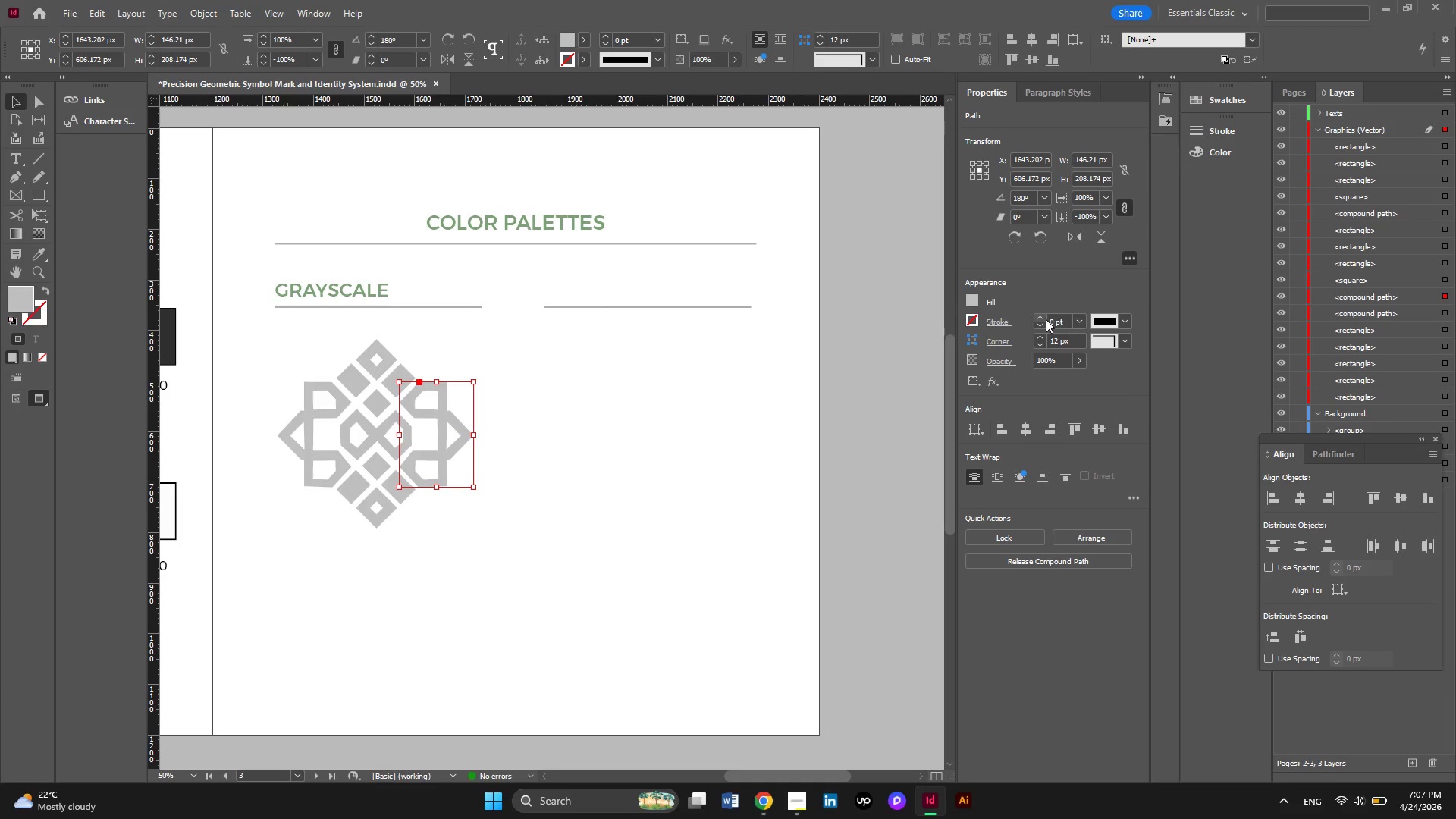 
left_click([1046, 319])
 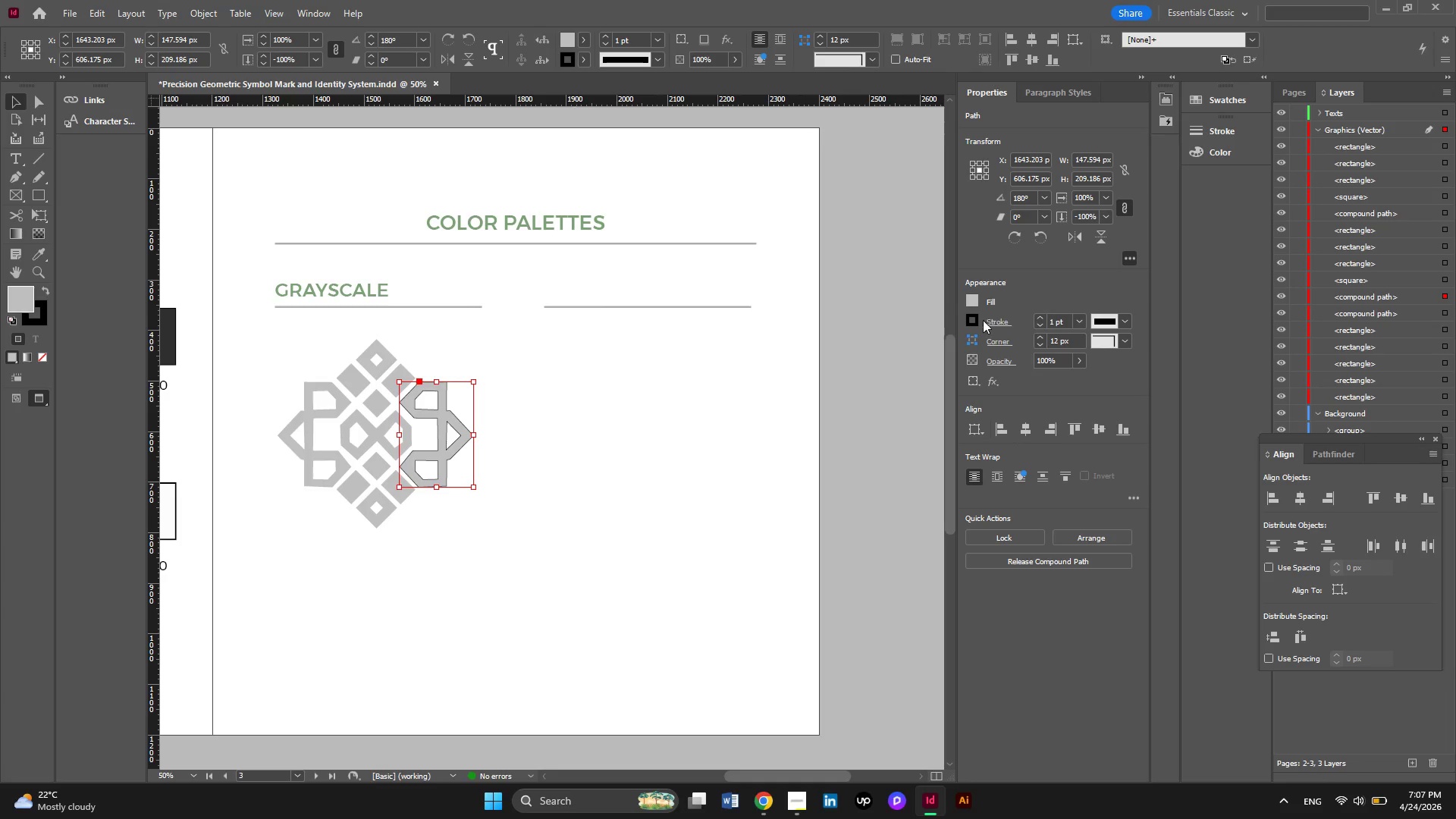 
left_click([977, 323])
 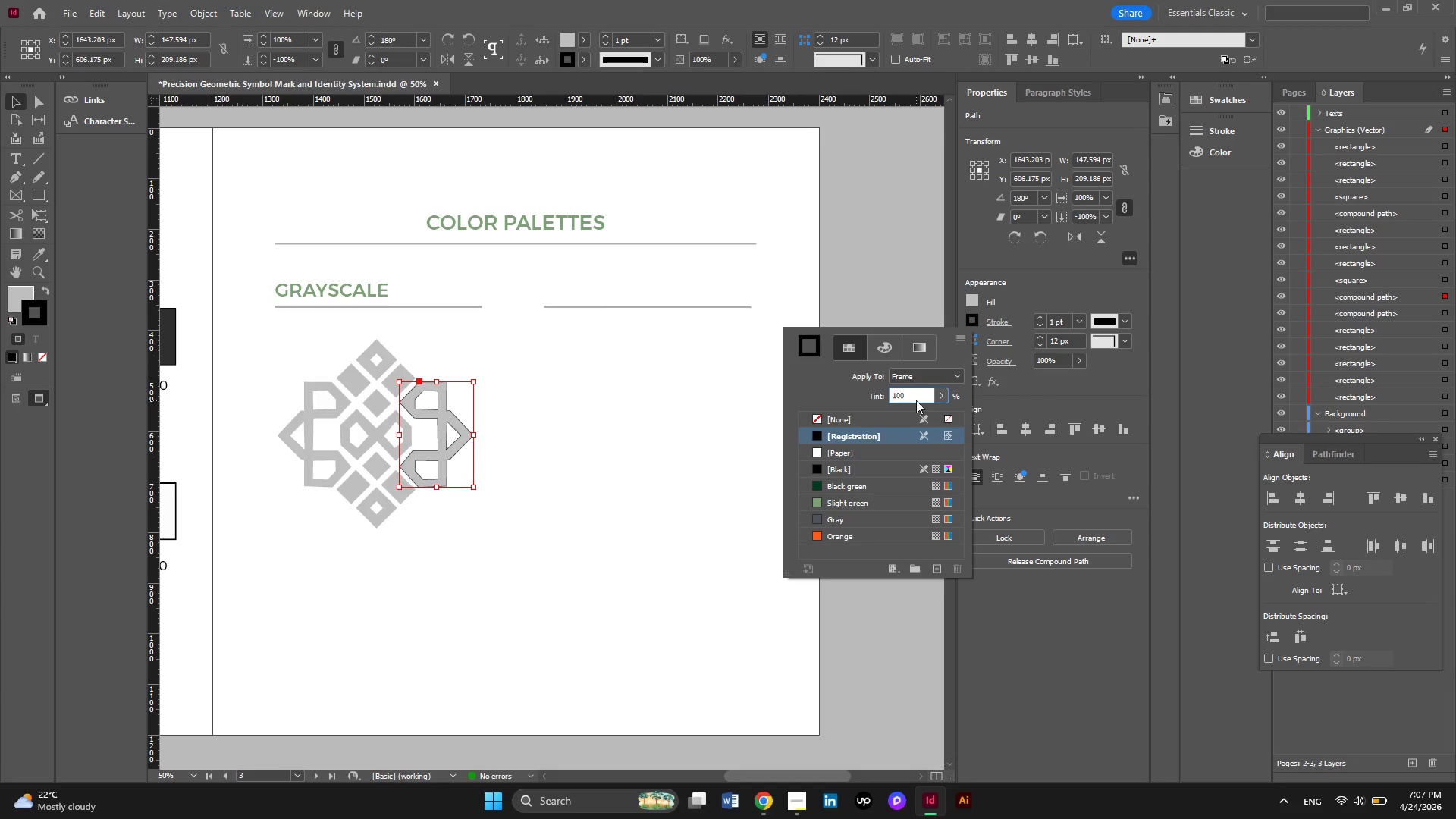 
left_click_drag(start_coordinate=[916, 393], to_coordinate=[853, 395])
 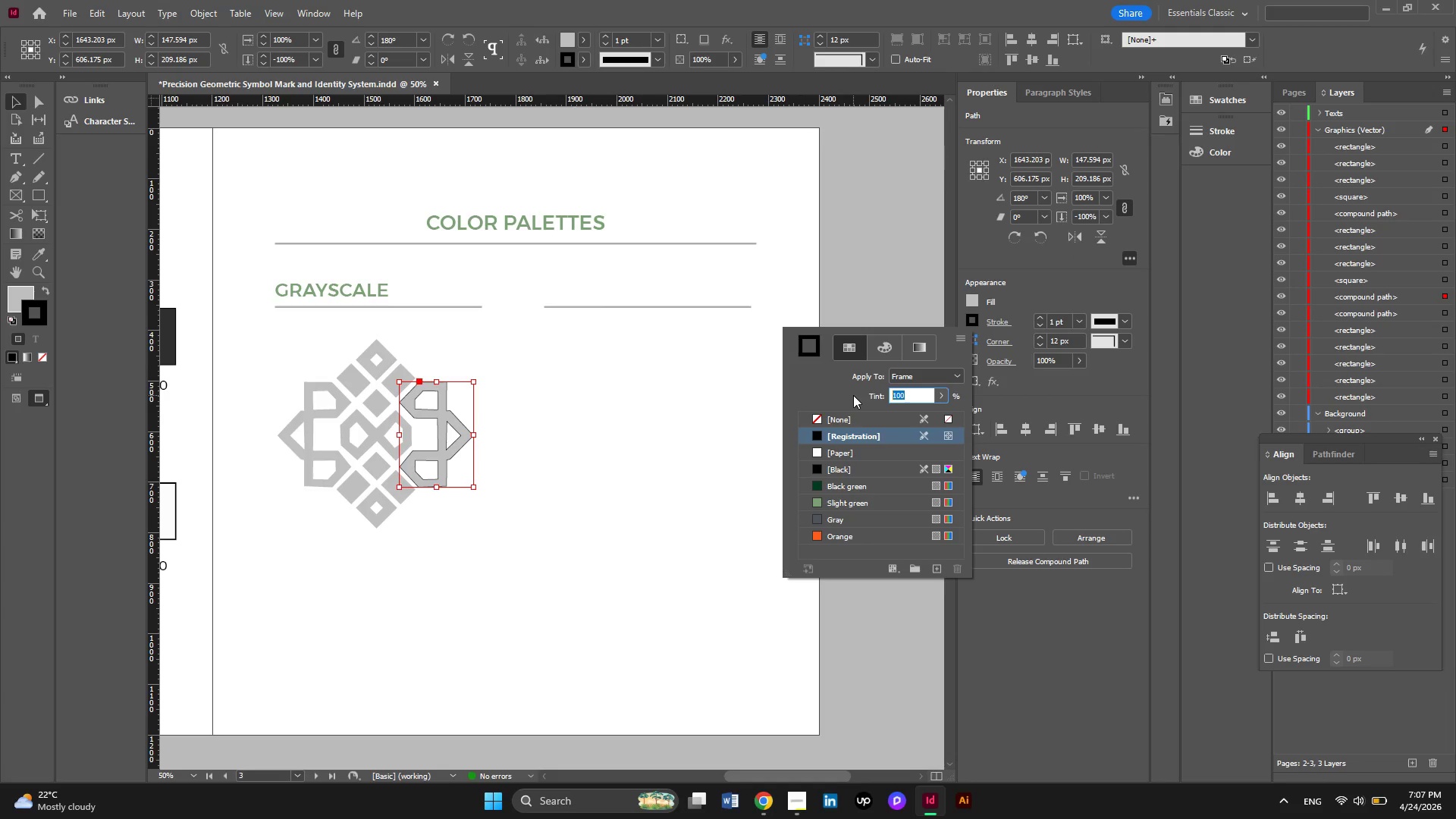 
key(Numpad2)
 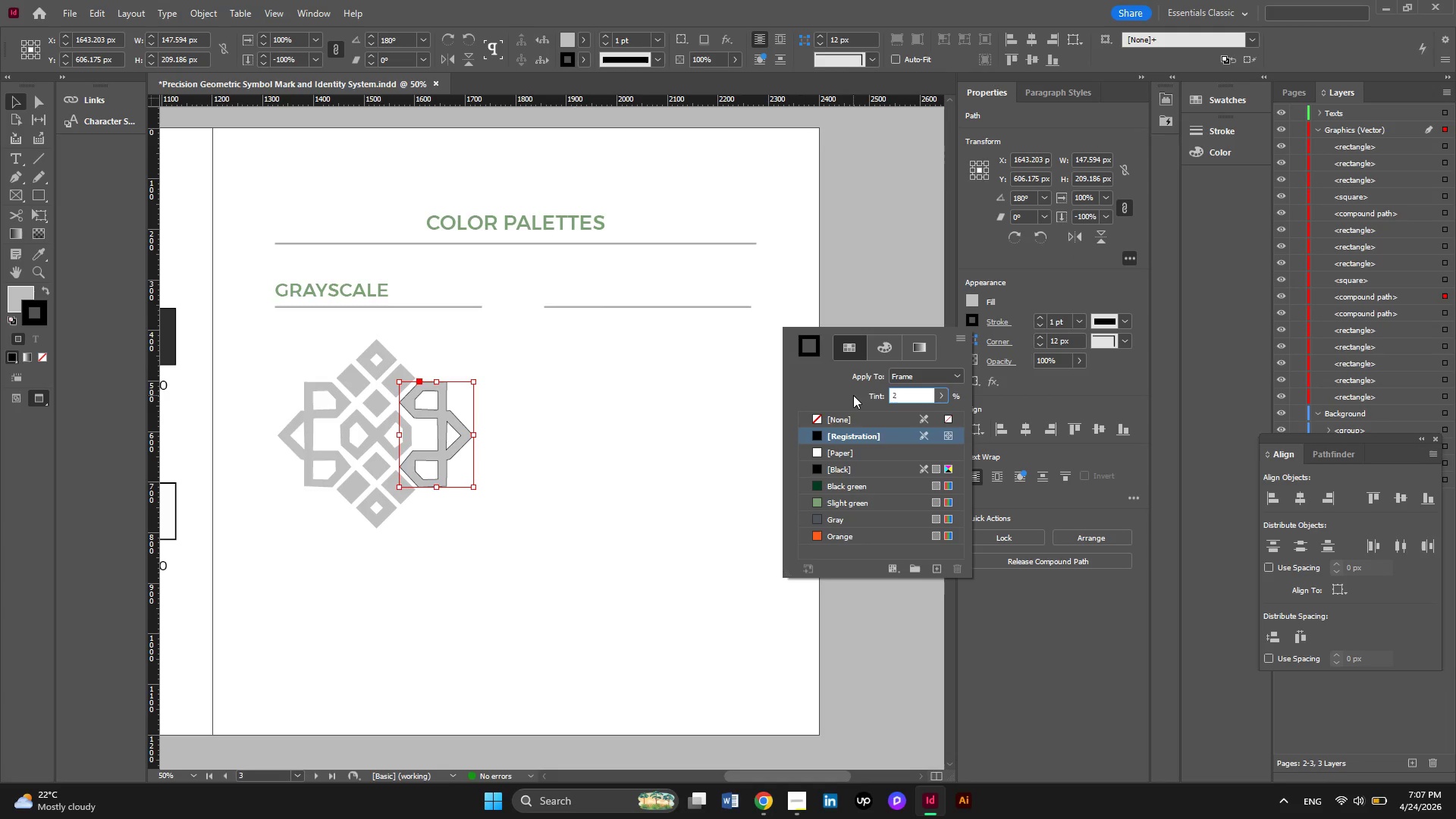 
key(Numpad5)
 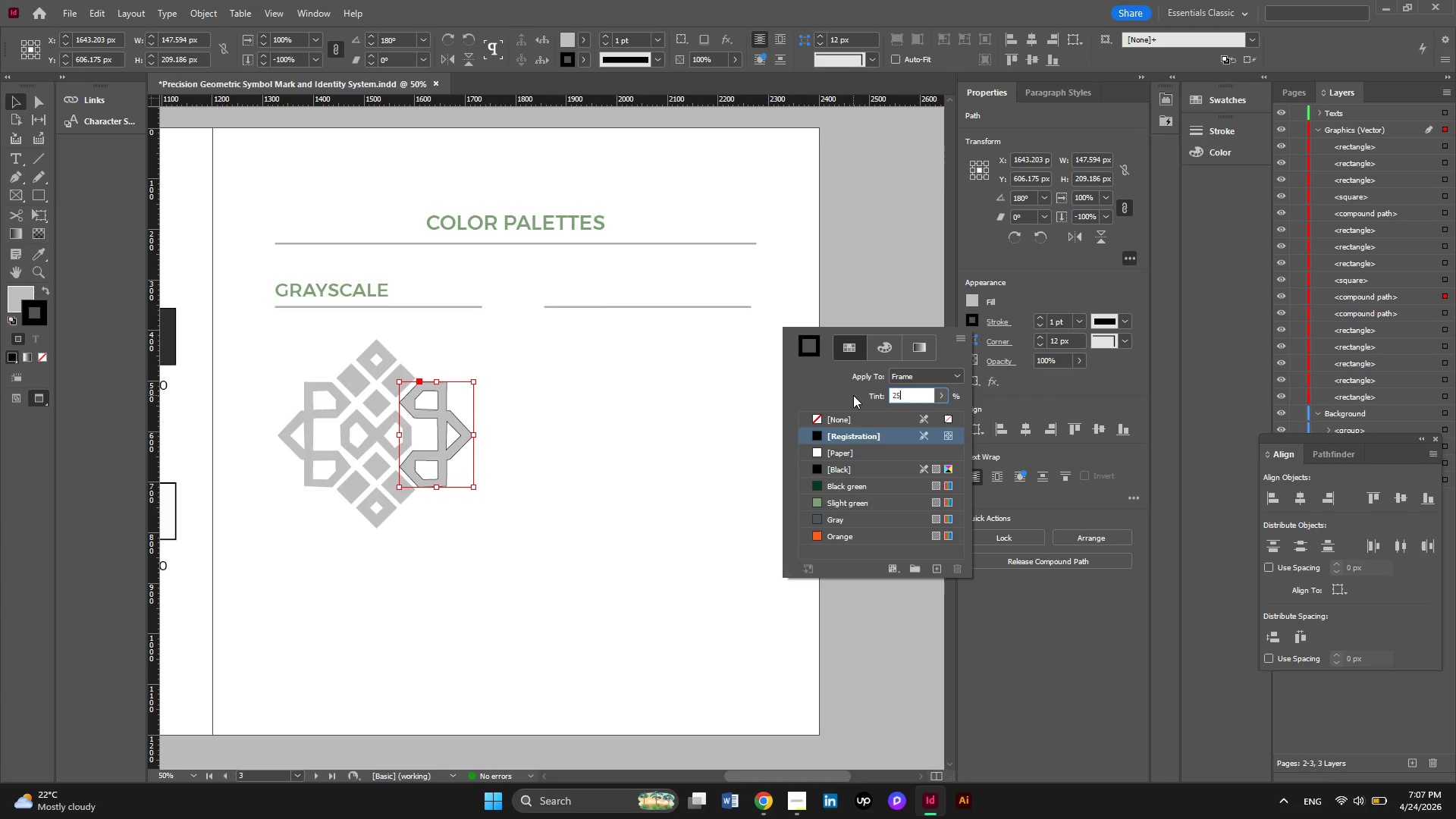 
key(NumpadEnter)
 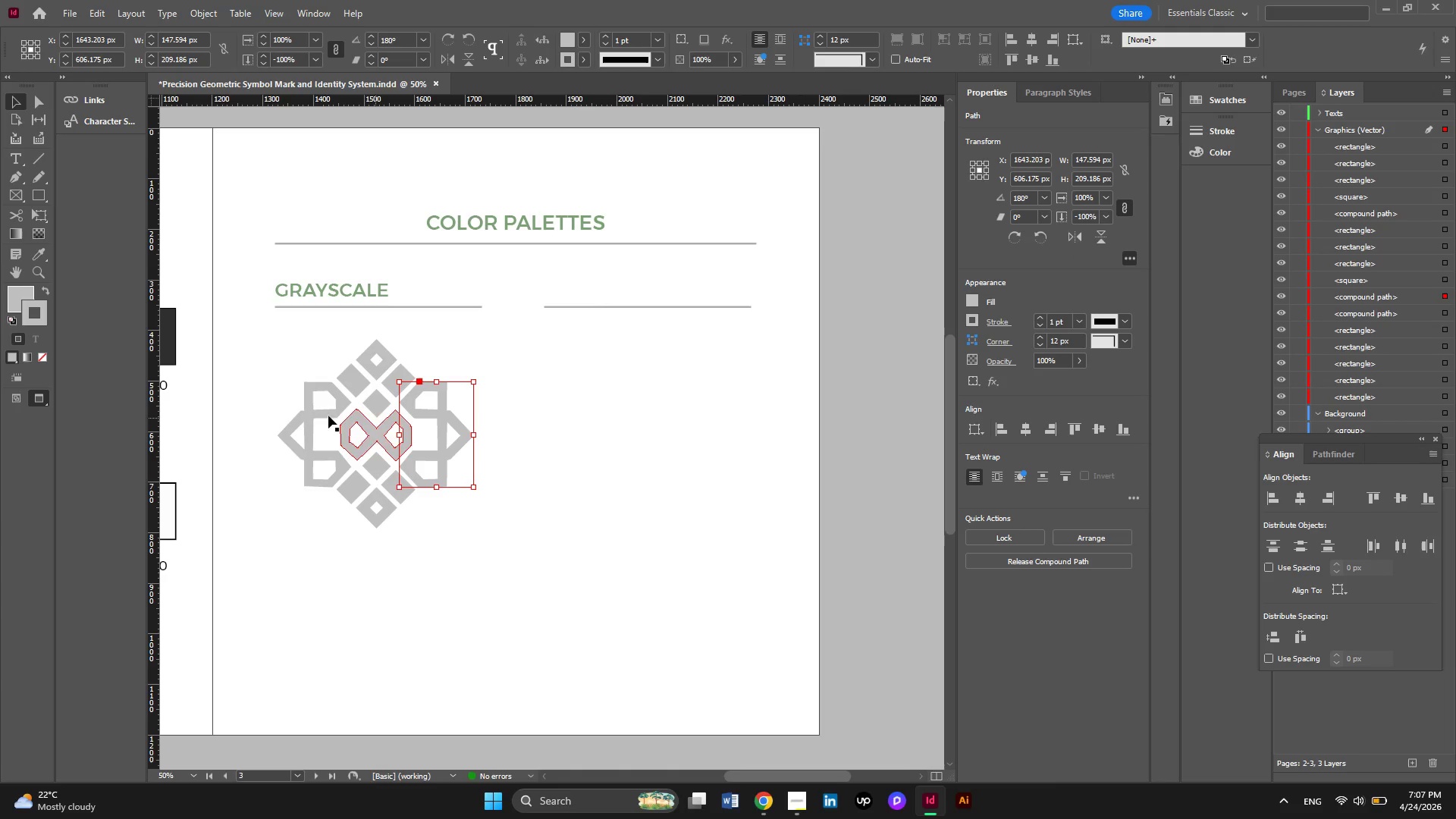 
left_click([312, 406])
 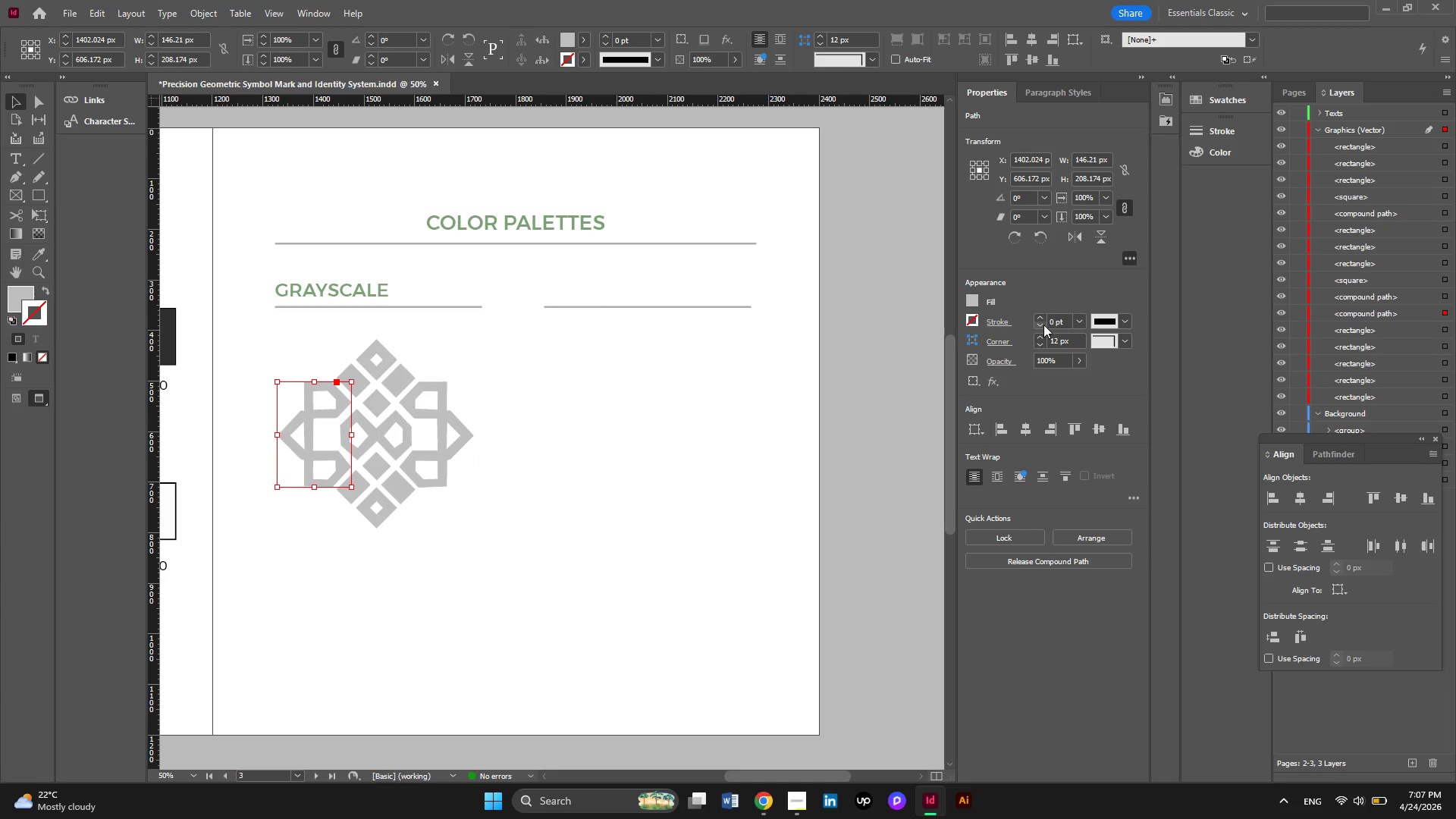 
left_click([1043, 316])
 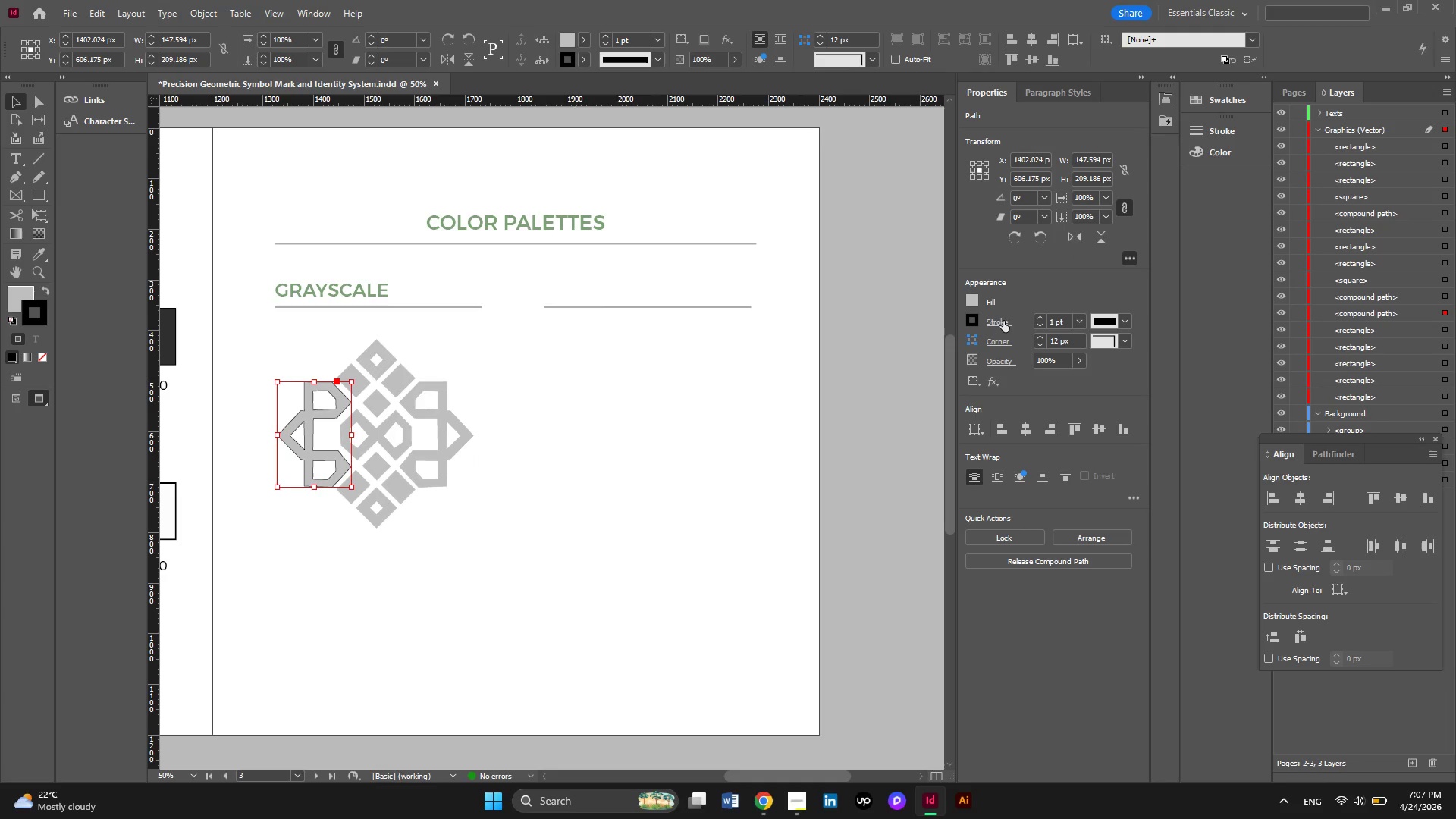 
left_click([974, 323])
 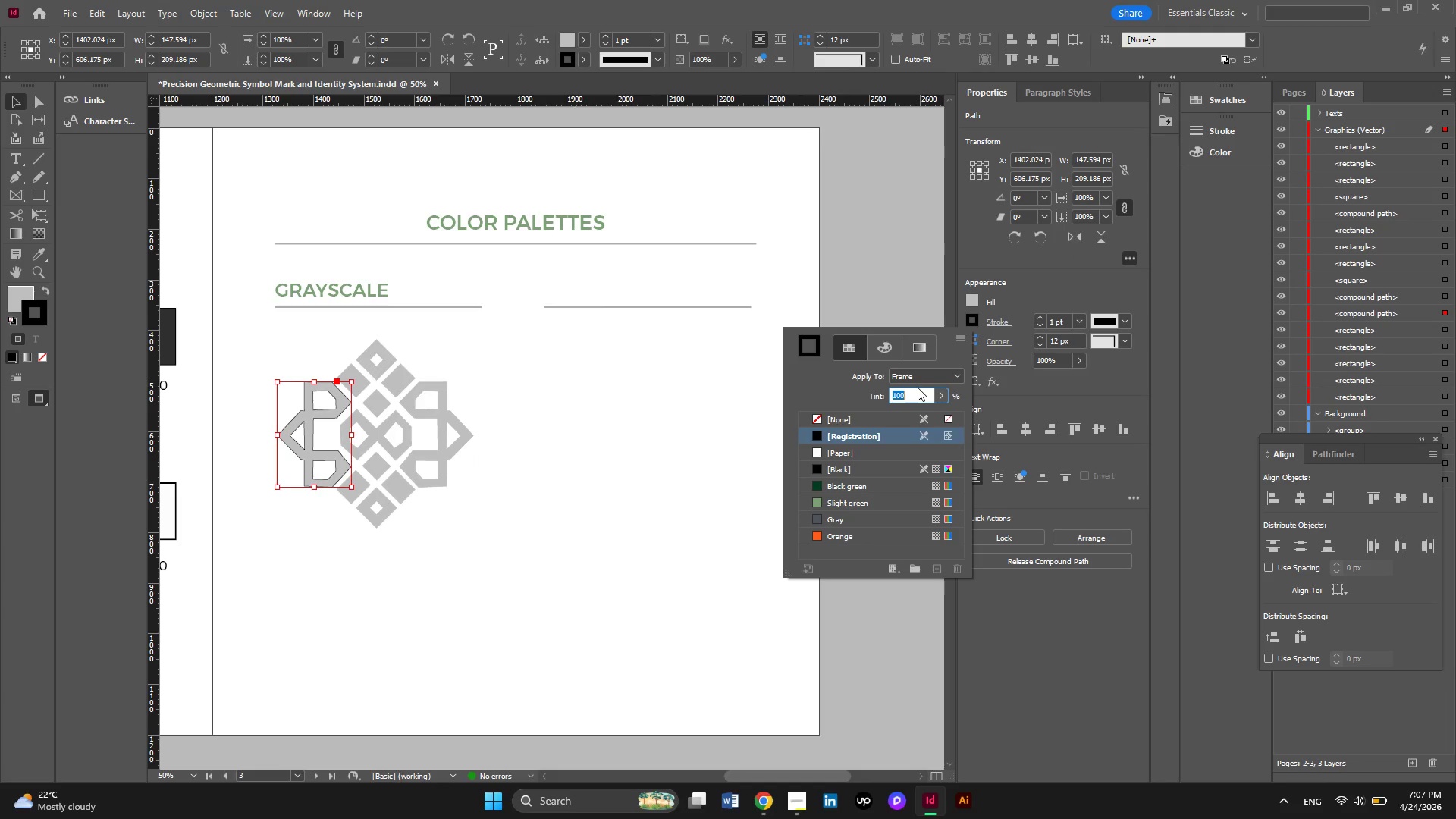 
key(Numpad2)
 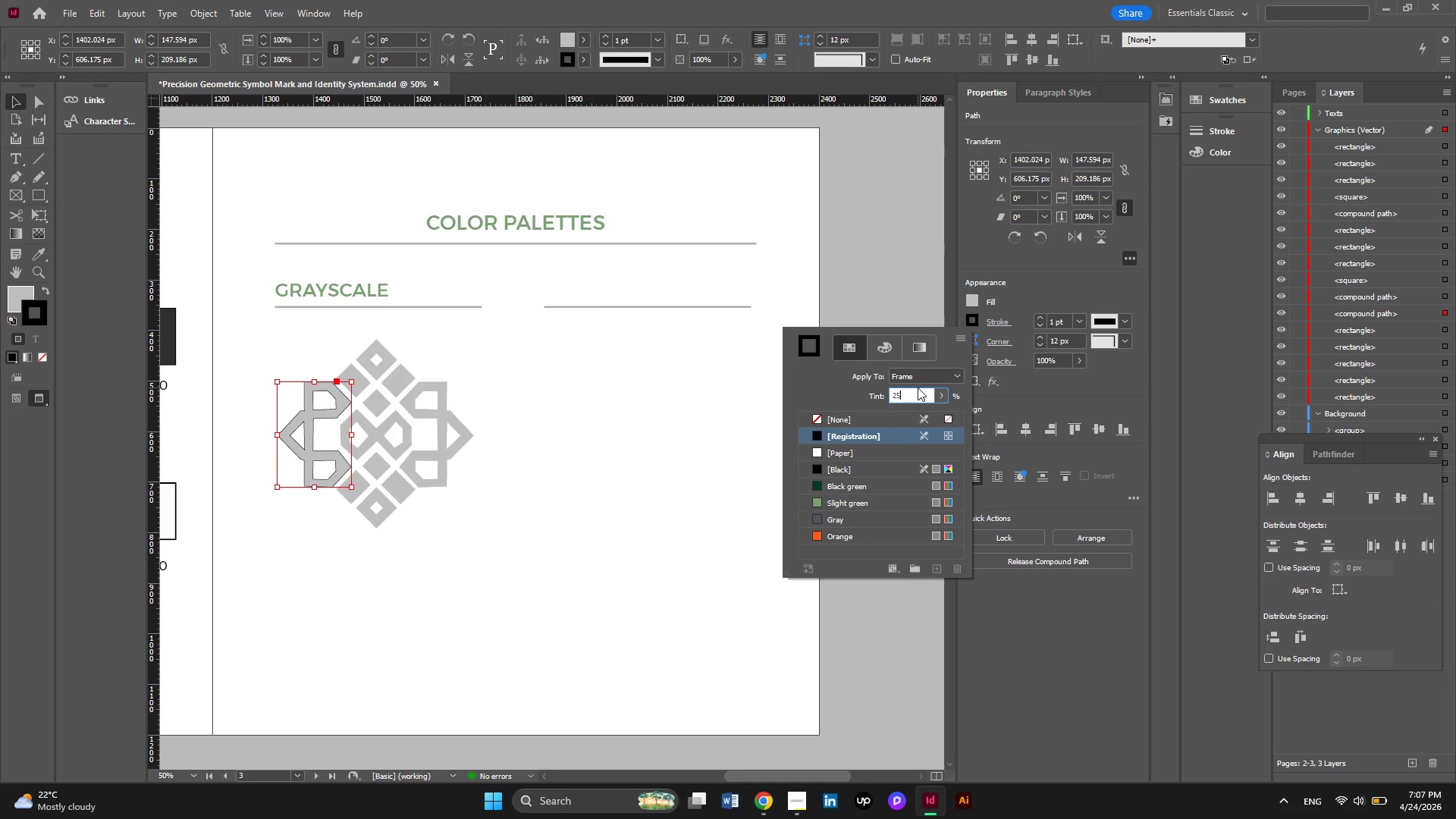 
key(Numpad5)
 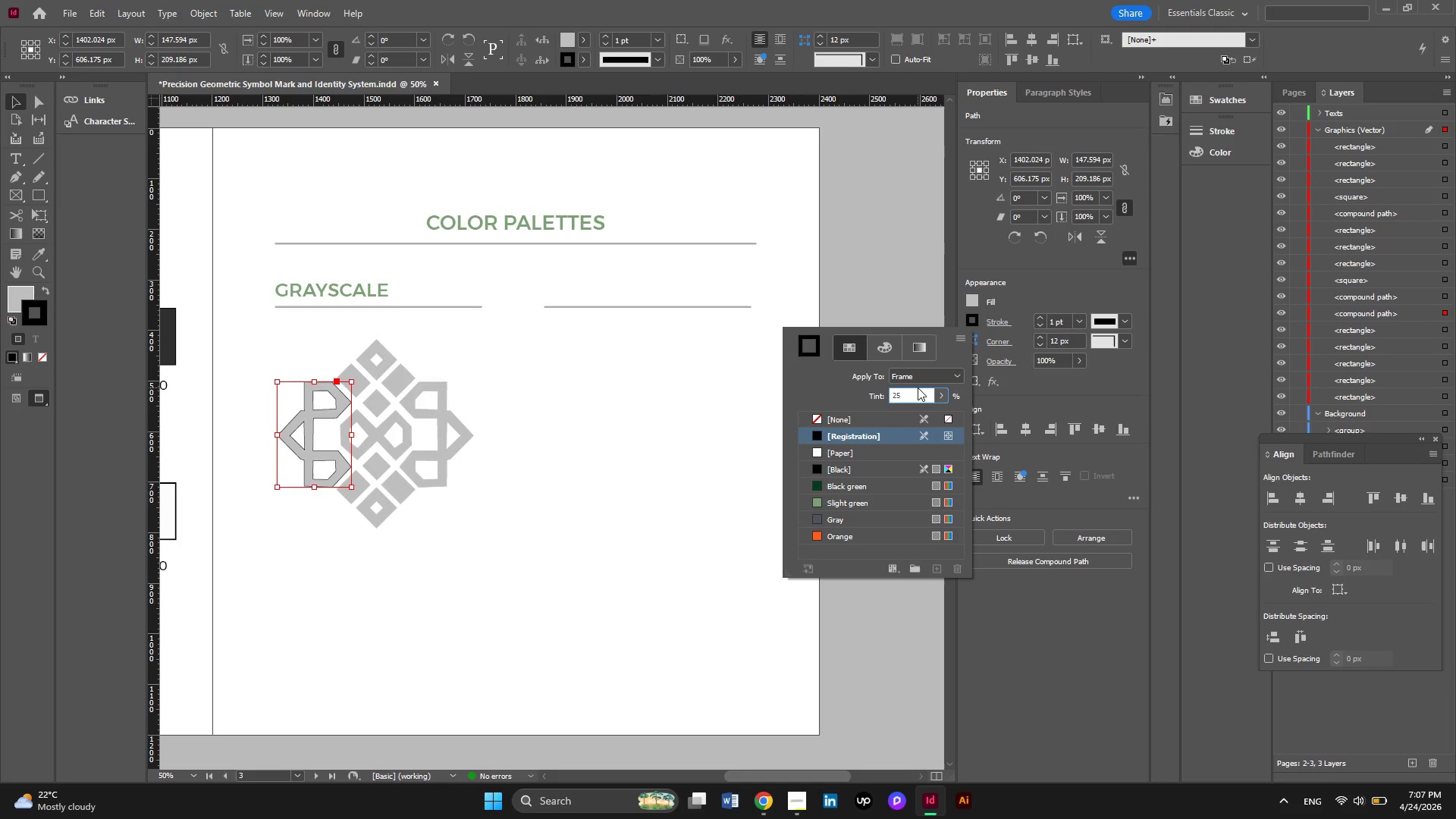 
key(Numpad0)
 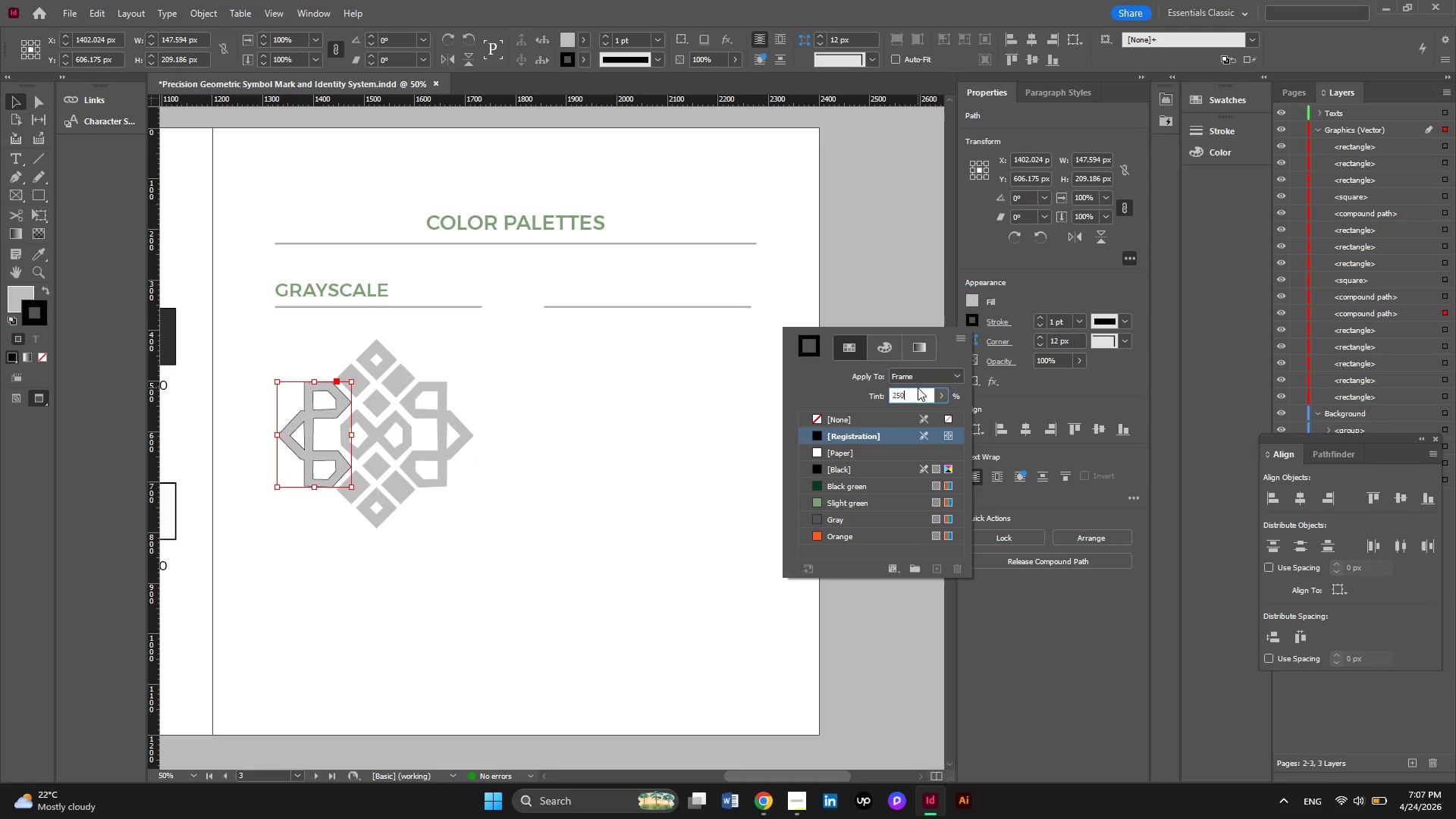 
key(Backspace)
 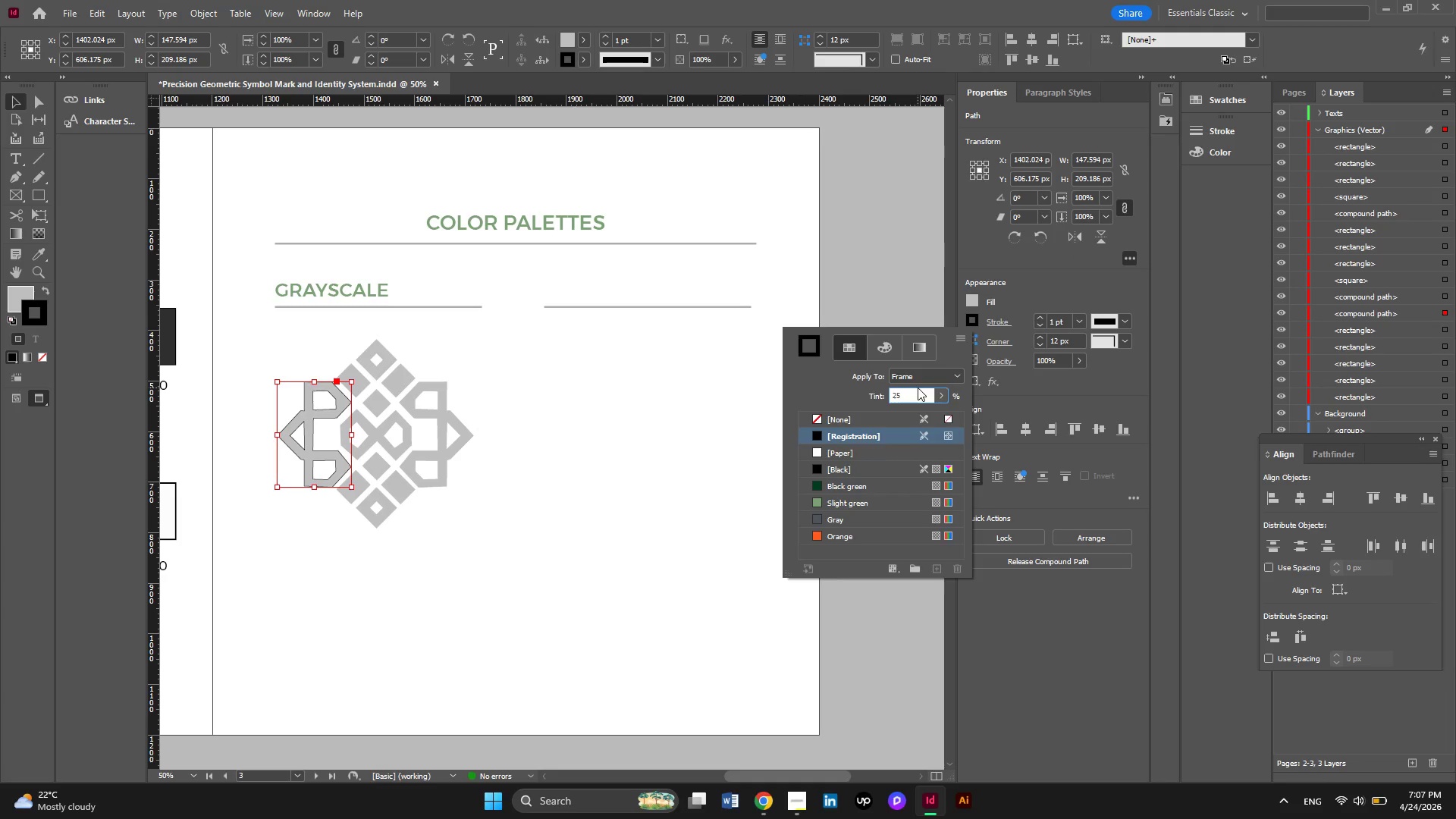 
key(NumpadEnter)
 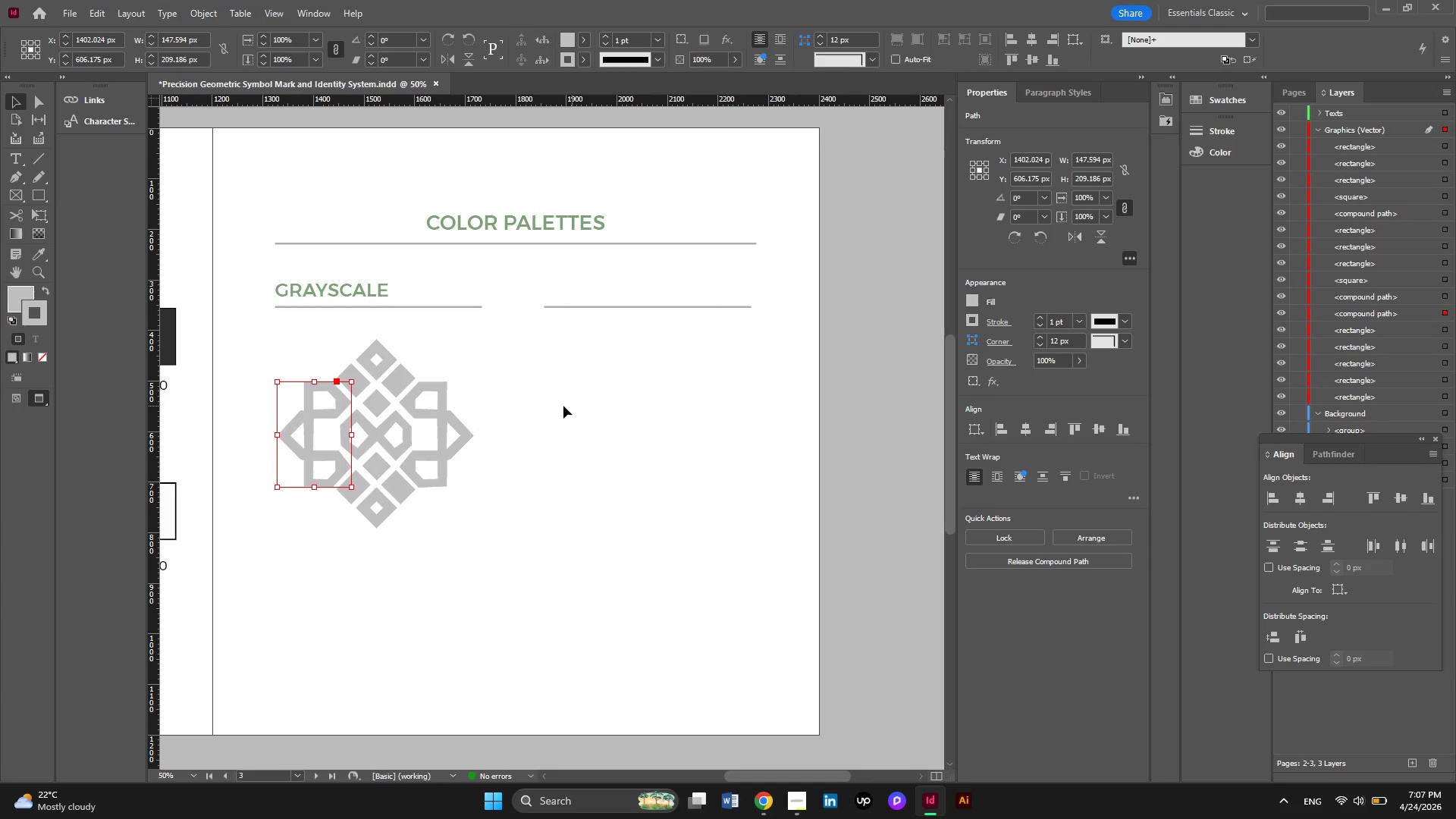 
left_click([563, 406])
 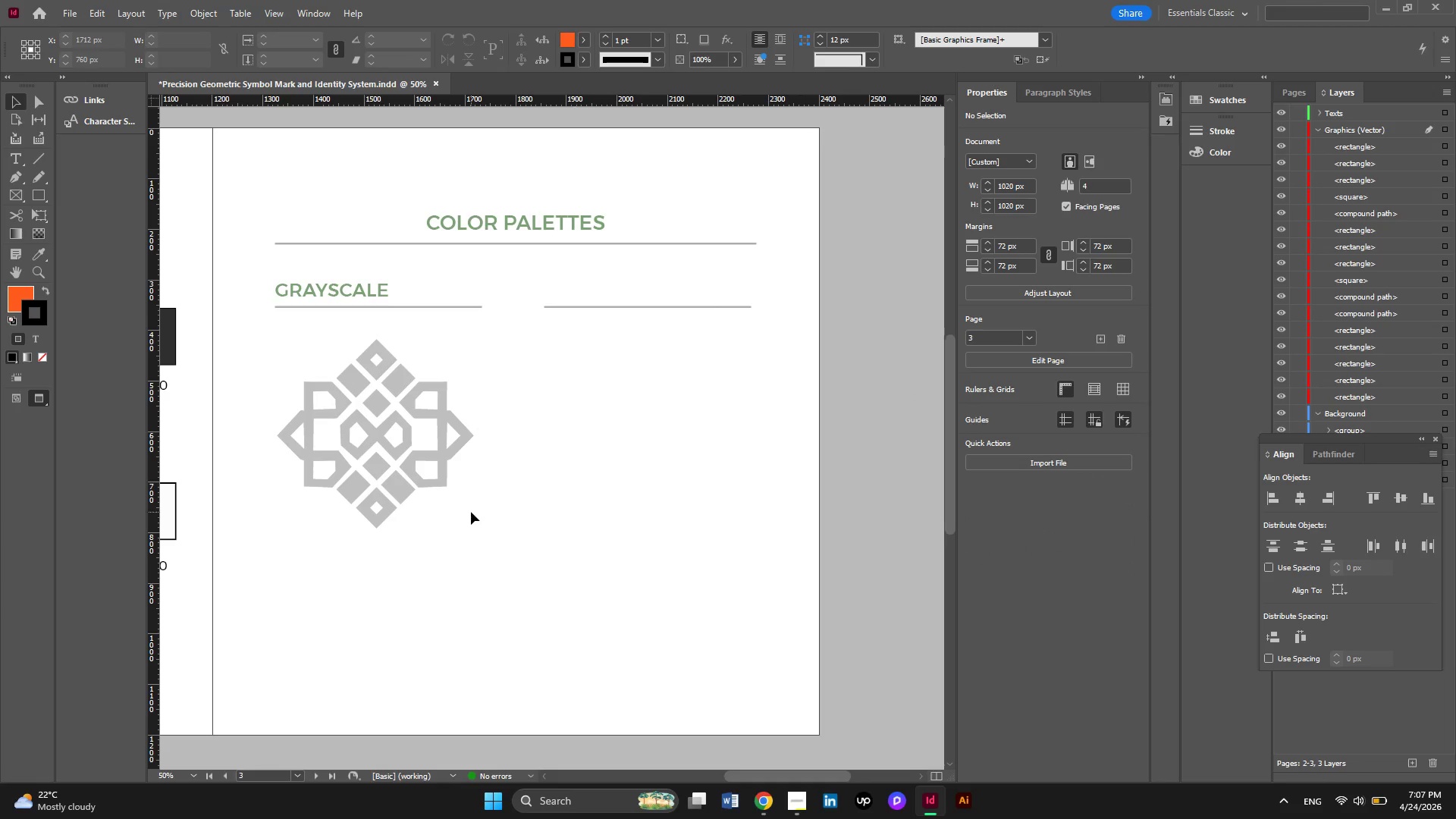 
wait(9.8)
 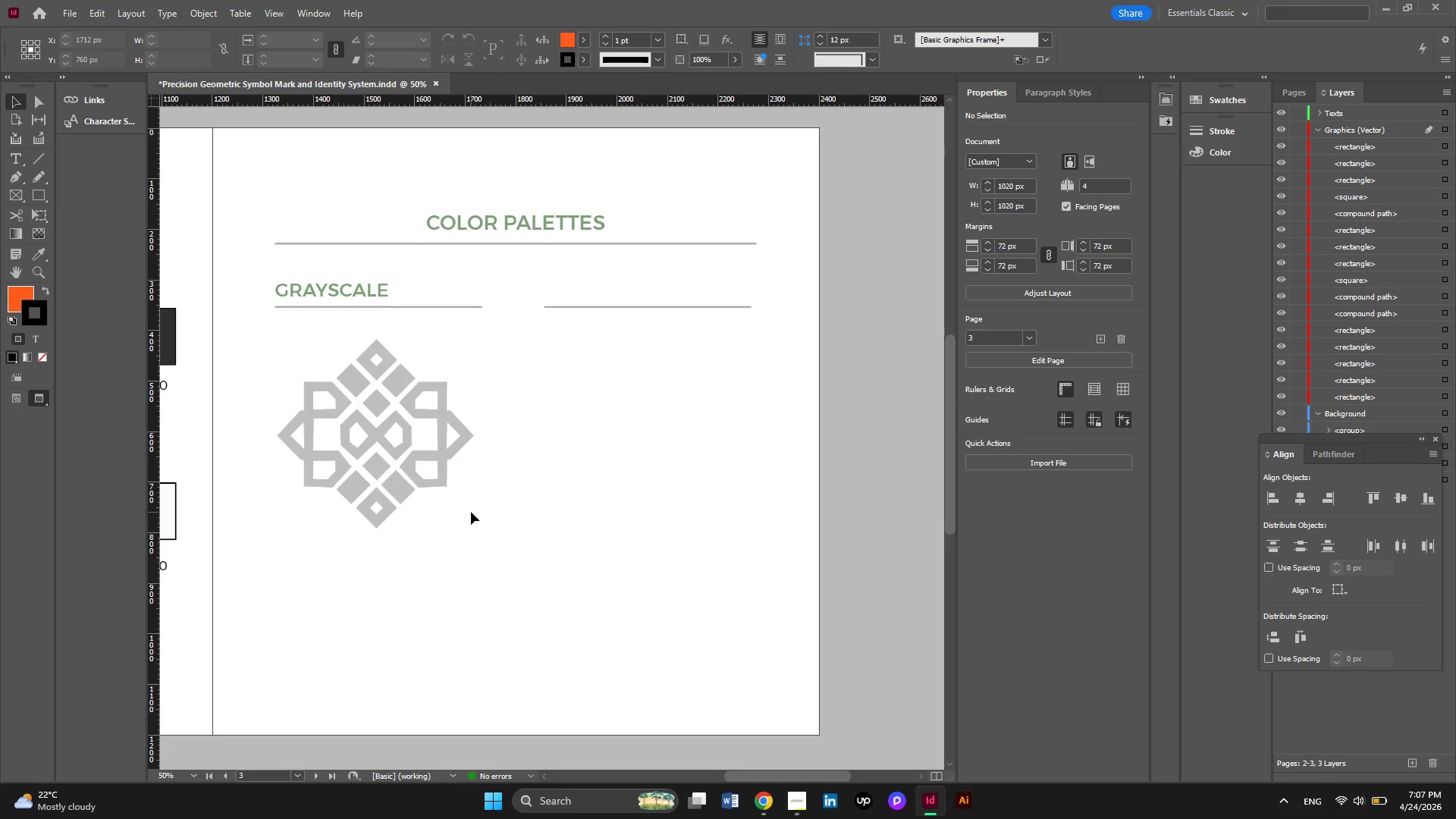 
left_click_drag(start_coordinate=[500, 538], to_coordinate=[259, 341])
 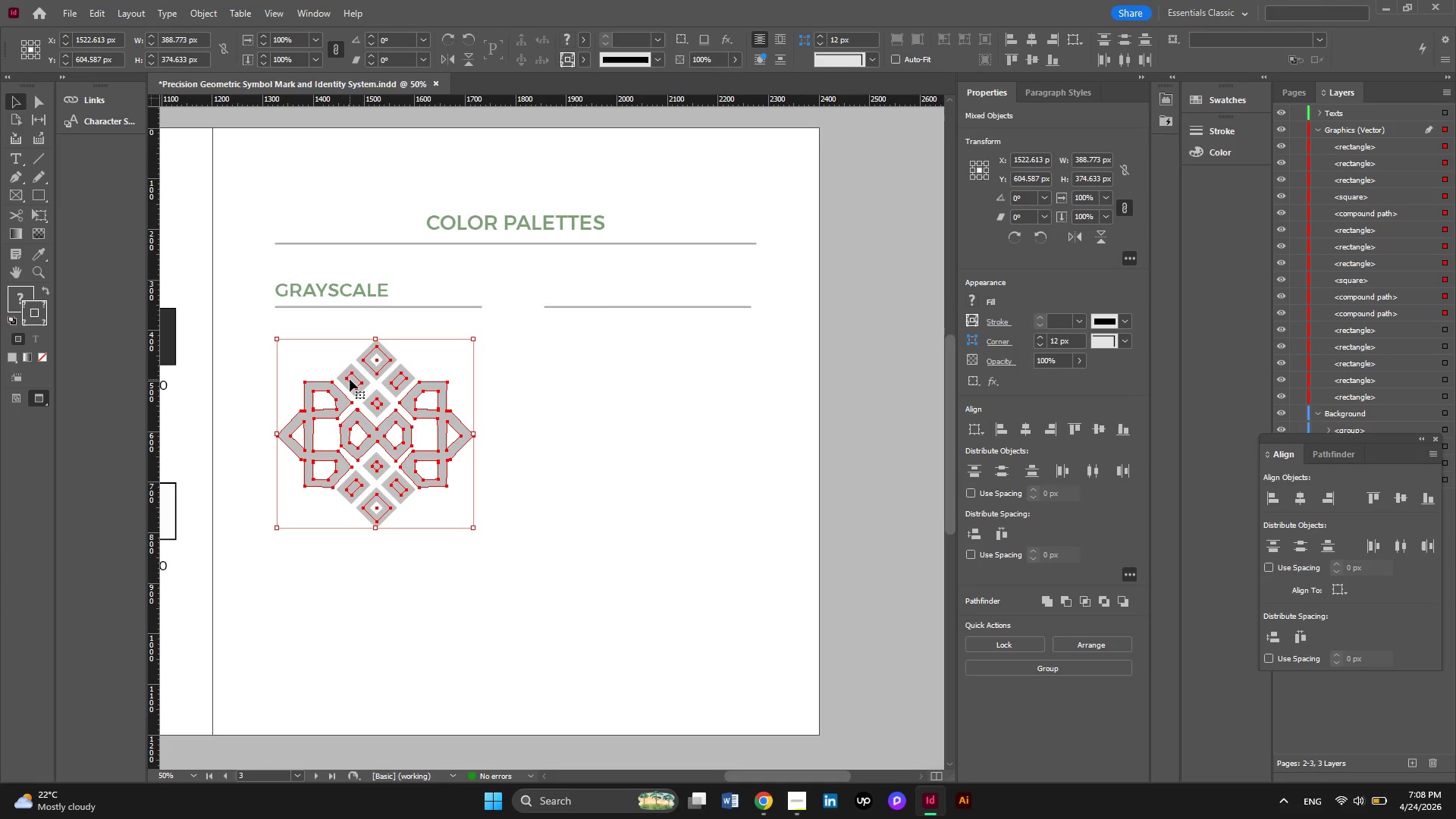 
hold_key(key=AltLeft, duration=3.03)
left_click_drag(start_coordinate=[350, 379], to_coordinate=[620, 378])
 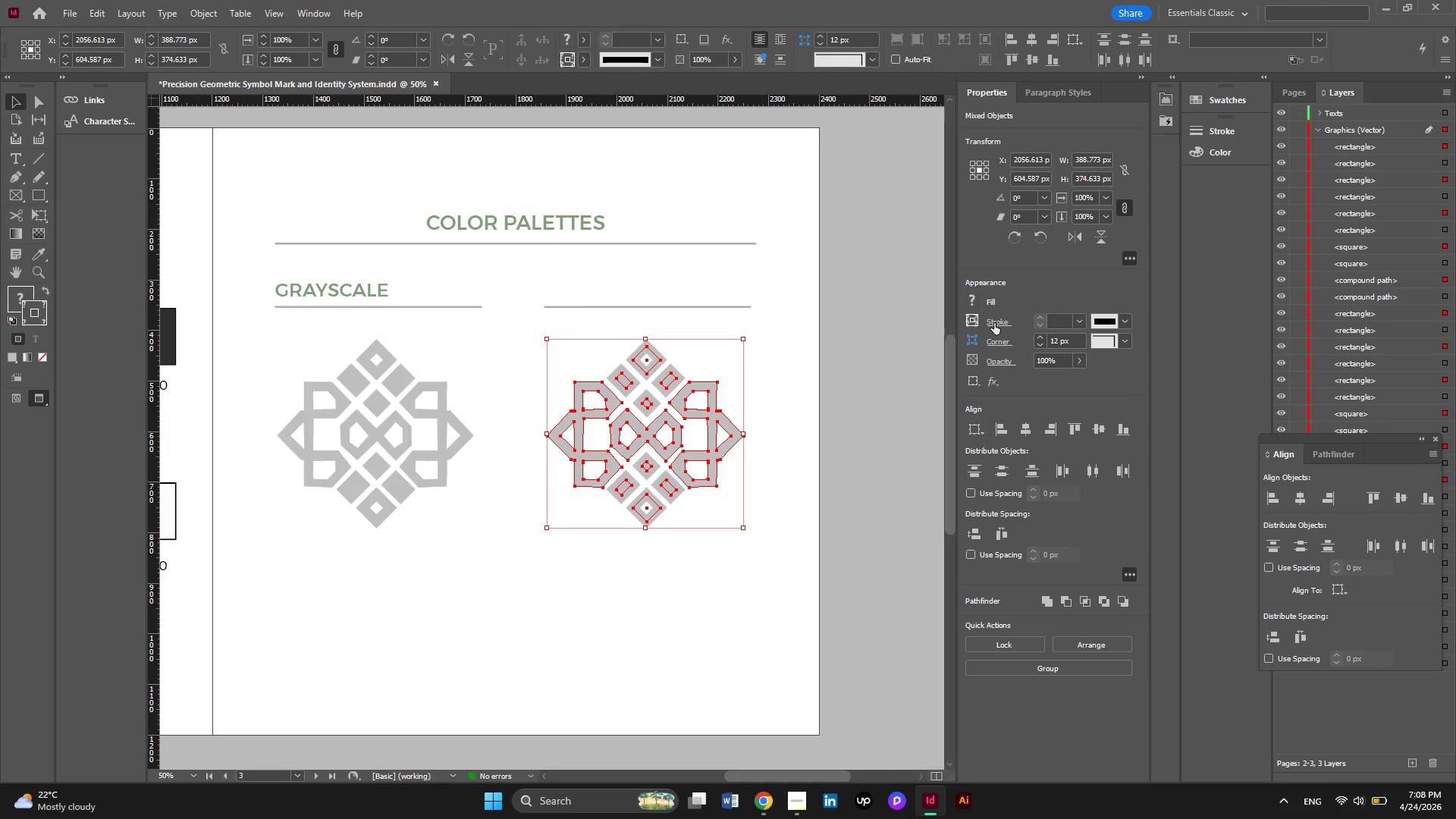 
left_click([801, 323])
 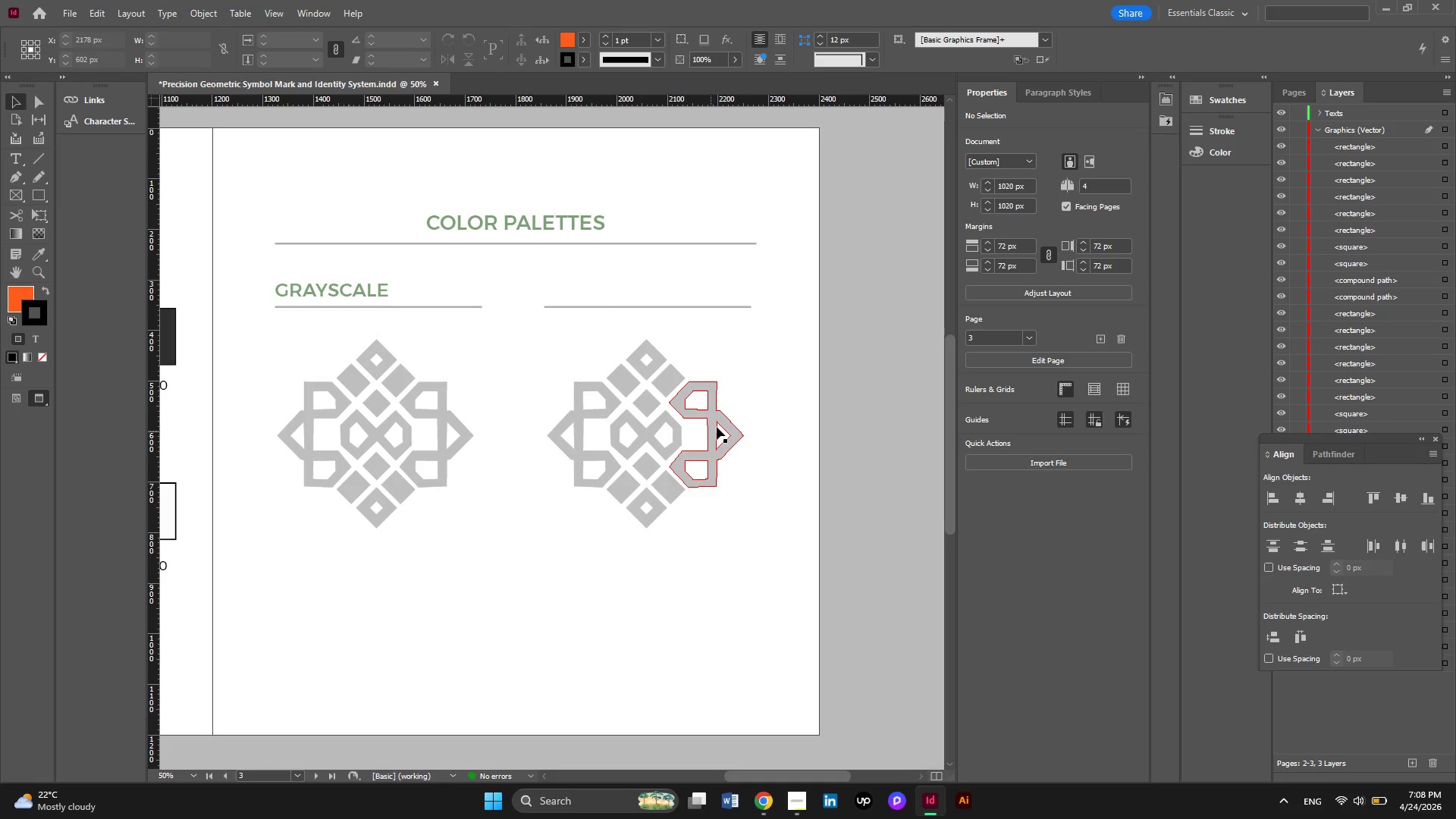 
left_click([717, 427])
 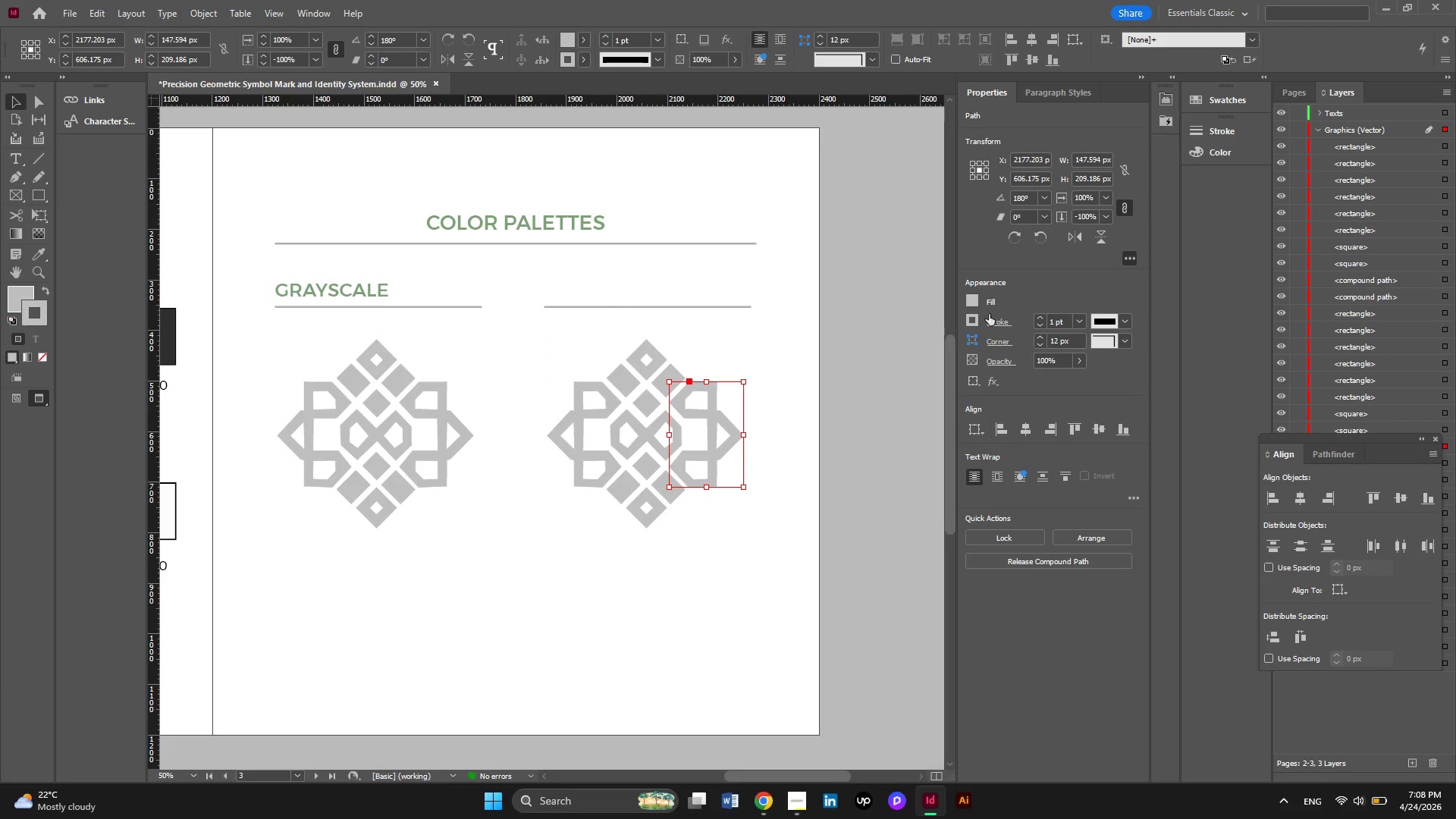 
left_click([971, 300])
 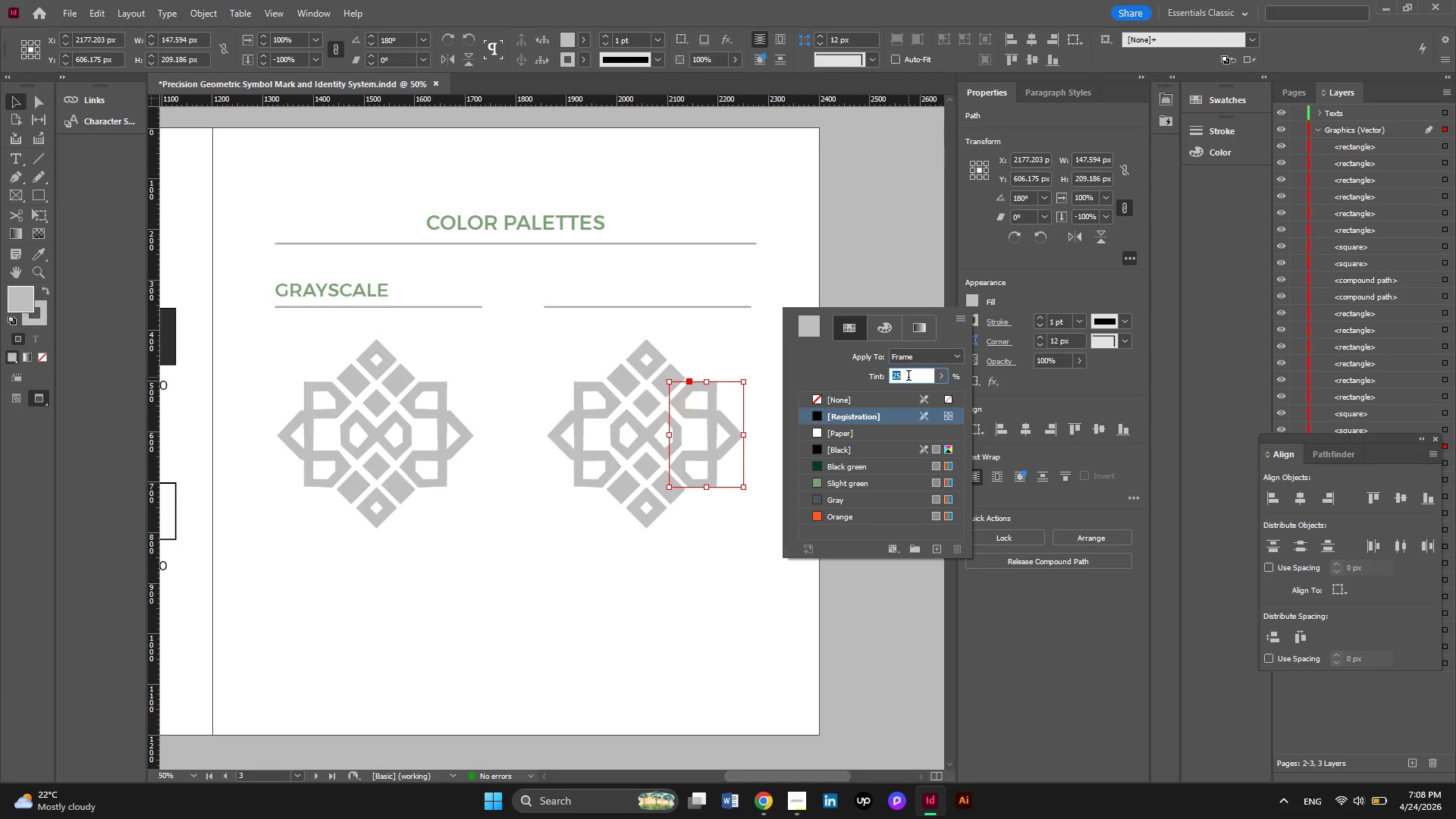 
key(Numpad4)
 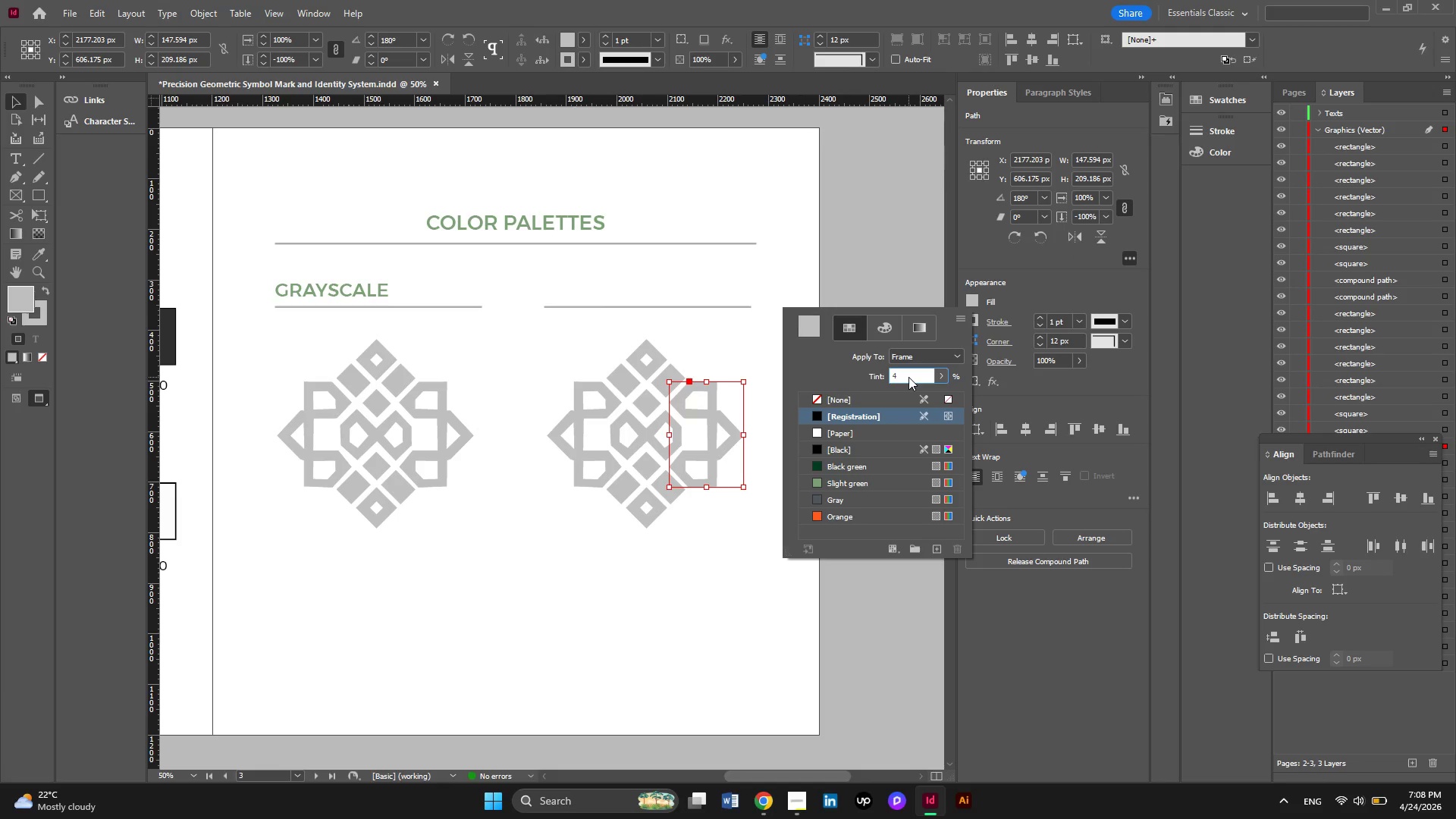 
key(Numpad0)
 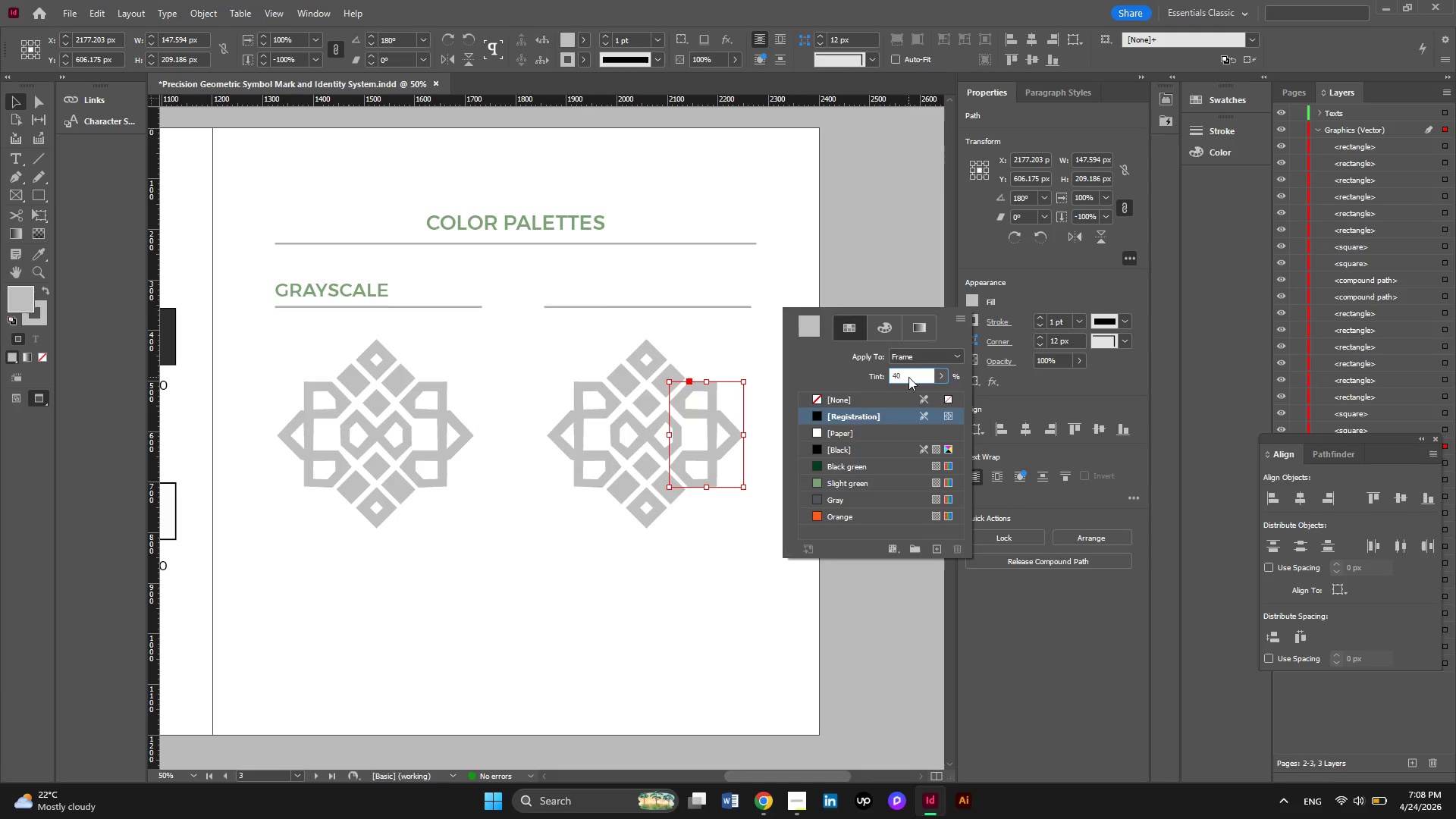 
key(NumpadEnter)
 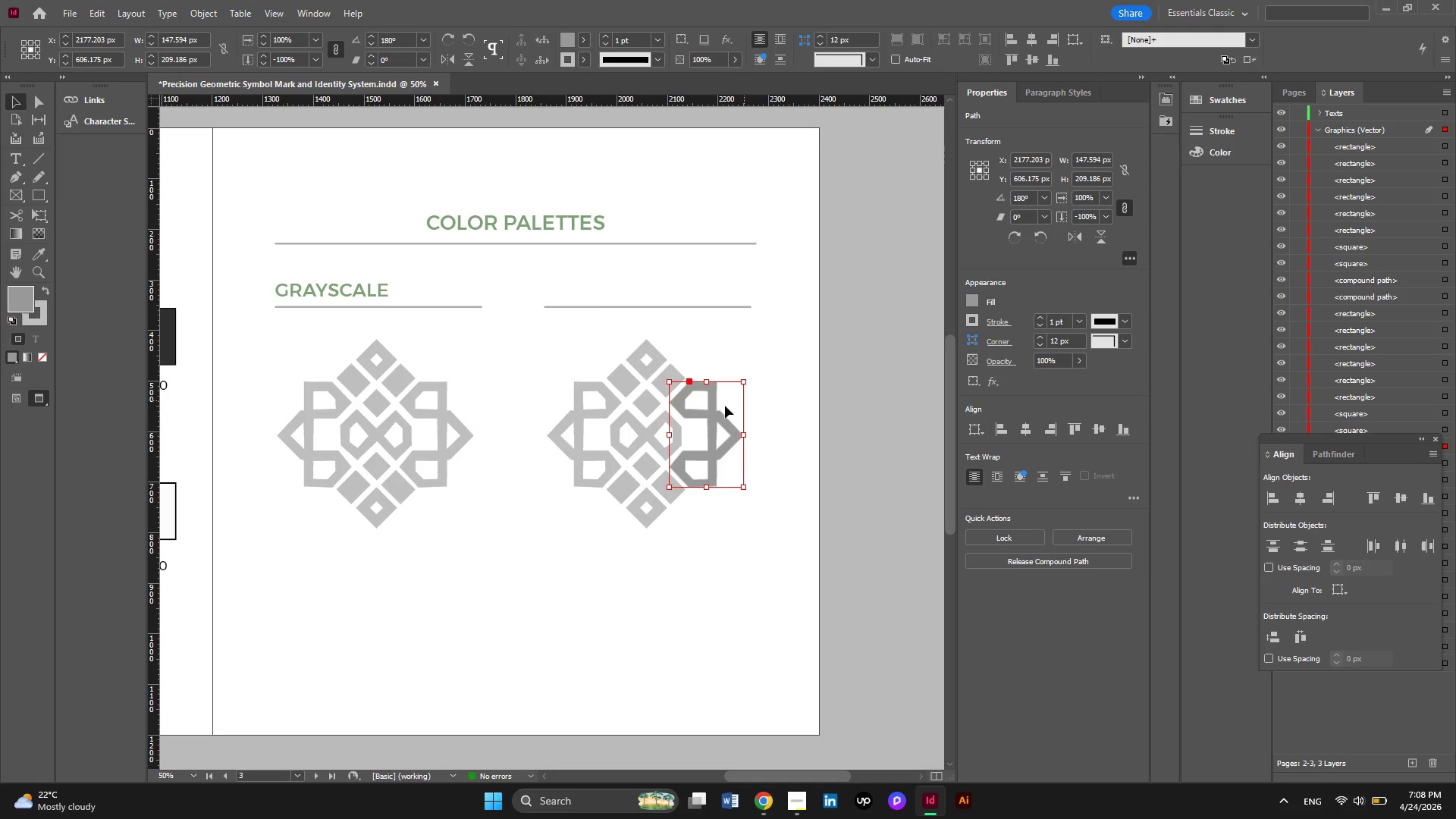 
left_click([576, 418])
 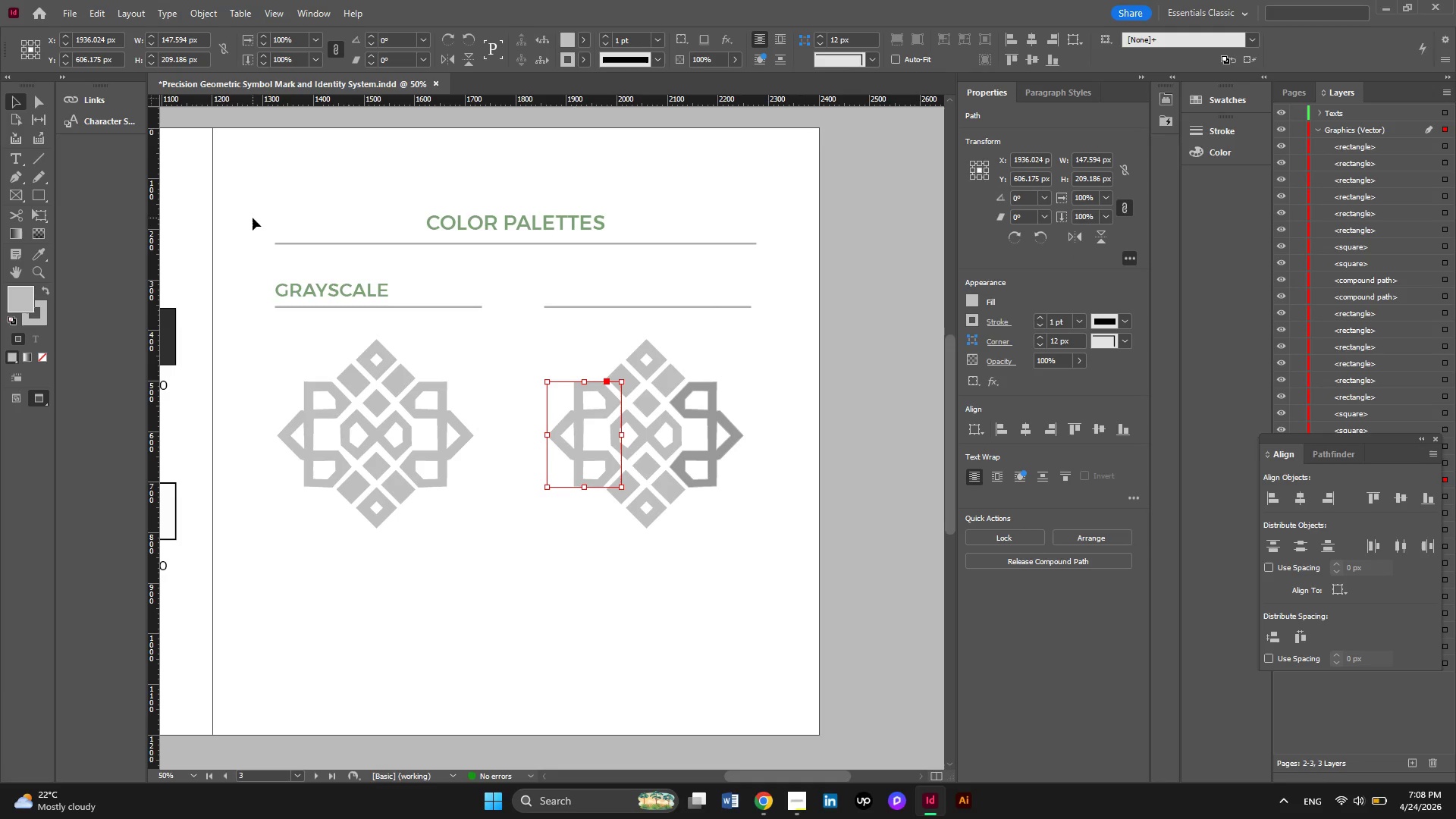 
left_click([42, 256])
 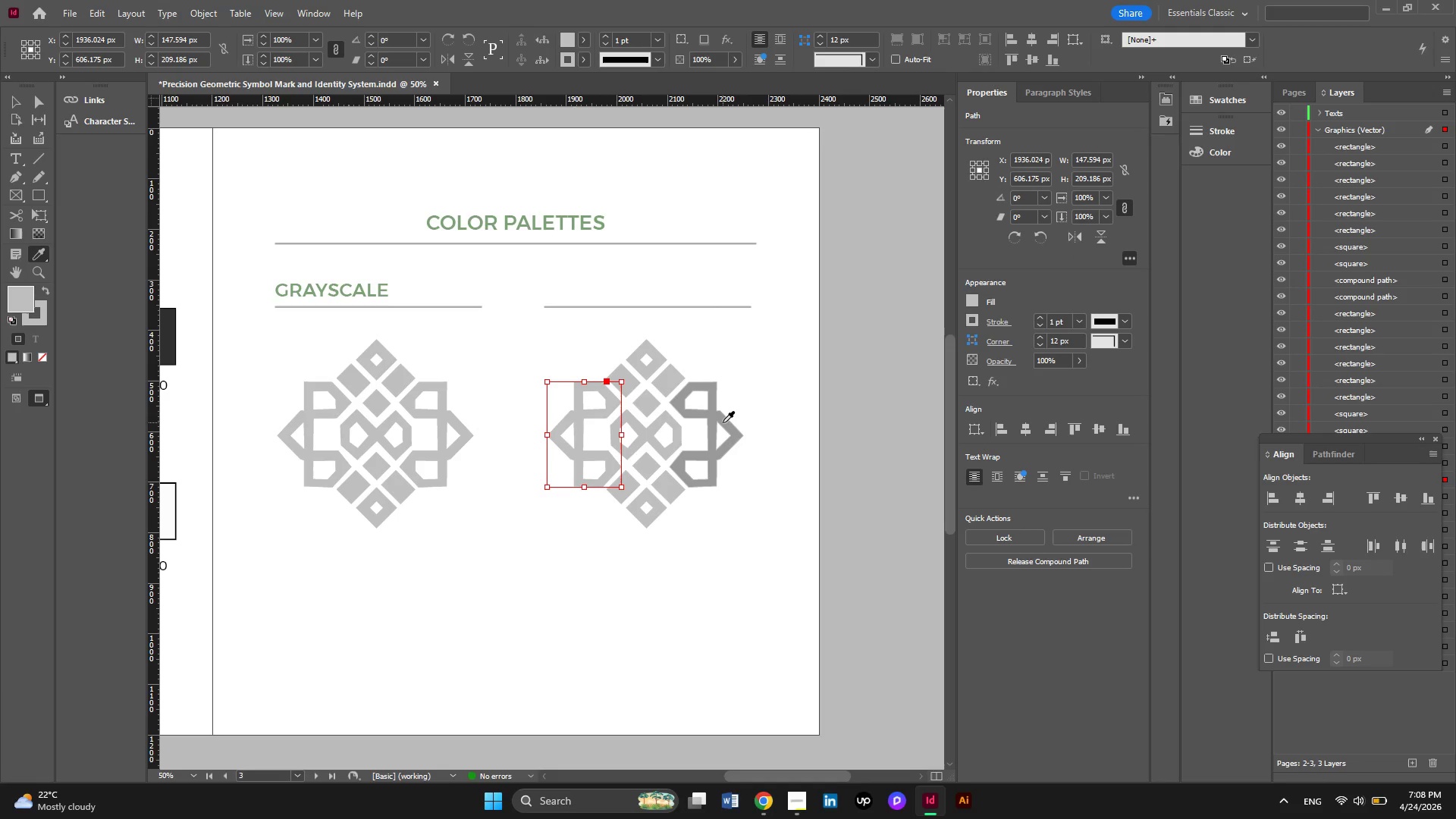 
left_click([723, 422])
 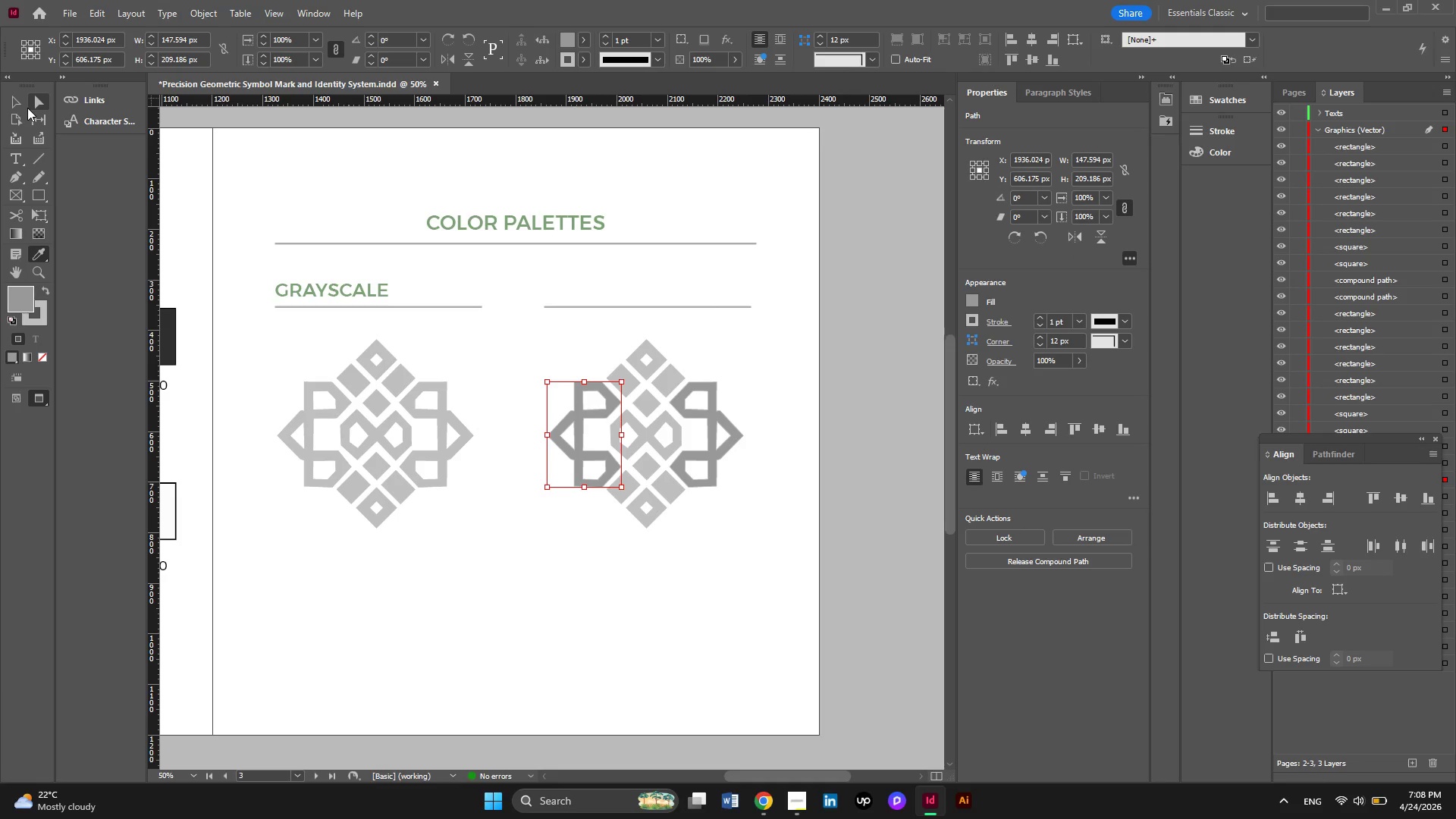 
left_click([11, 106])
 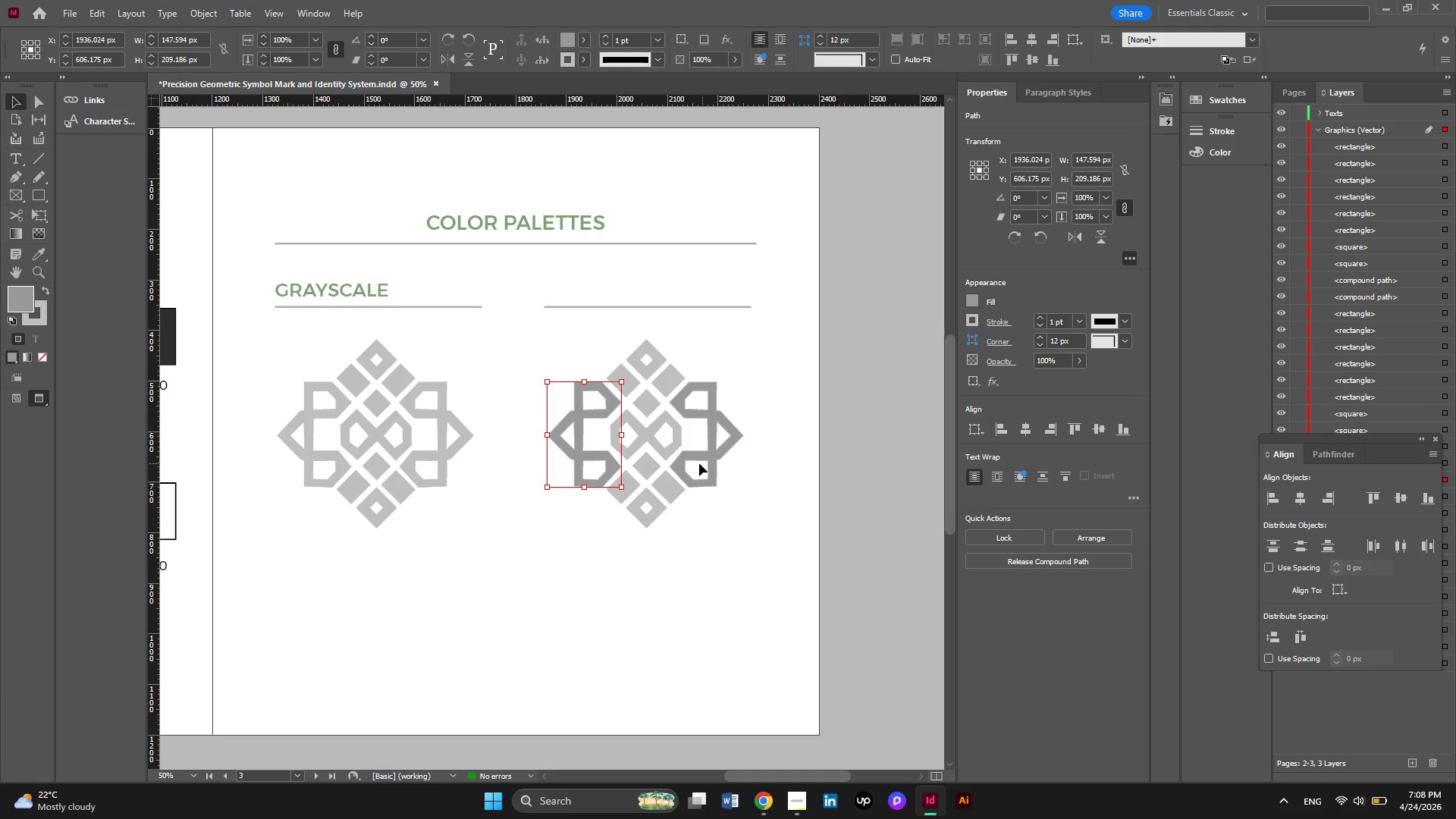 
hold_key(key=AltLeft, duration=0.31)
scroll: coordinate [679, 457], scroll_direction: up, amount: 1.0
 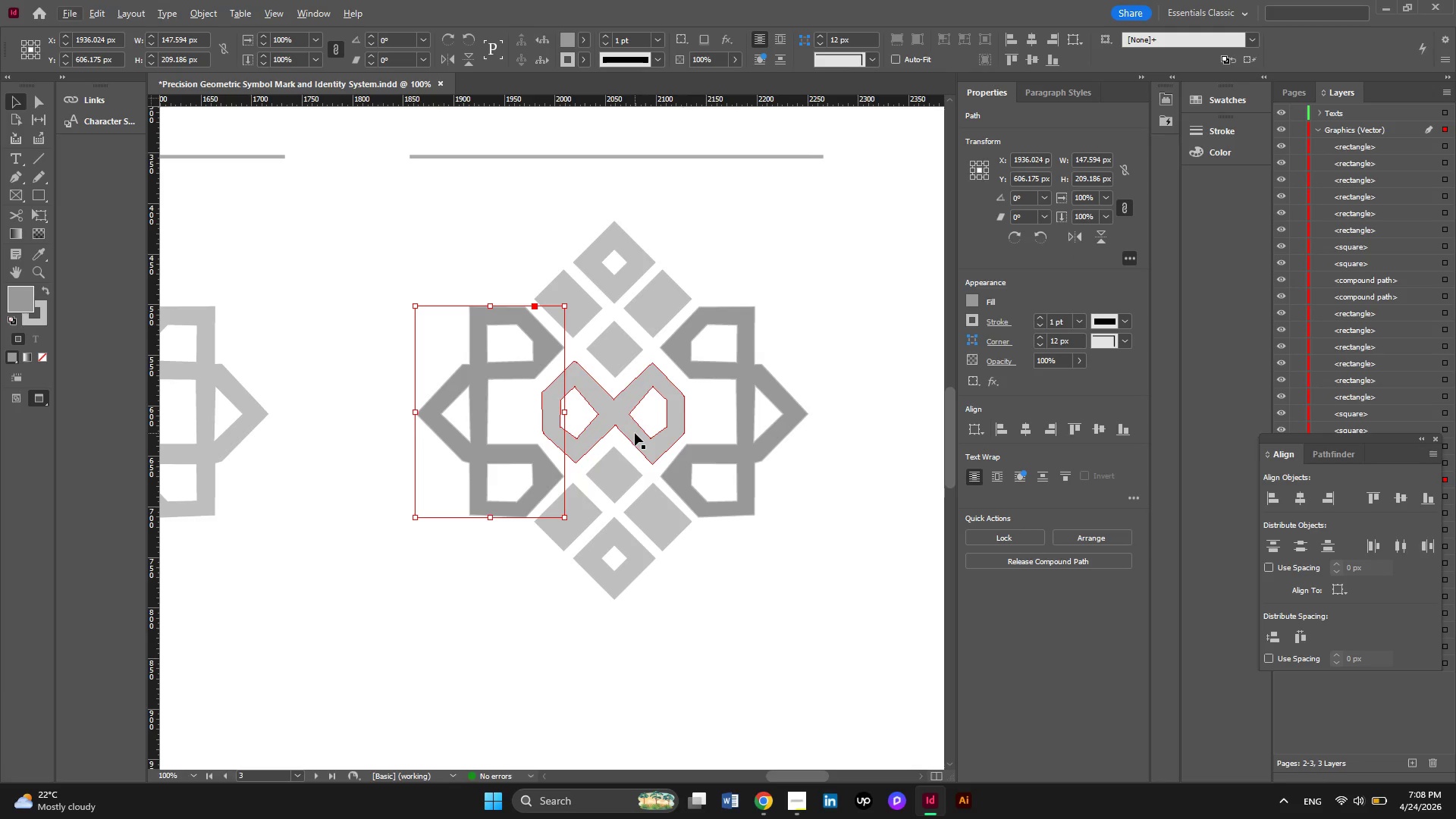 
left_click([635, 433])
 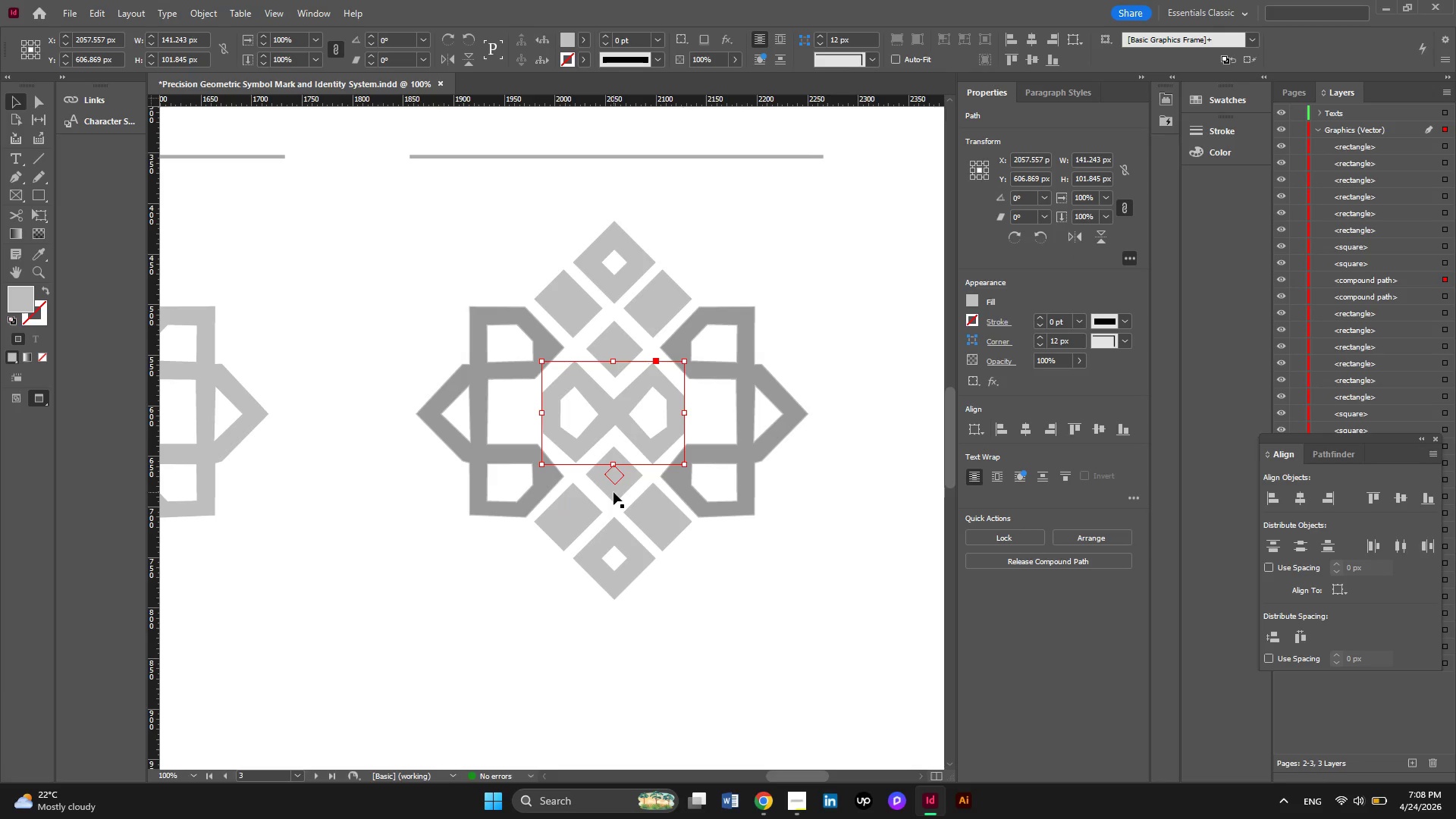 
hold_key(key=ShiftLeft, duration=3.09)
left_click([613, 492])
 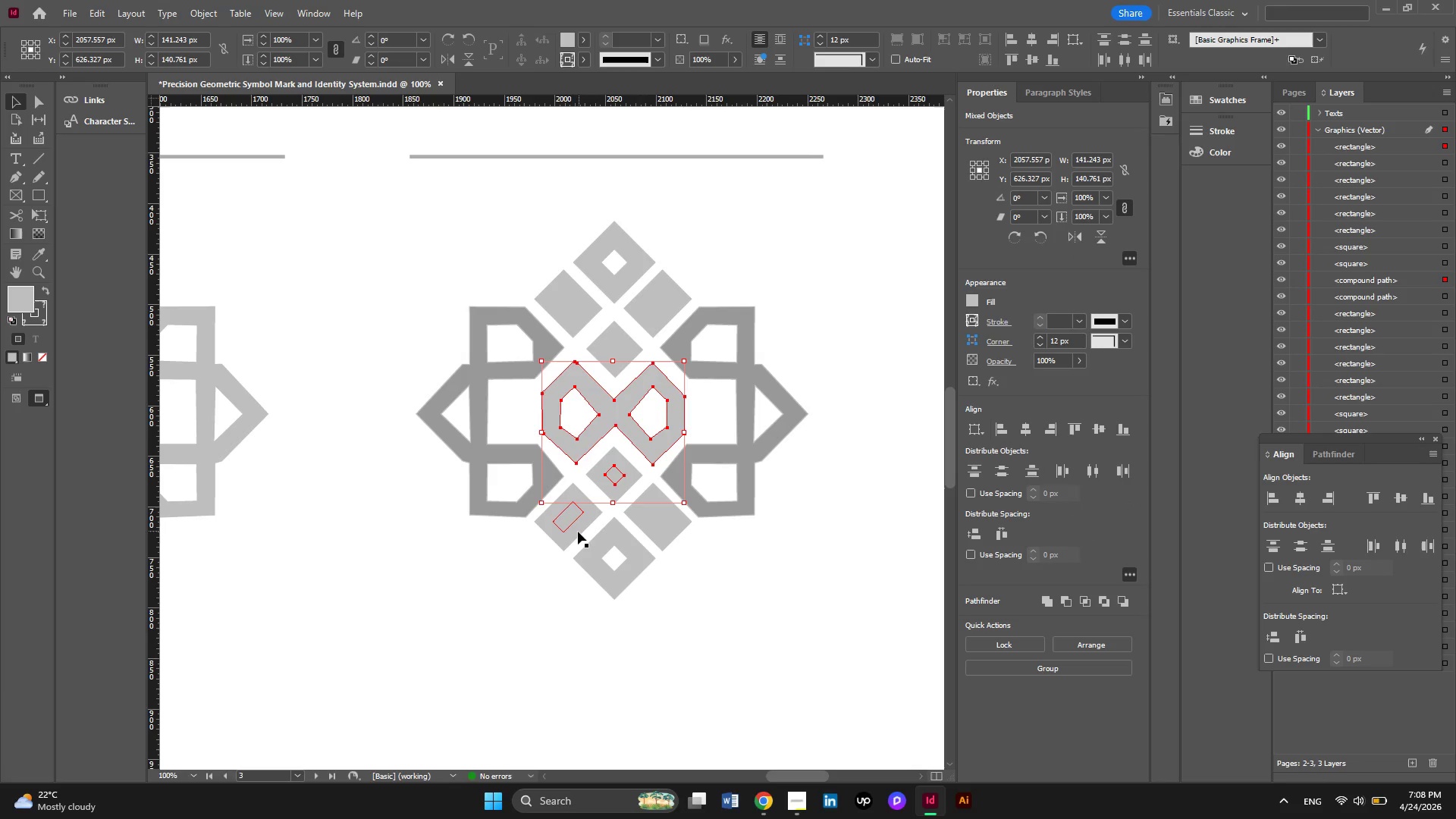 
left_click([578, 532])
 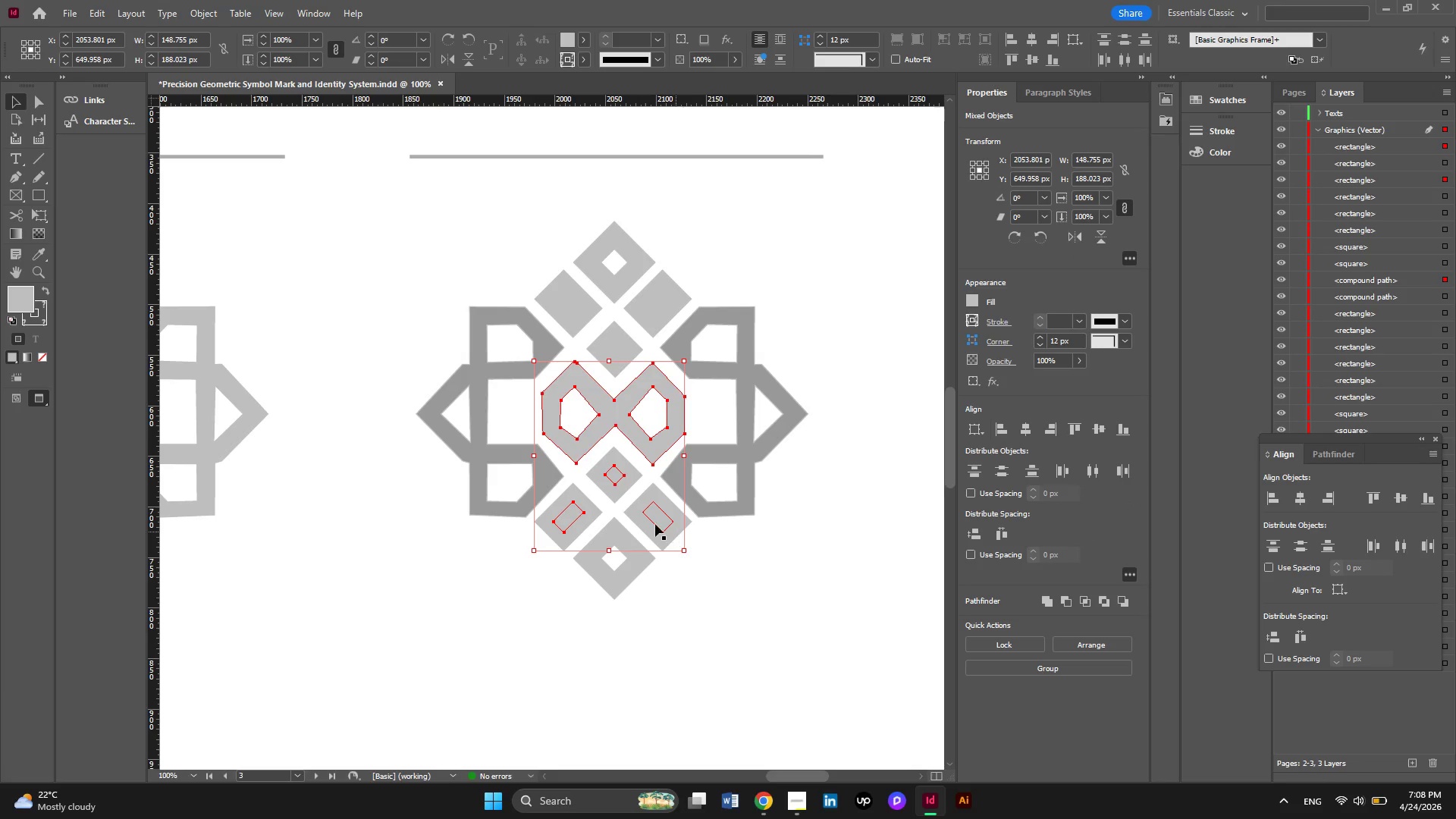 
left_click([655, 524])
 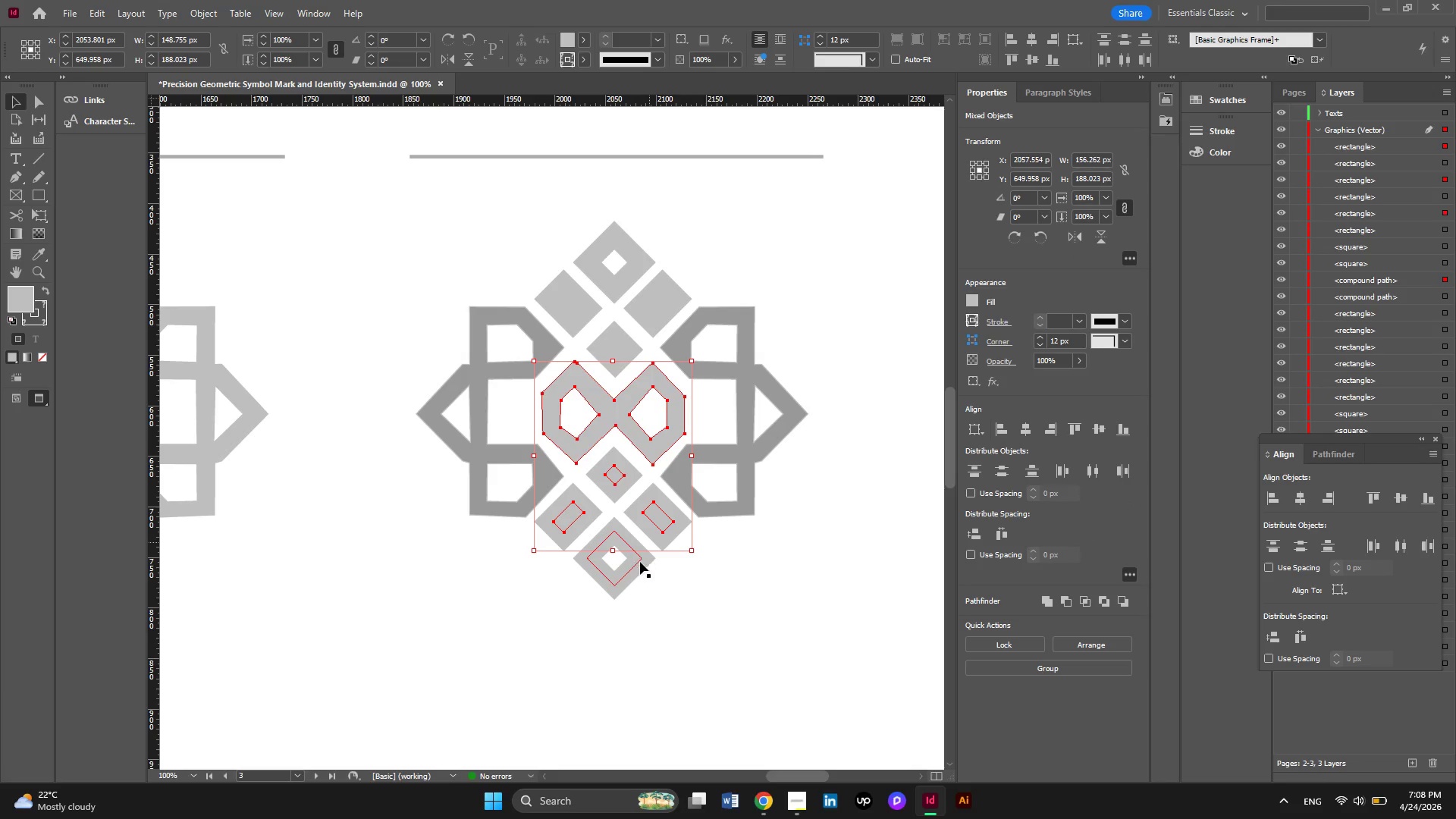 
left_click([640, 562])
 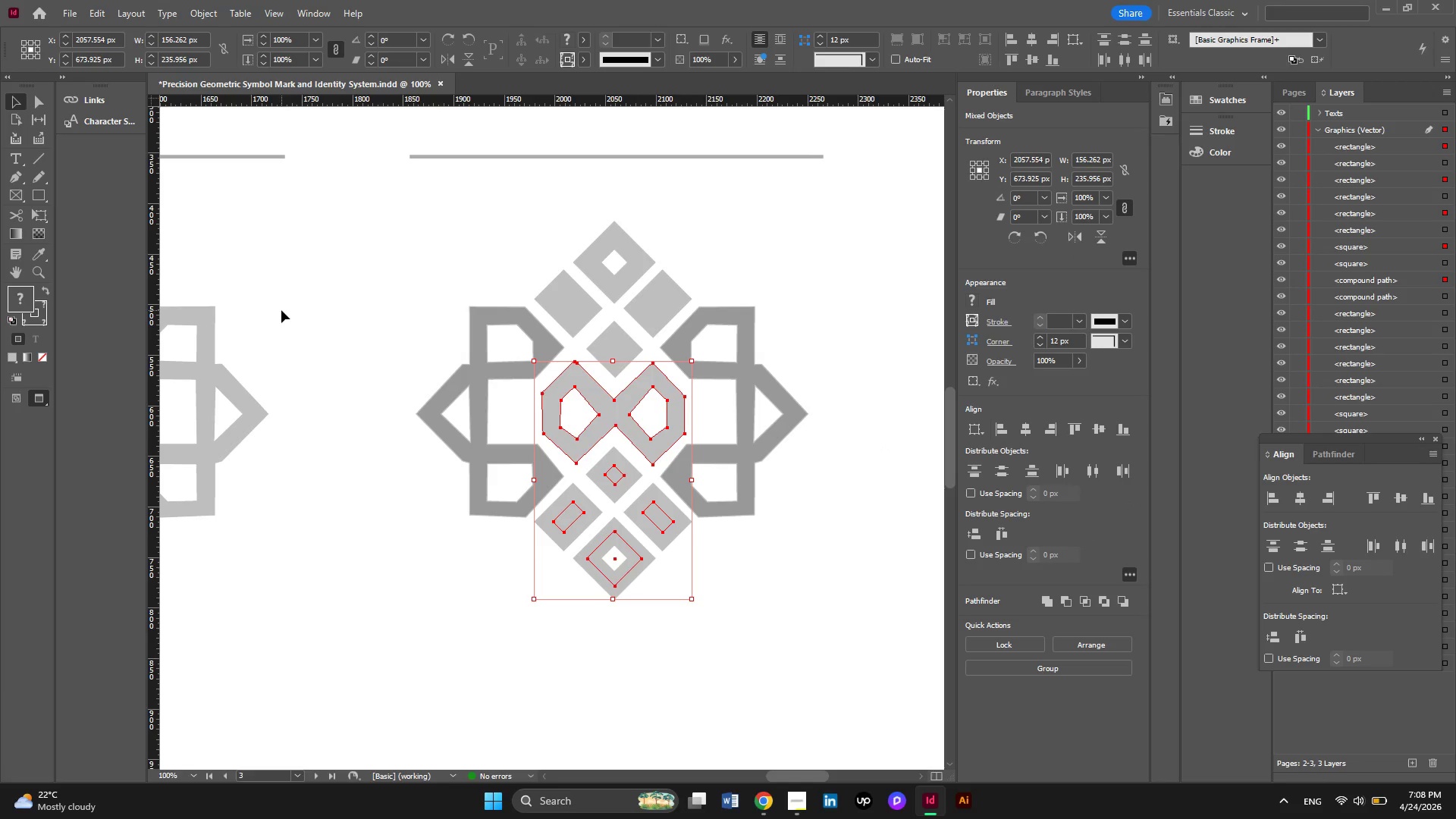 
left_click([33, 258])
 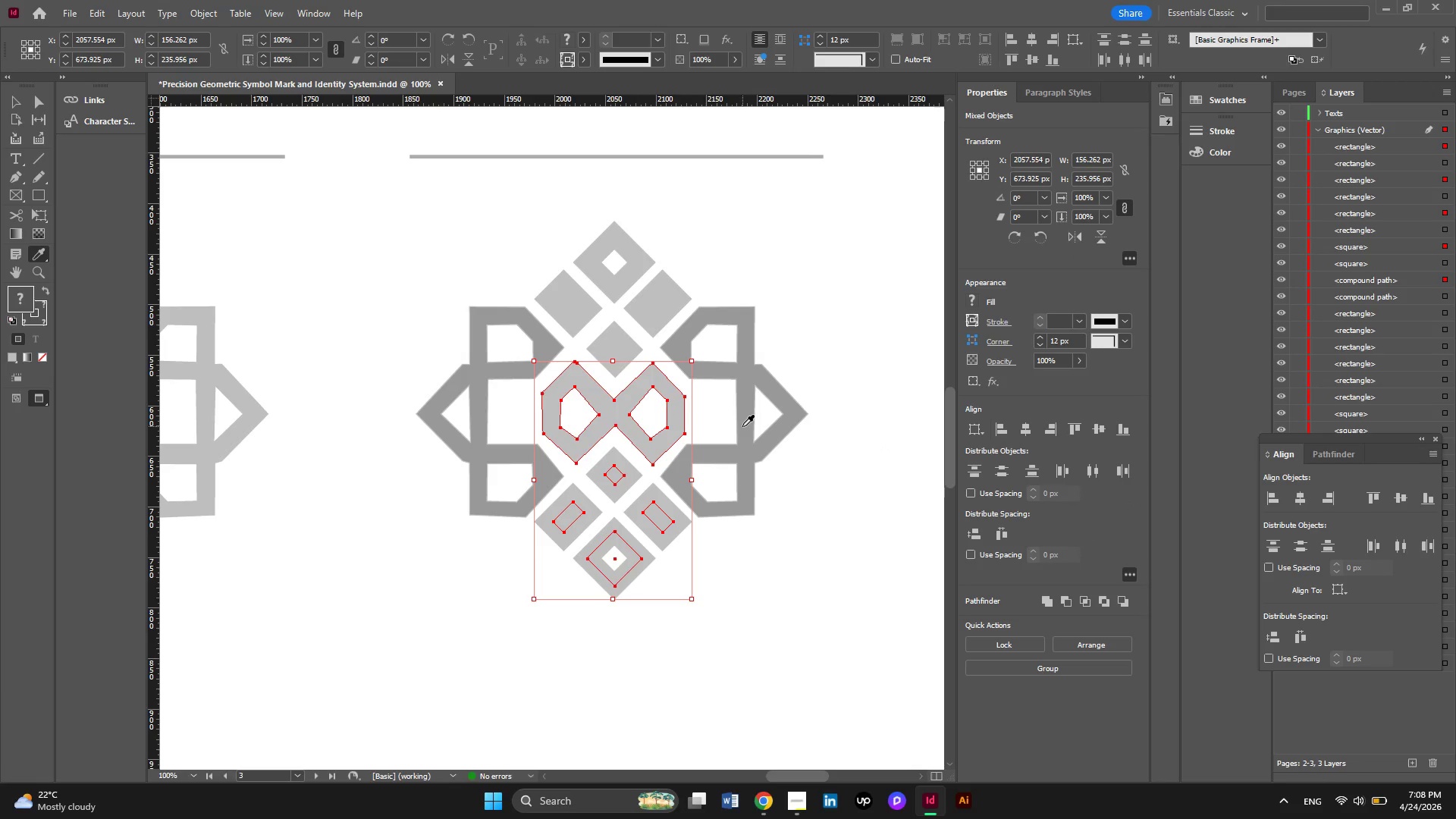 
left_click([742, 426])
 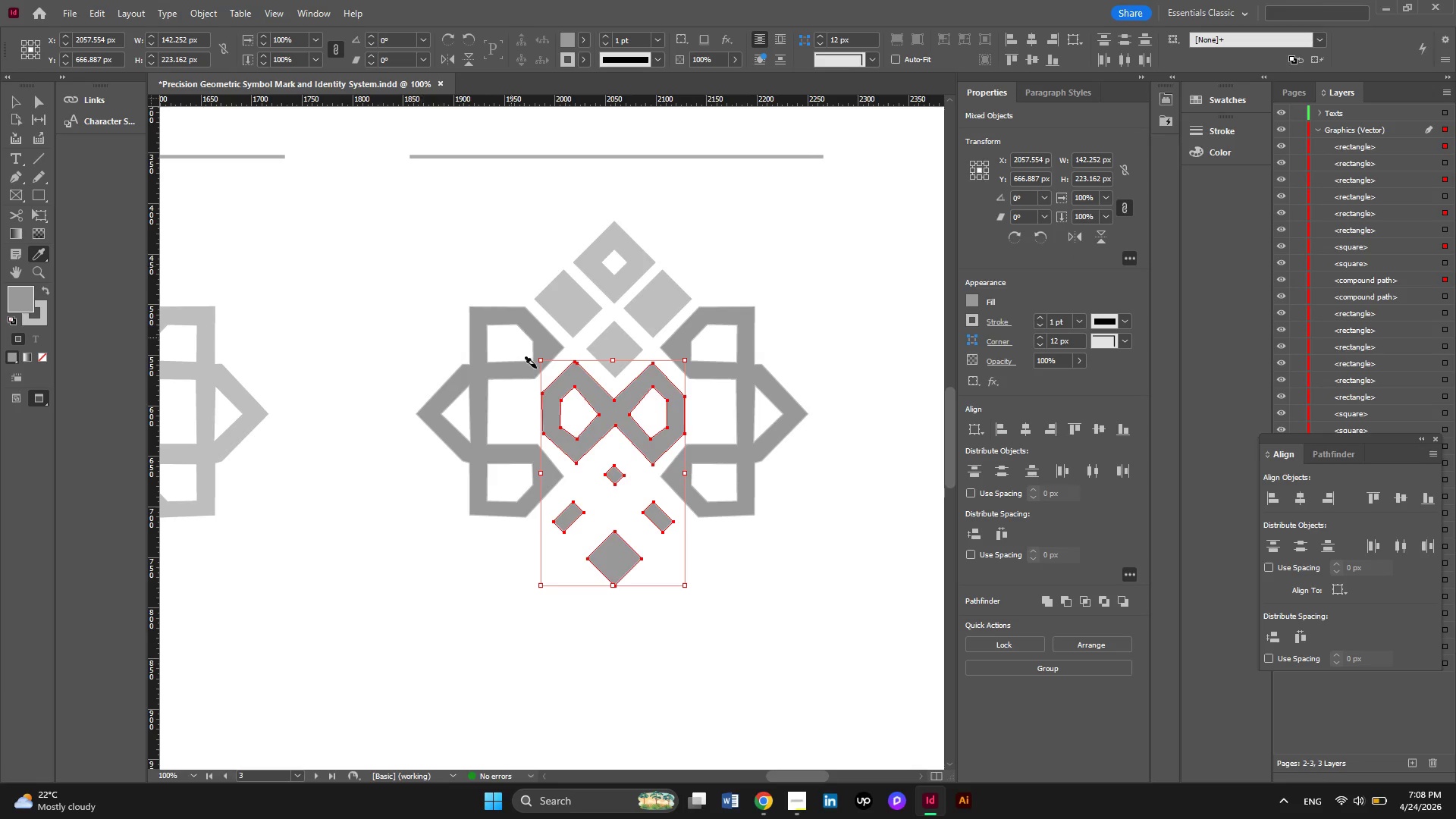 
key(Control+Z)
 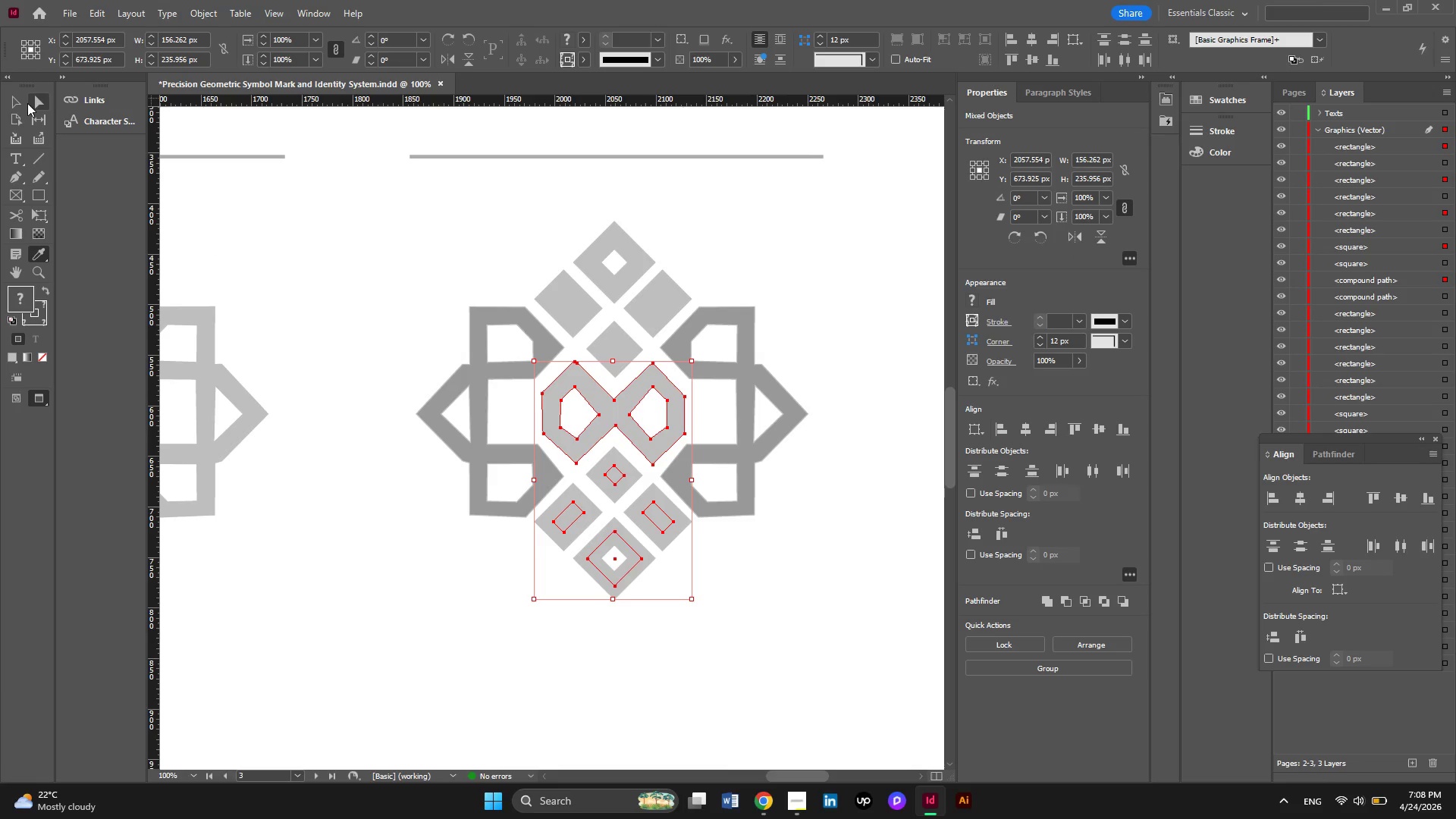 
left_click([12, 108])
 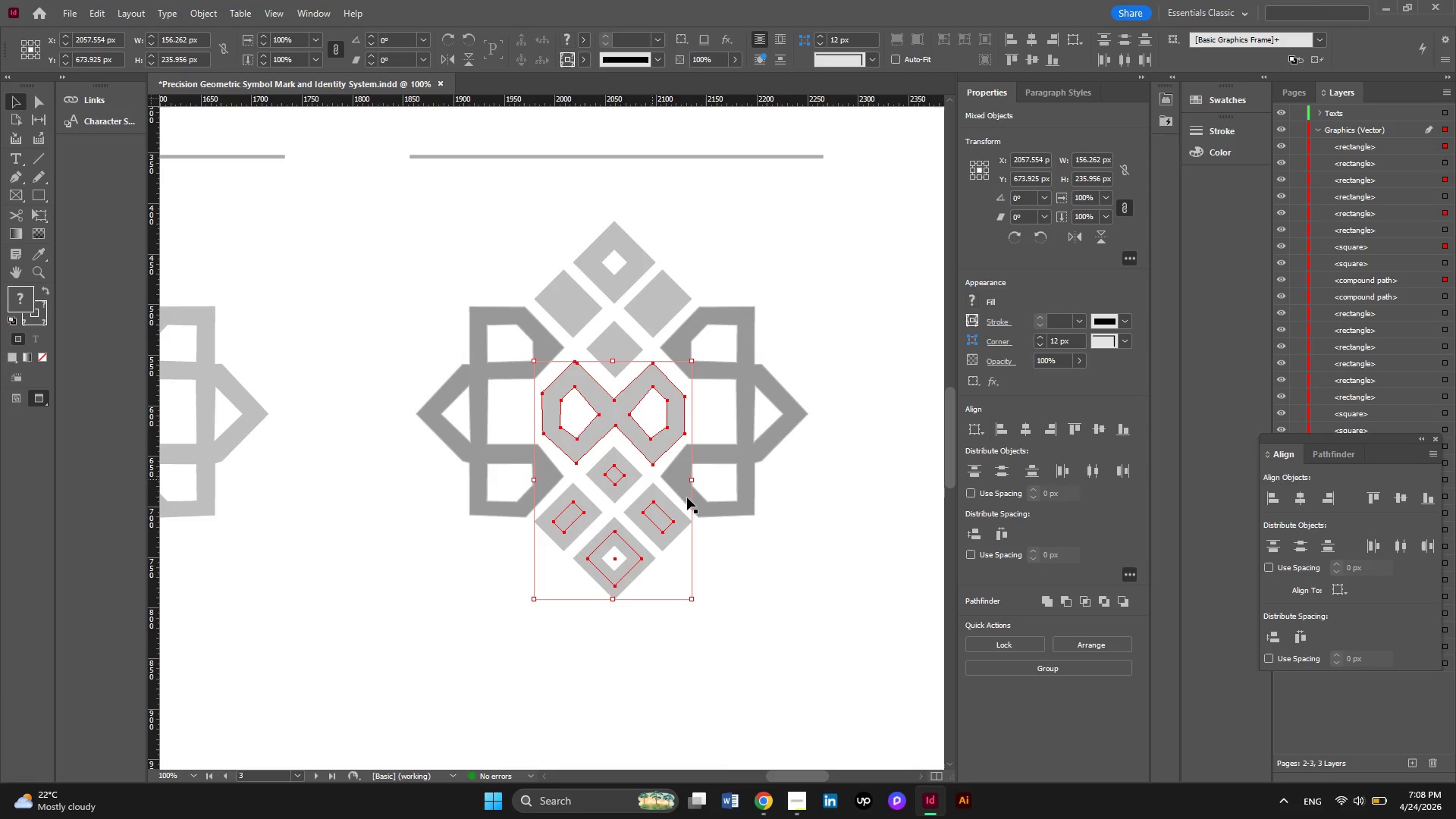 
left_click([752, 553])
 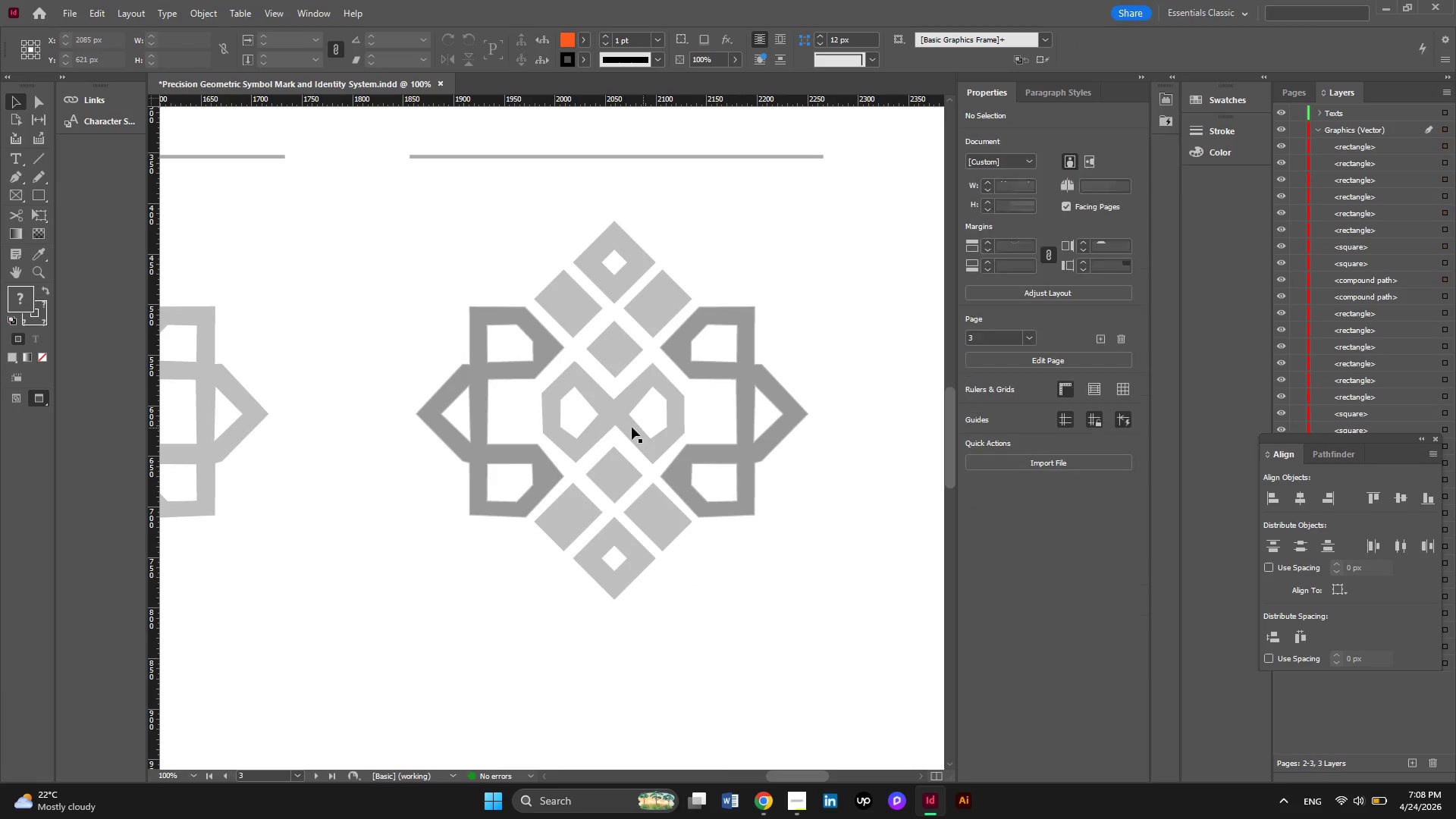 
left_click([620, 428])
 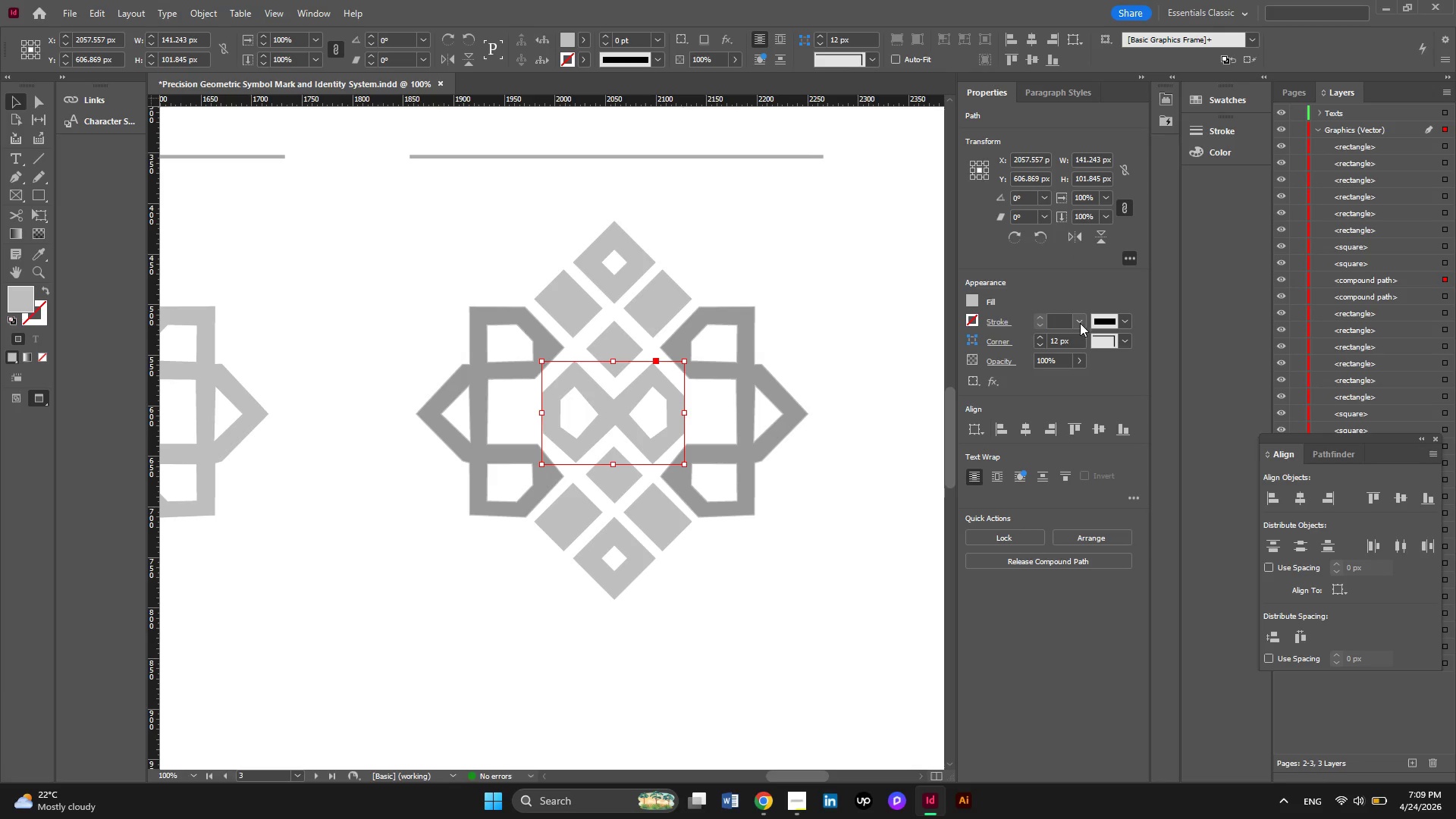 
wait(6.42)
 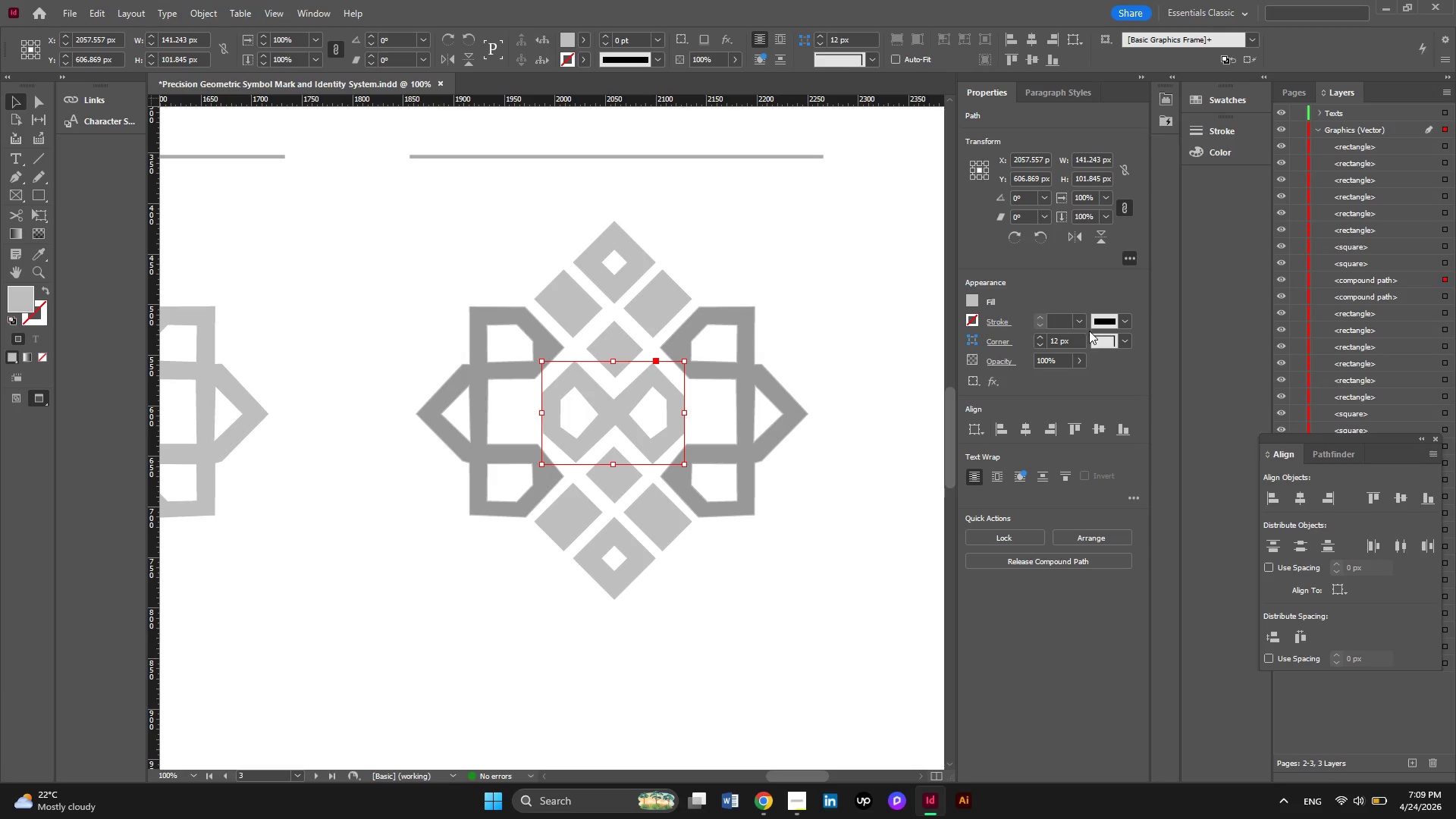 
left_click([975, 303])
 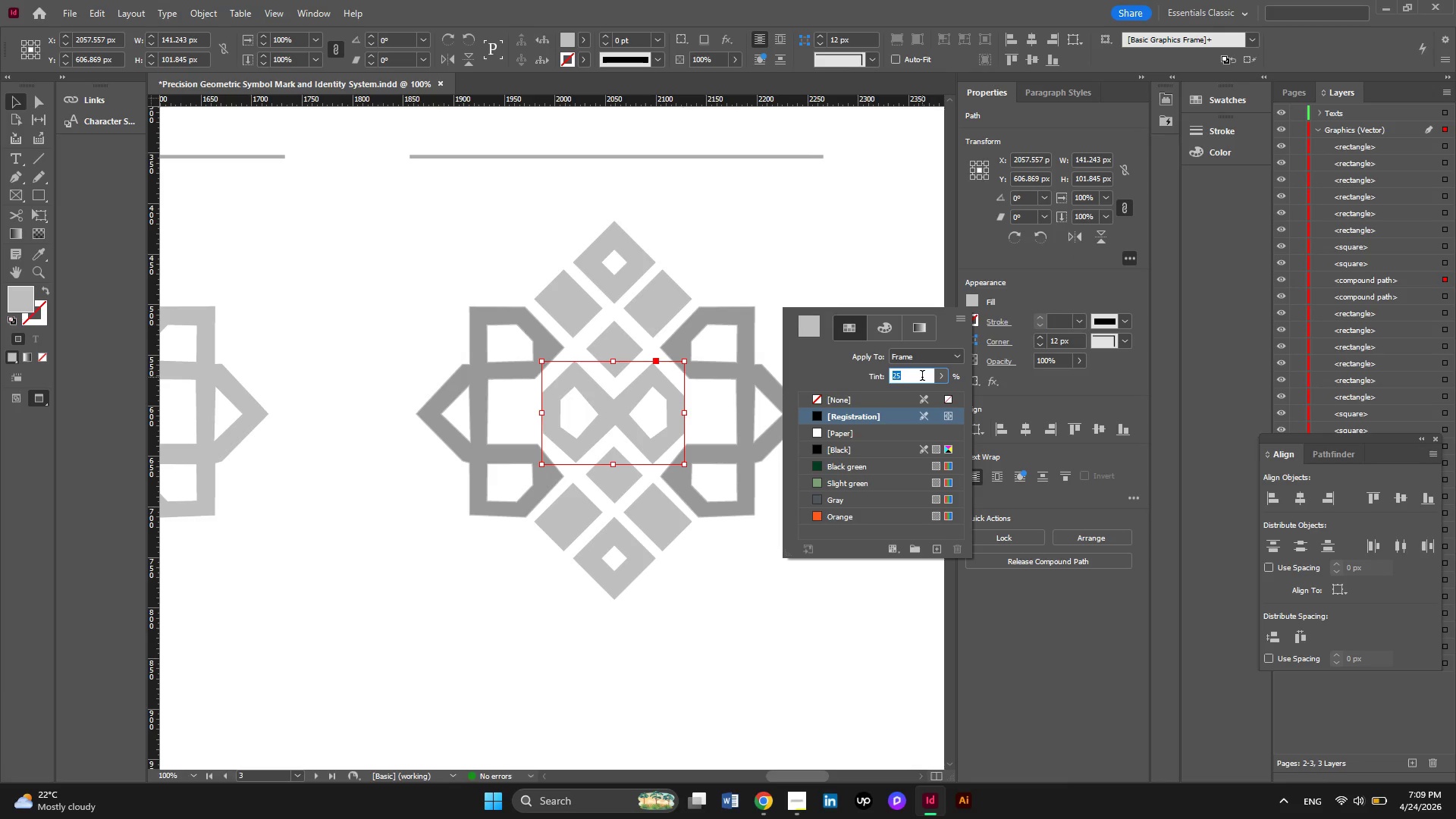 
key(Numpad4)
 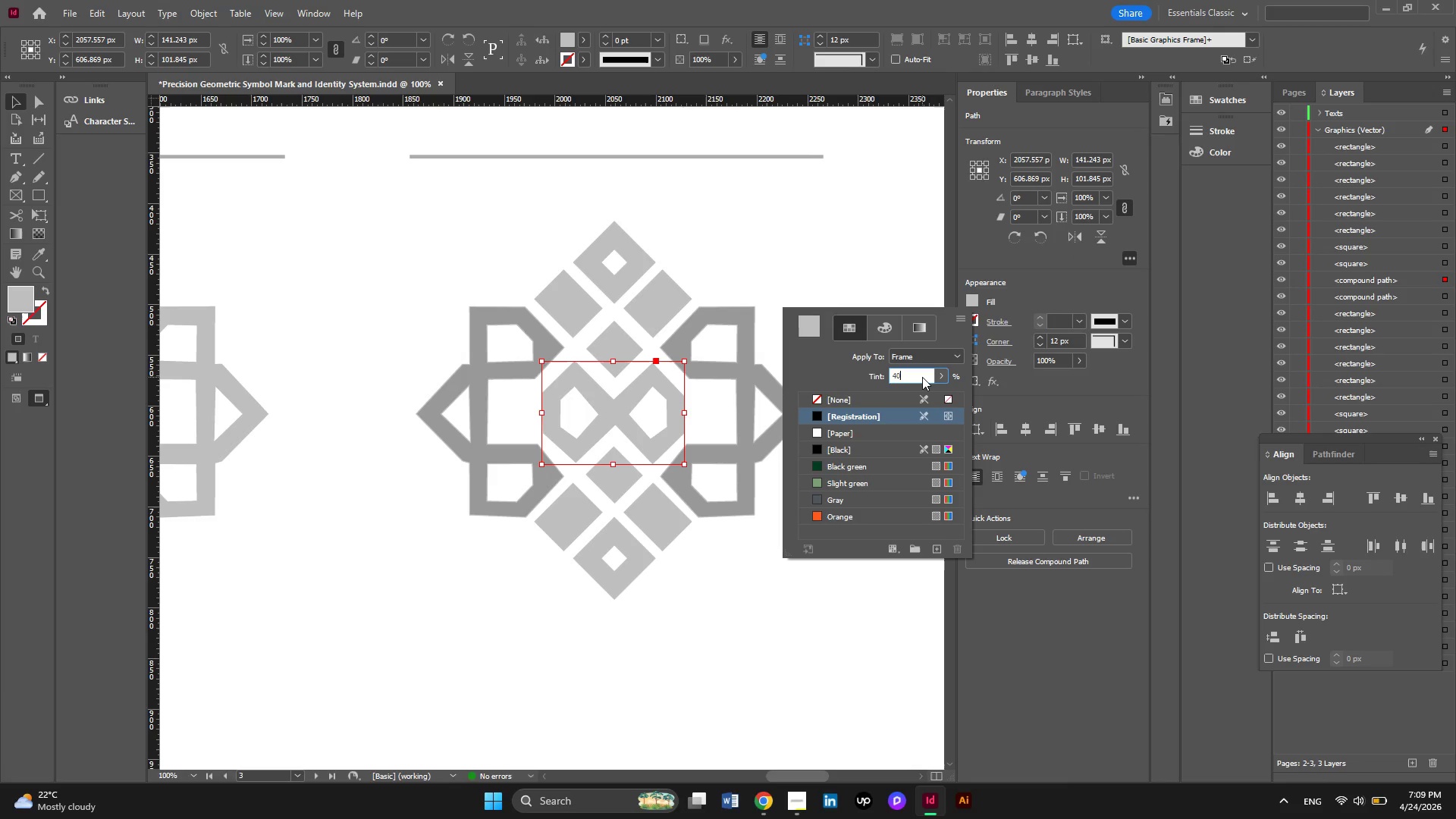 
key(Numpad0)
 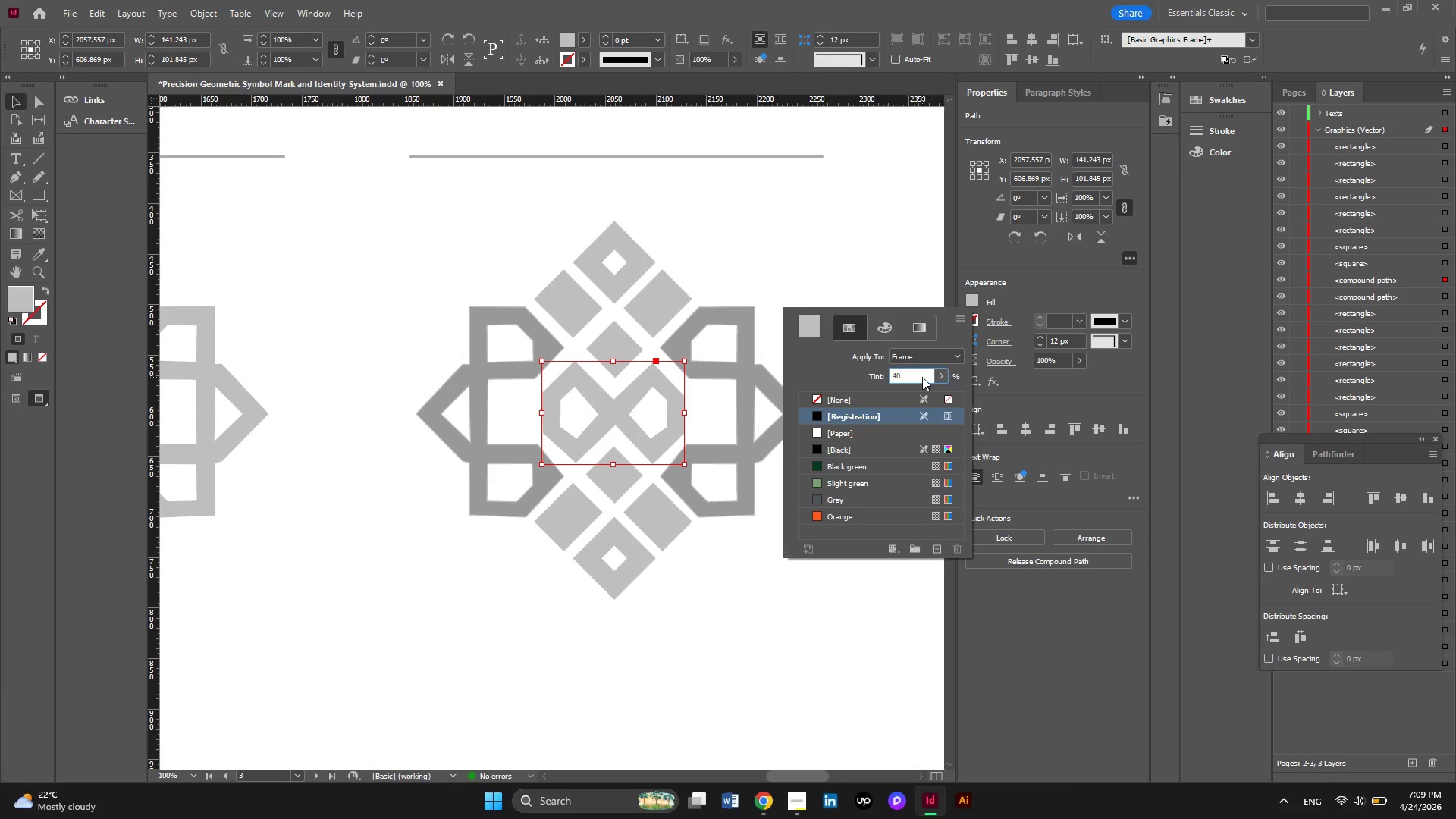 
key(NumpadEnter)
 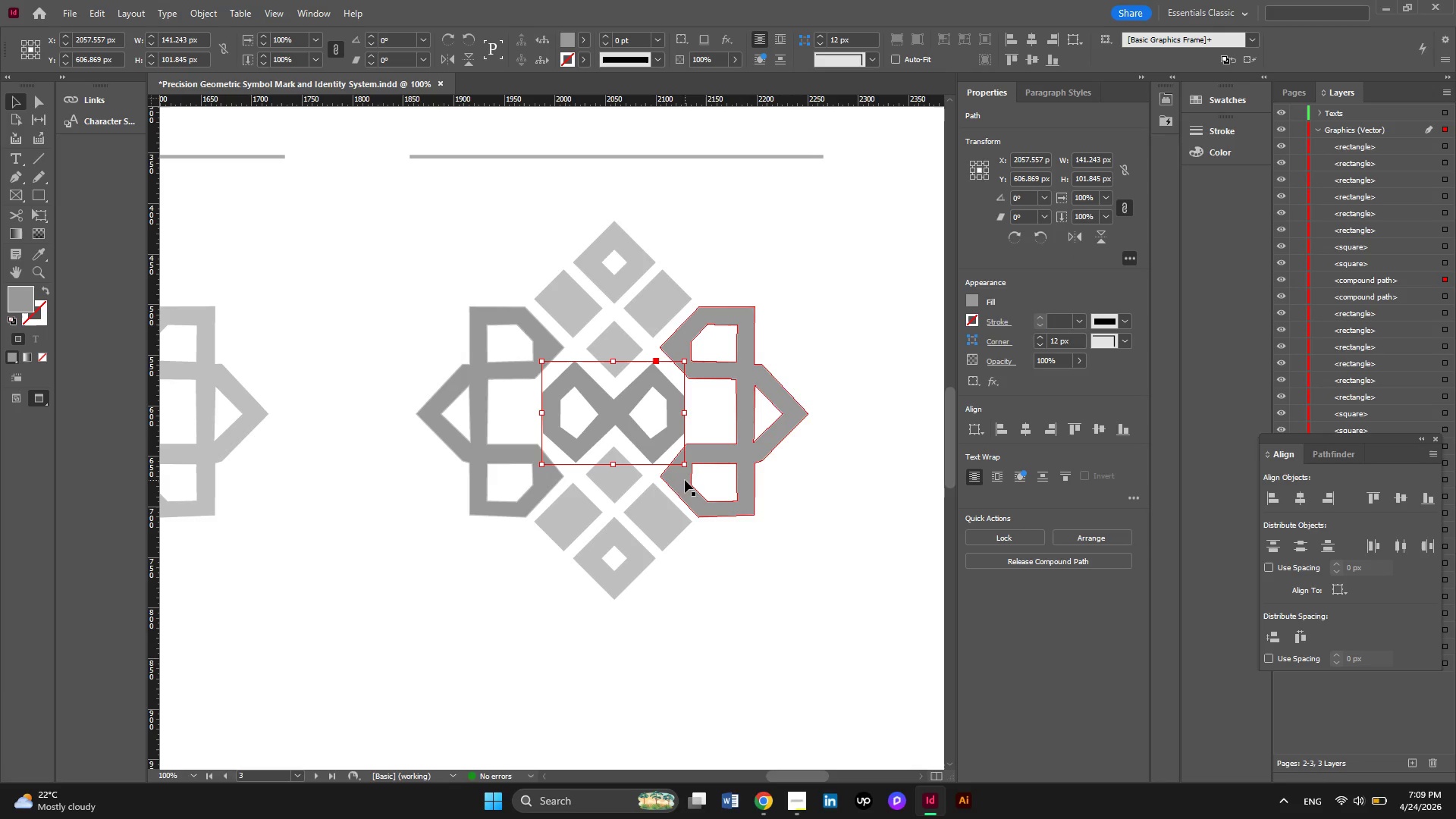 
left_click([633, 475])
 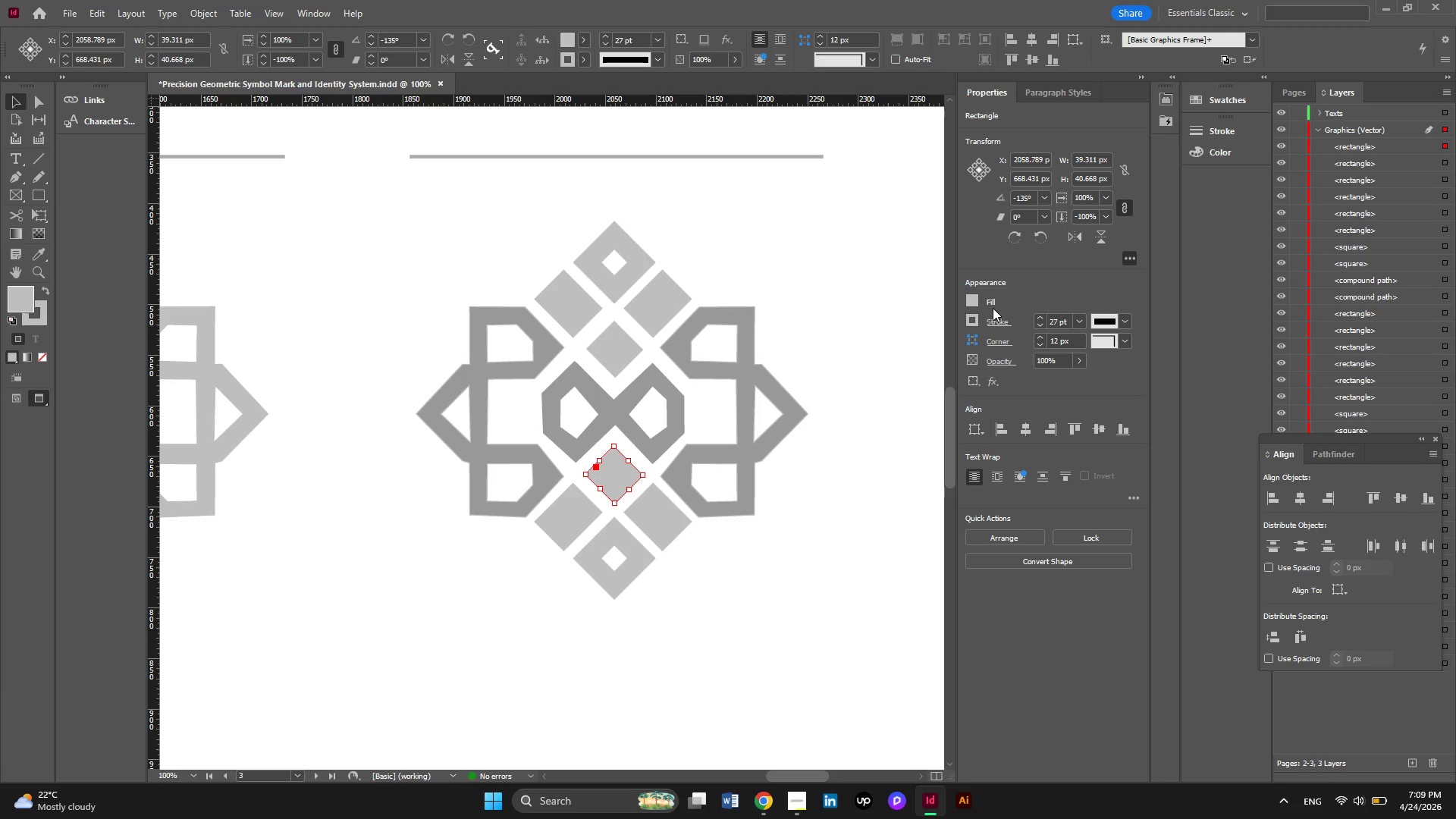 
left_click([970, 306])
 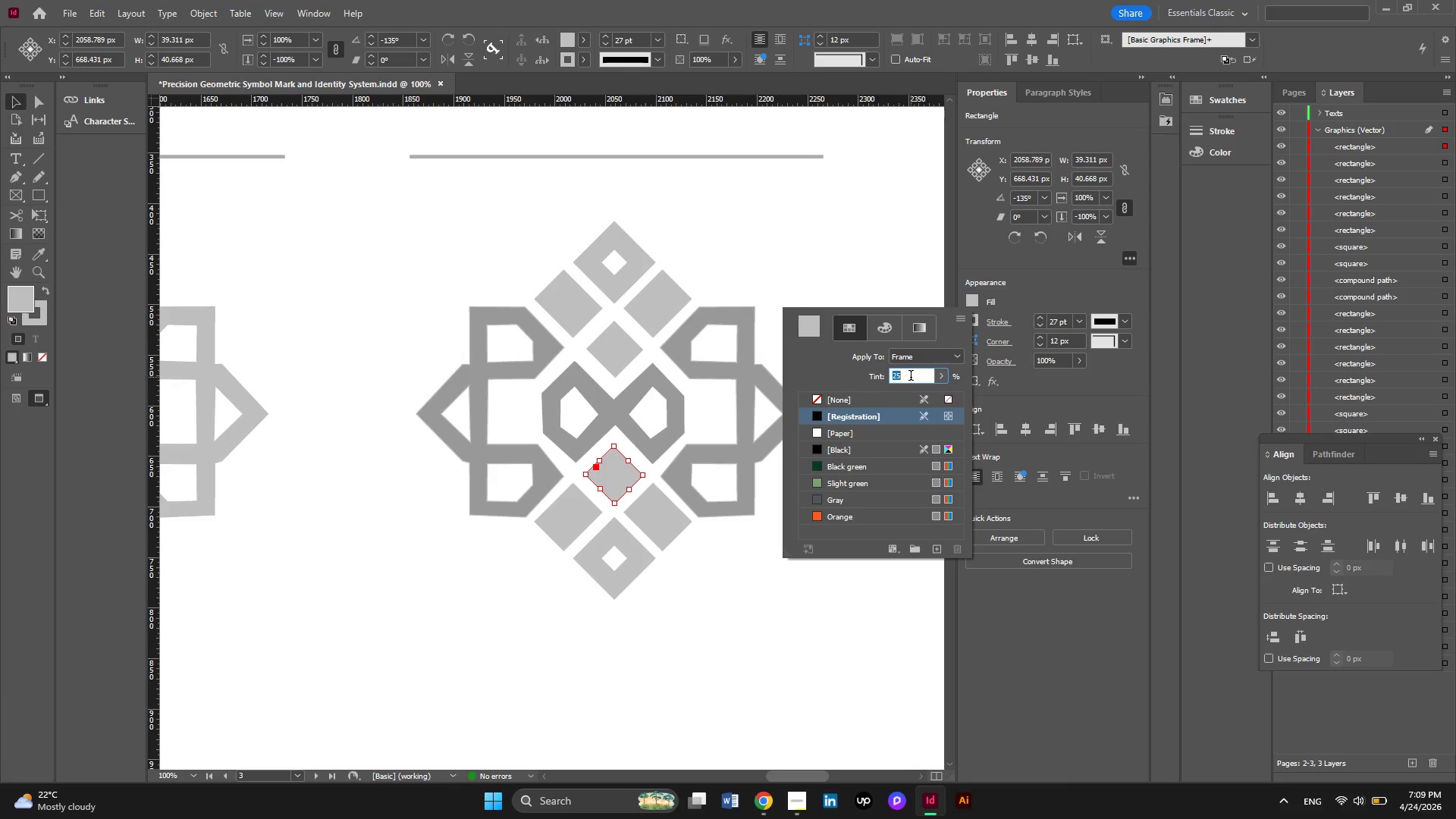 
key(Numpad4)
 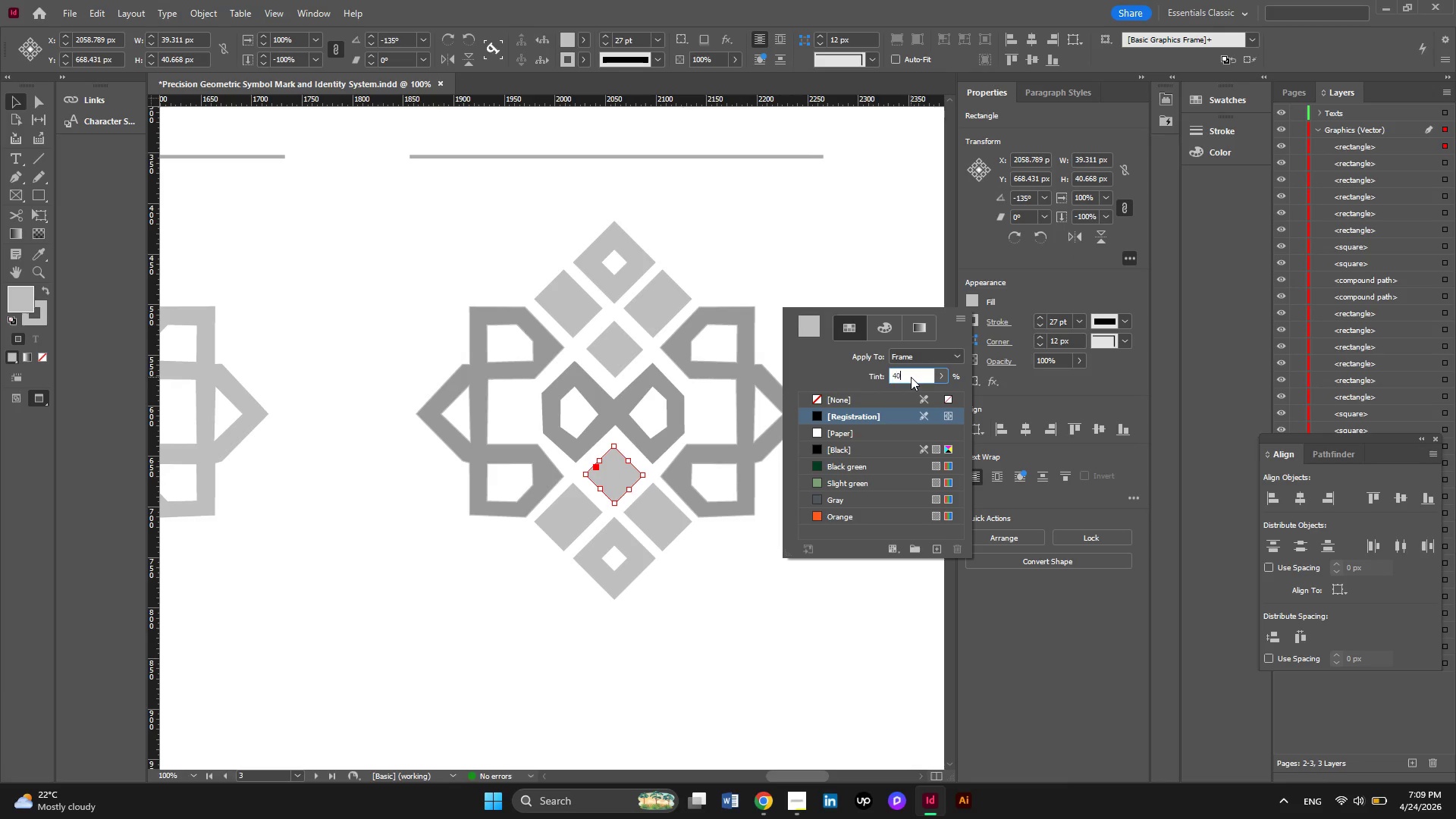 
key(Numpad0)
 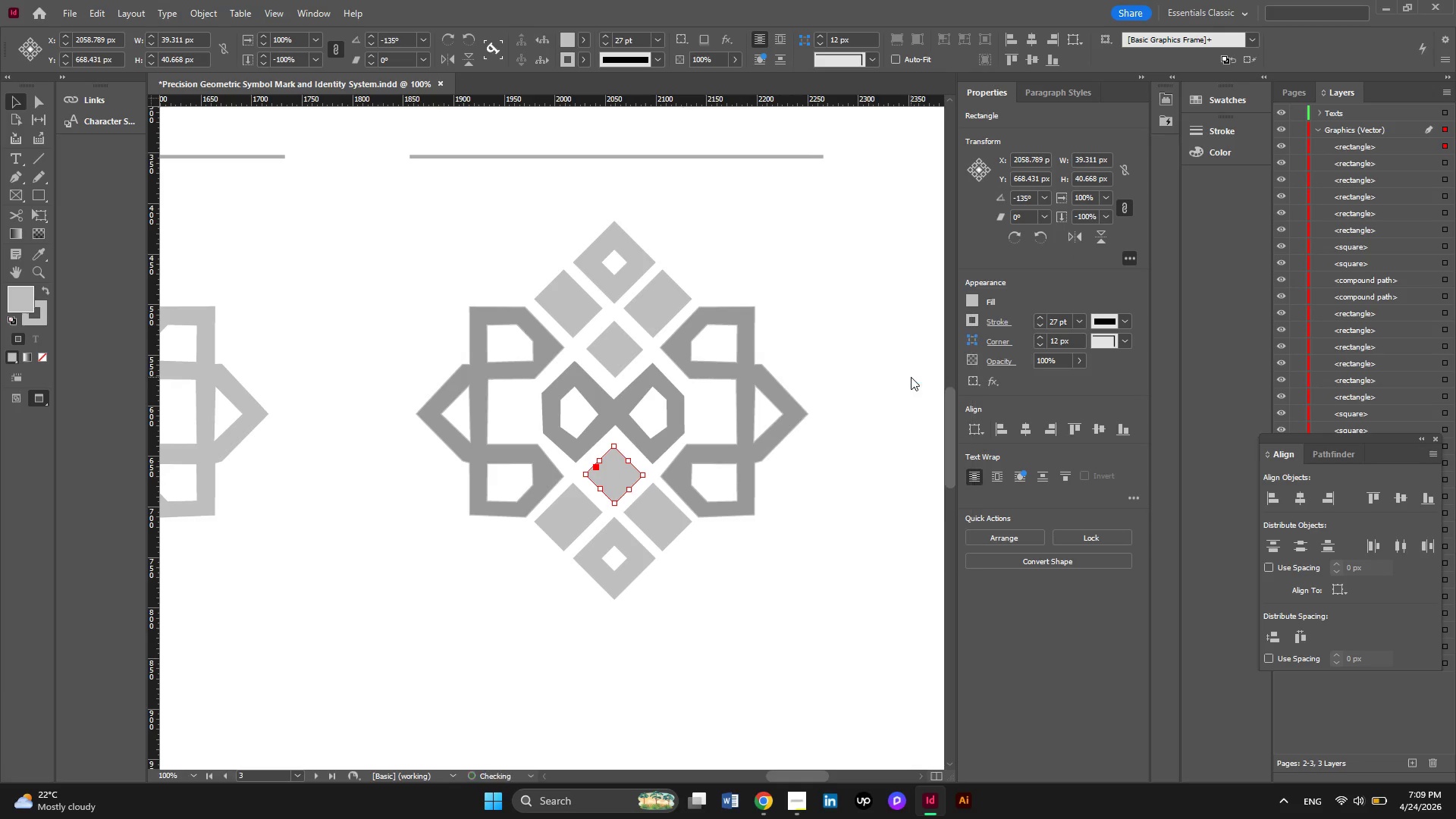 
key(NumpadEnter)
 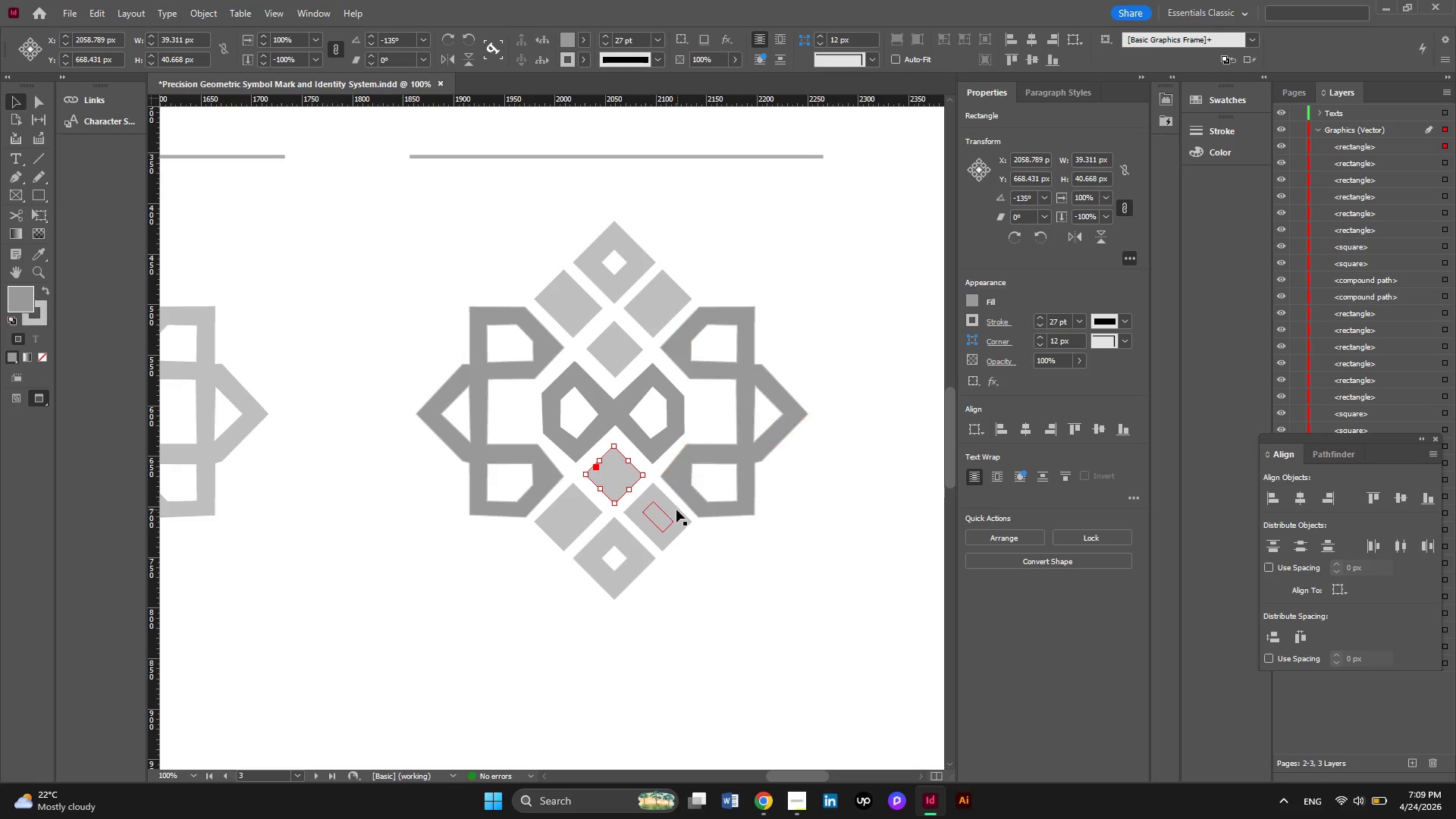 
left_click([664, 516])
 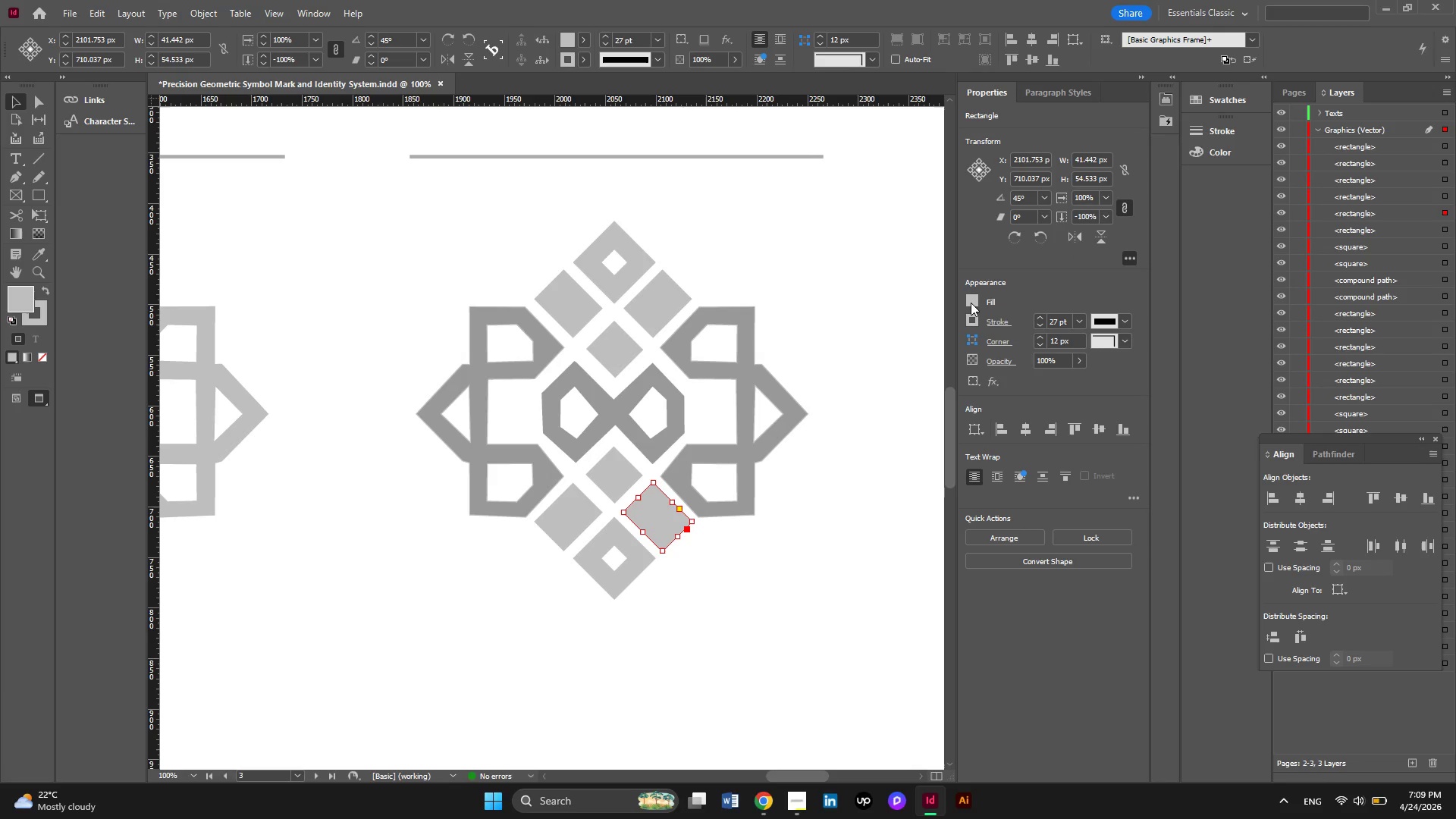 
left_click([971, 303])
 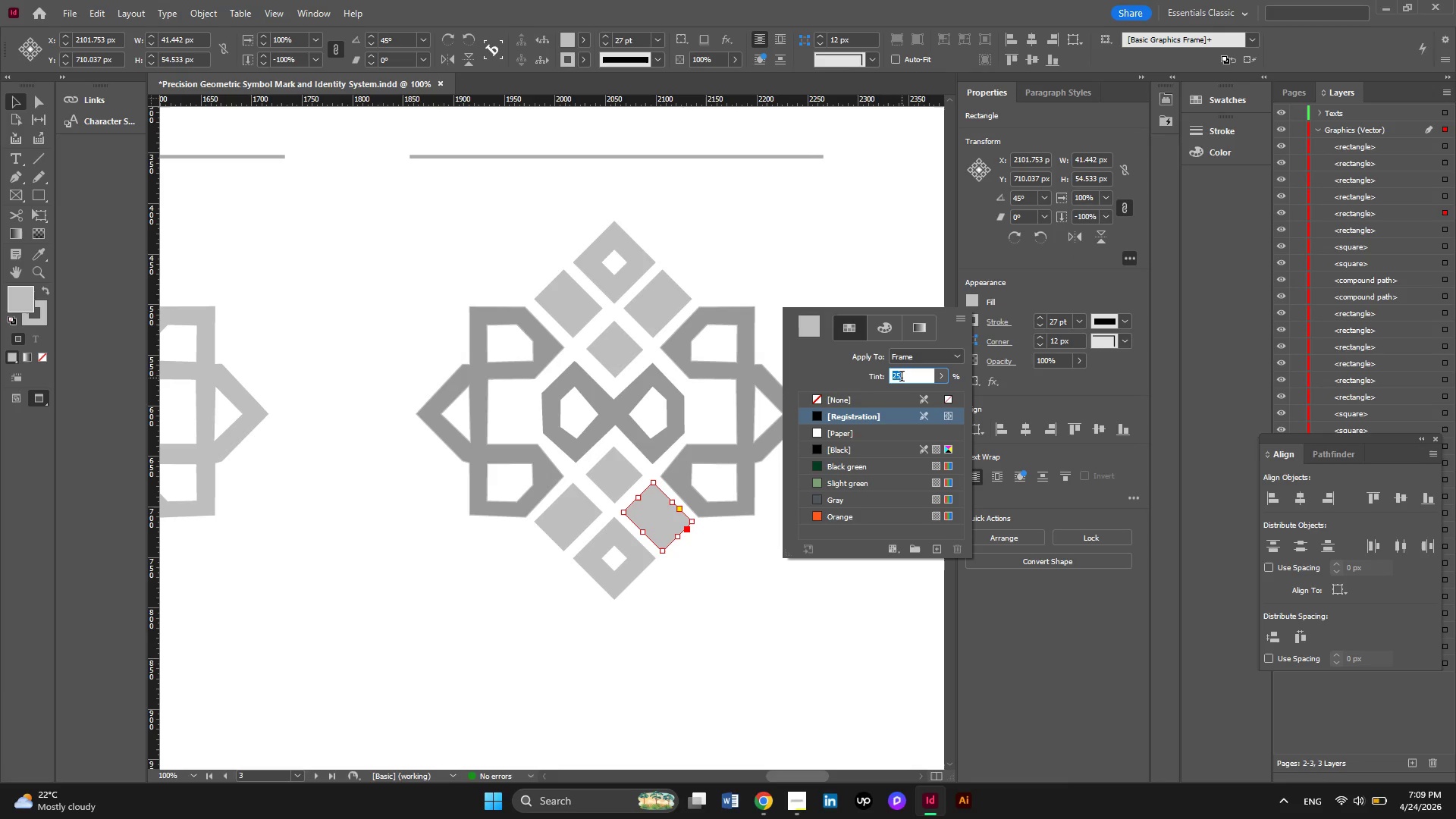 
key(Numpad4)
 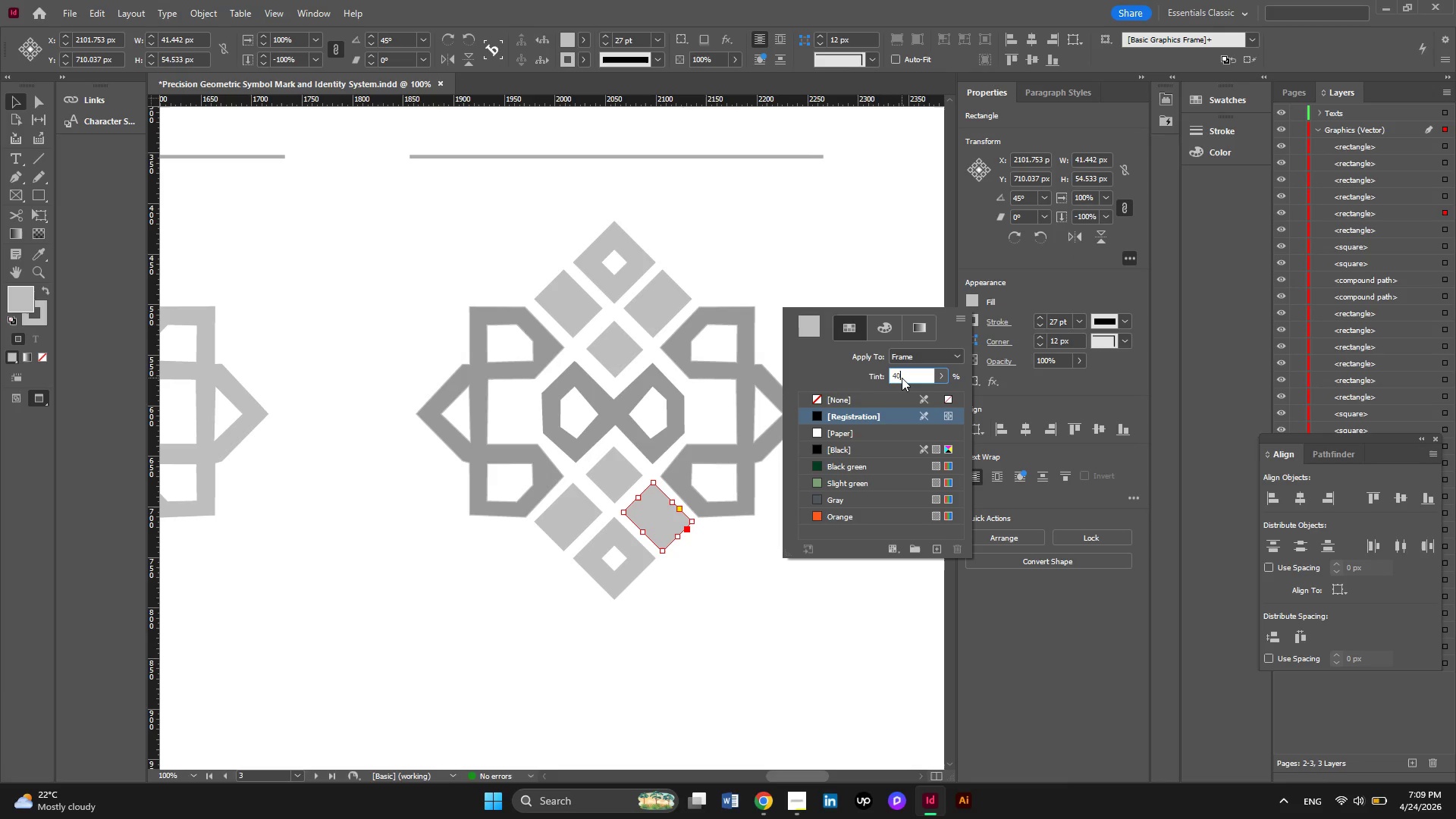 
key(Numpad0)
 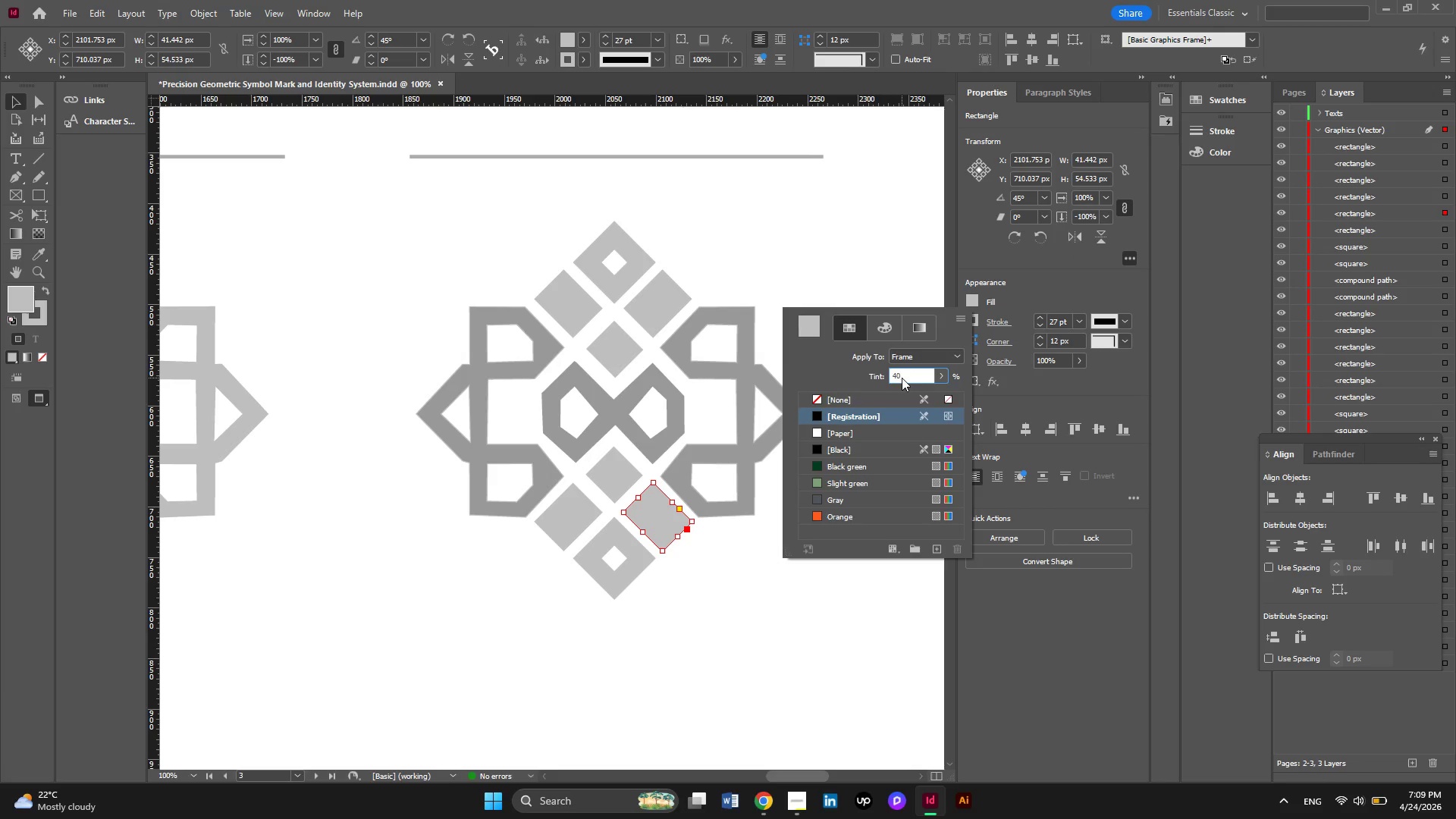 
key(NumpadEnter)
 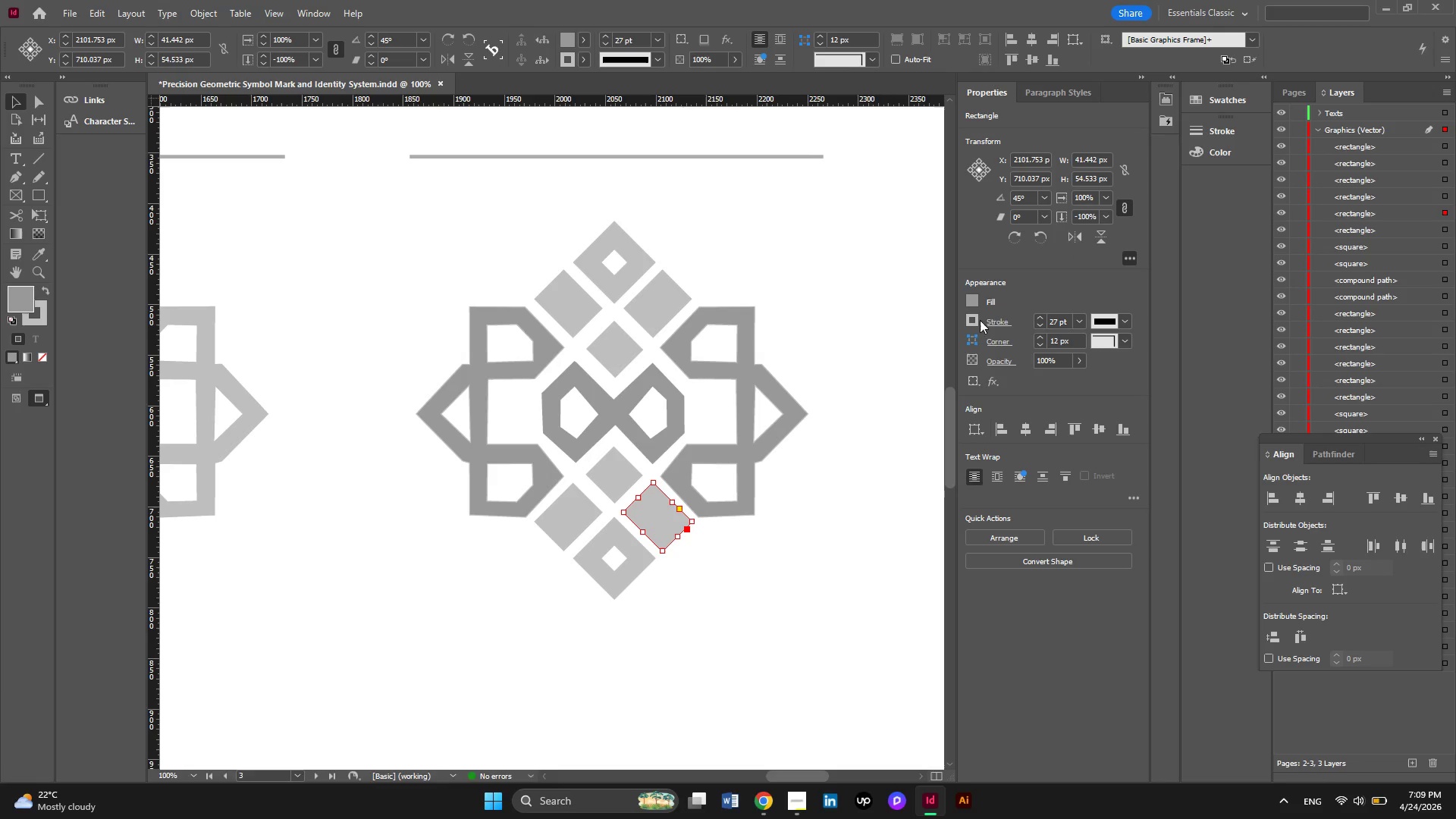 
left_click([974, 318])
 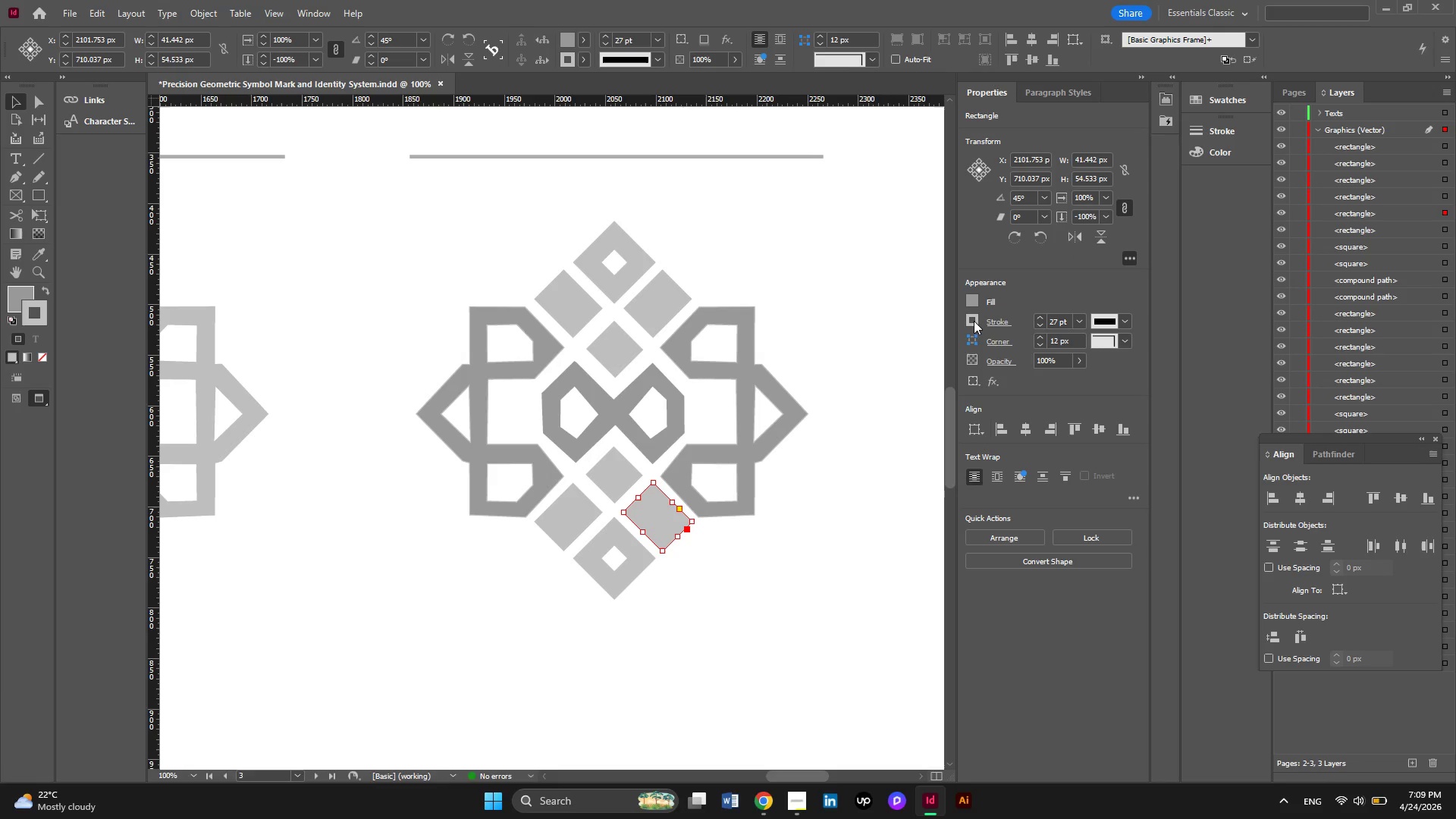 
double_click([974, 321])
 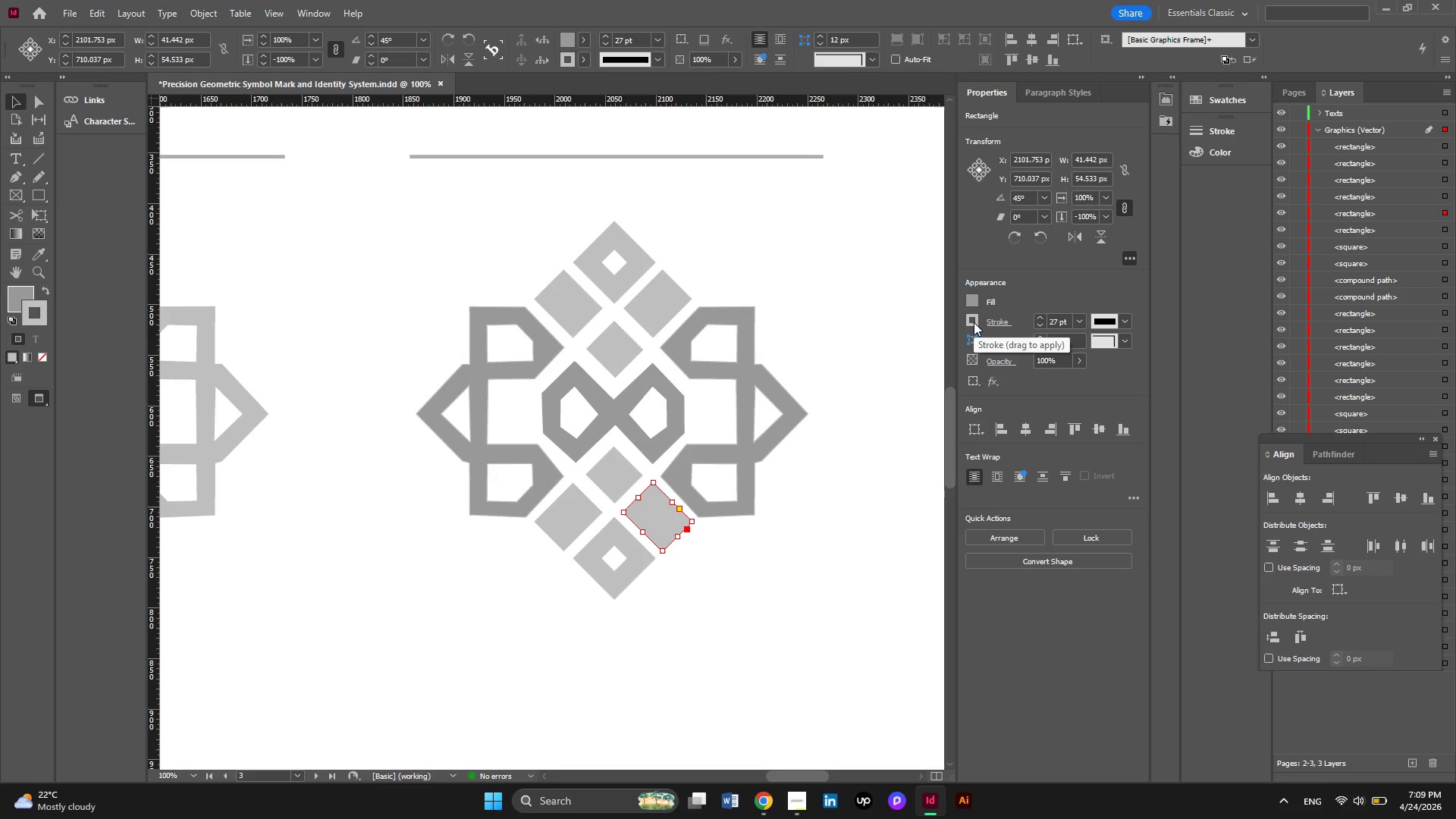 
left_click([974, 322])
 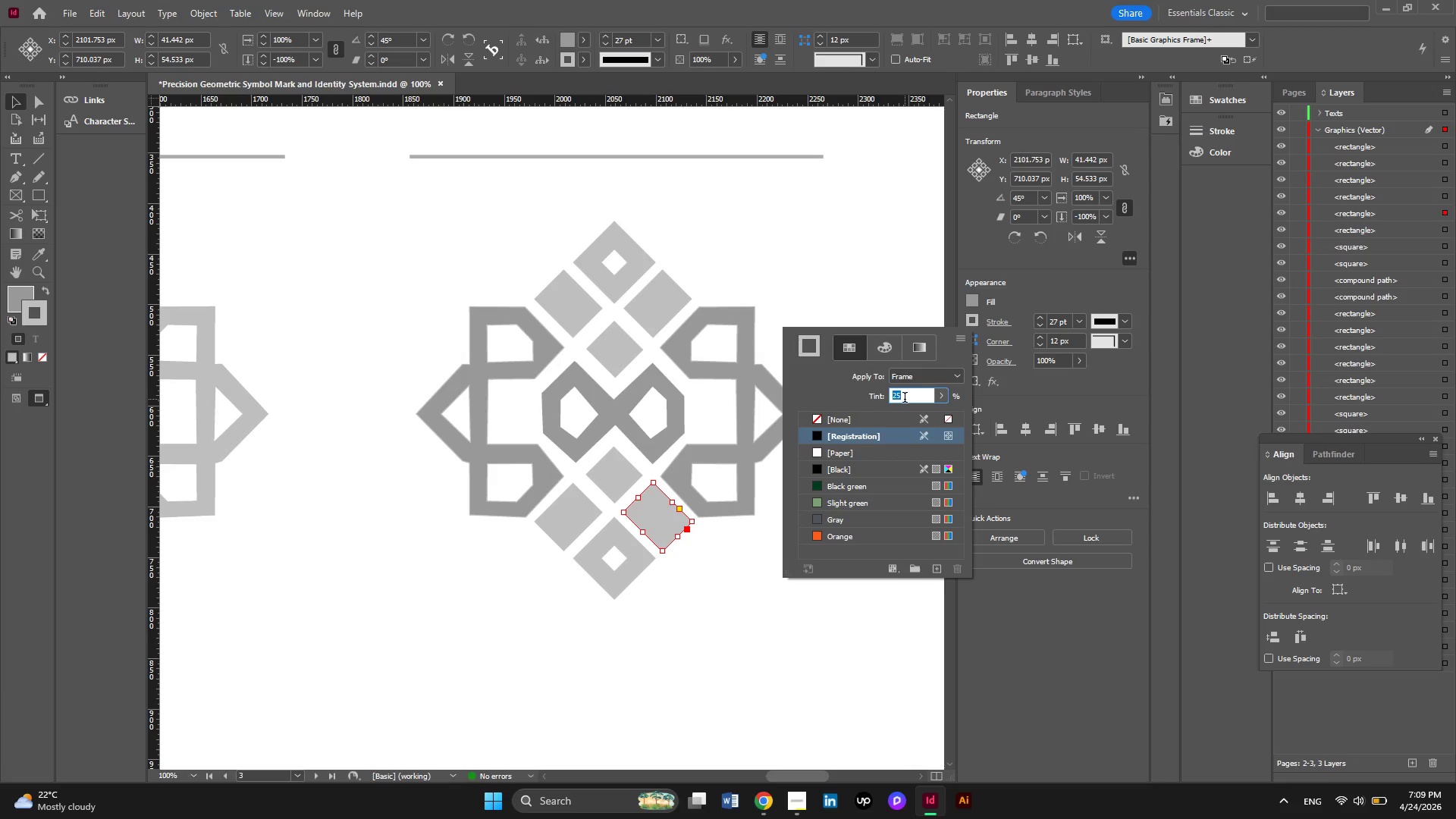 
key(Numpad4)
 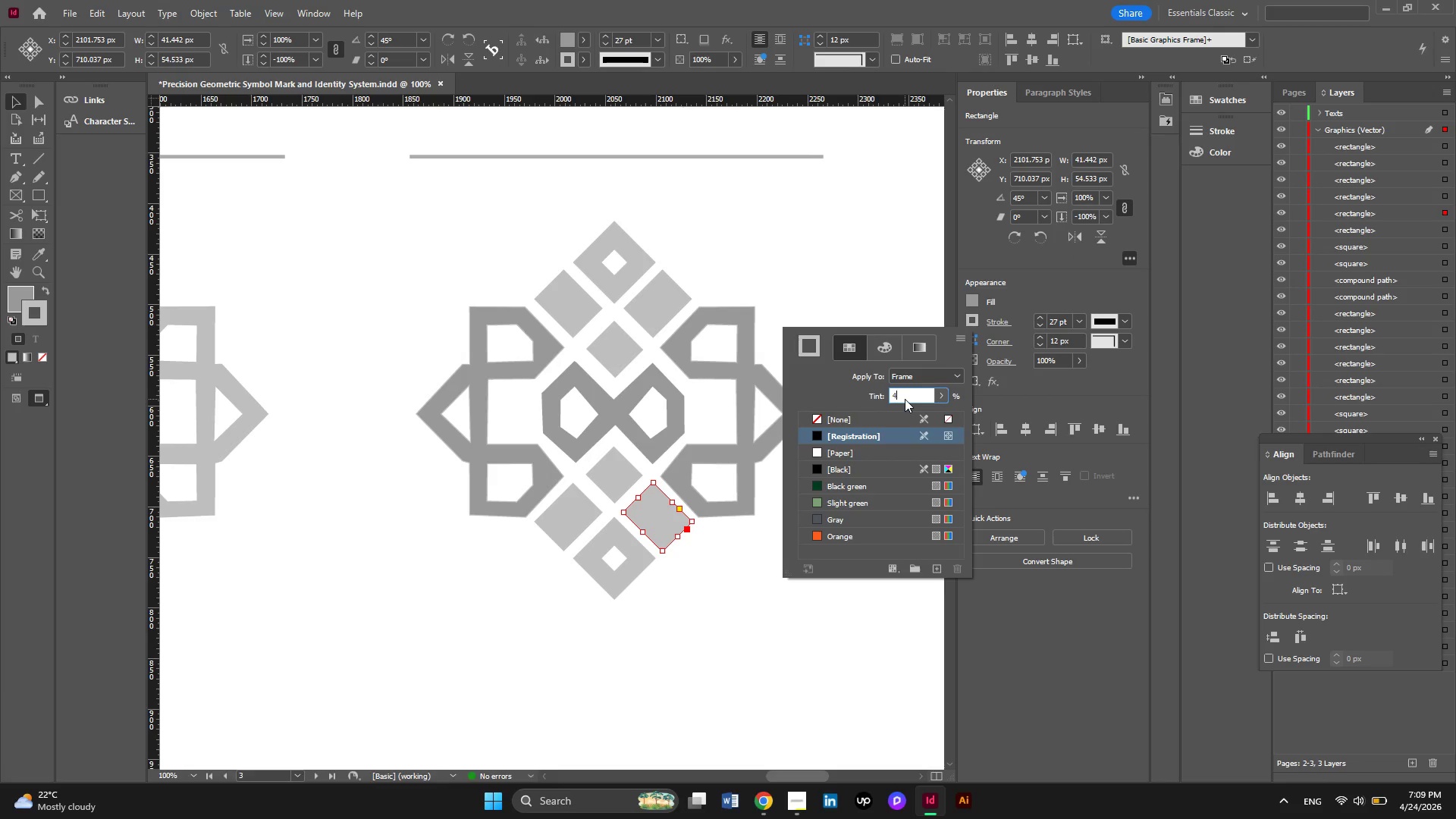 
key(Numpad0)
 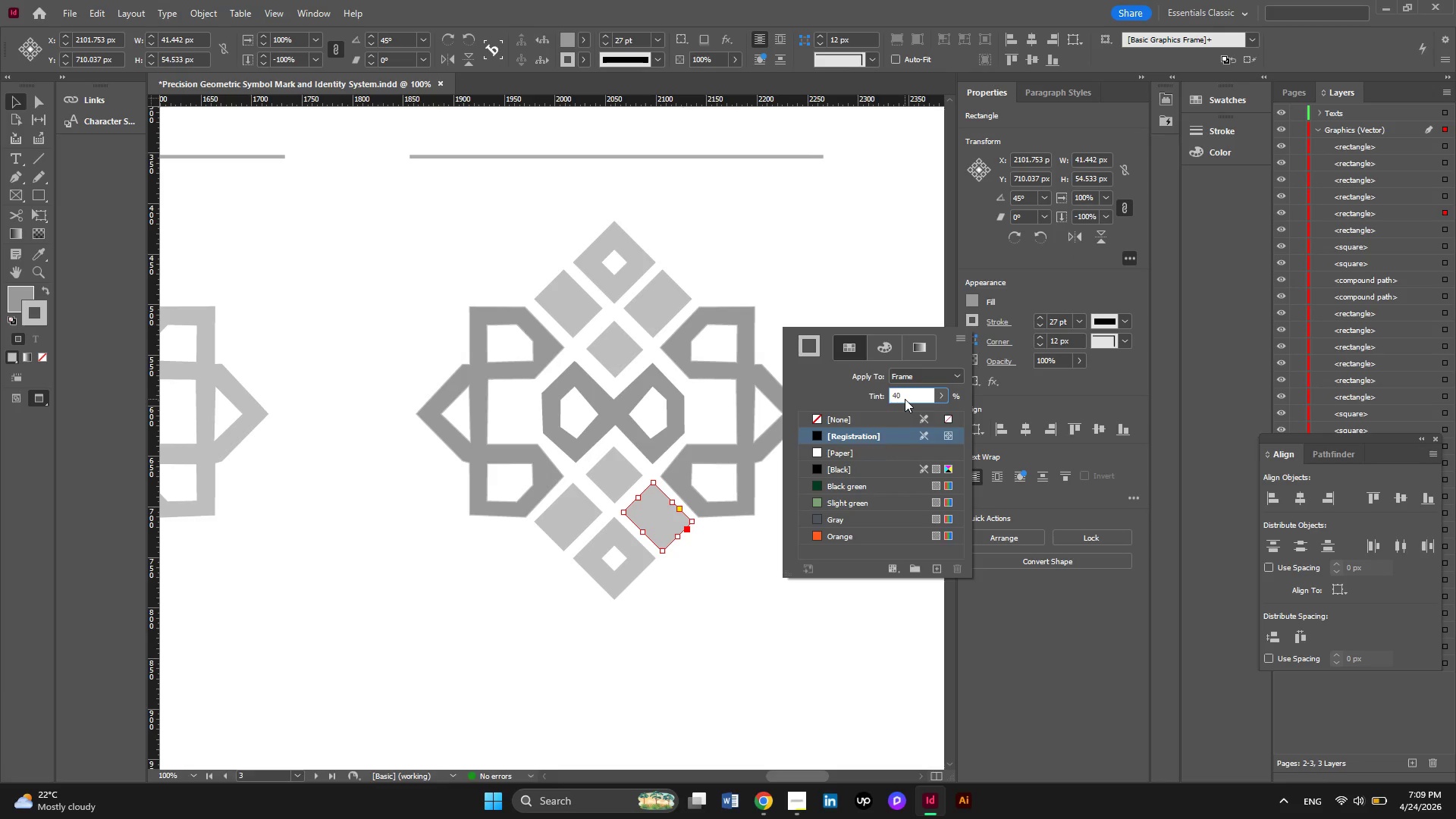 
key(NumpadEnter)
 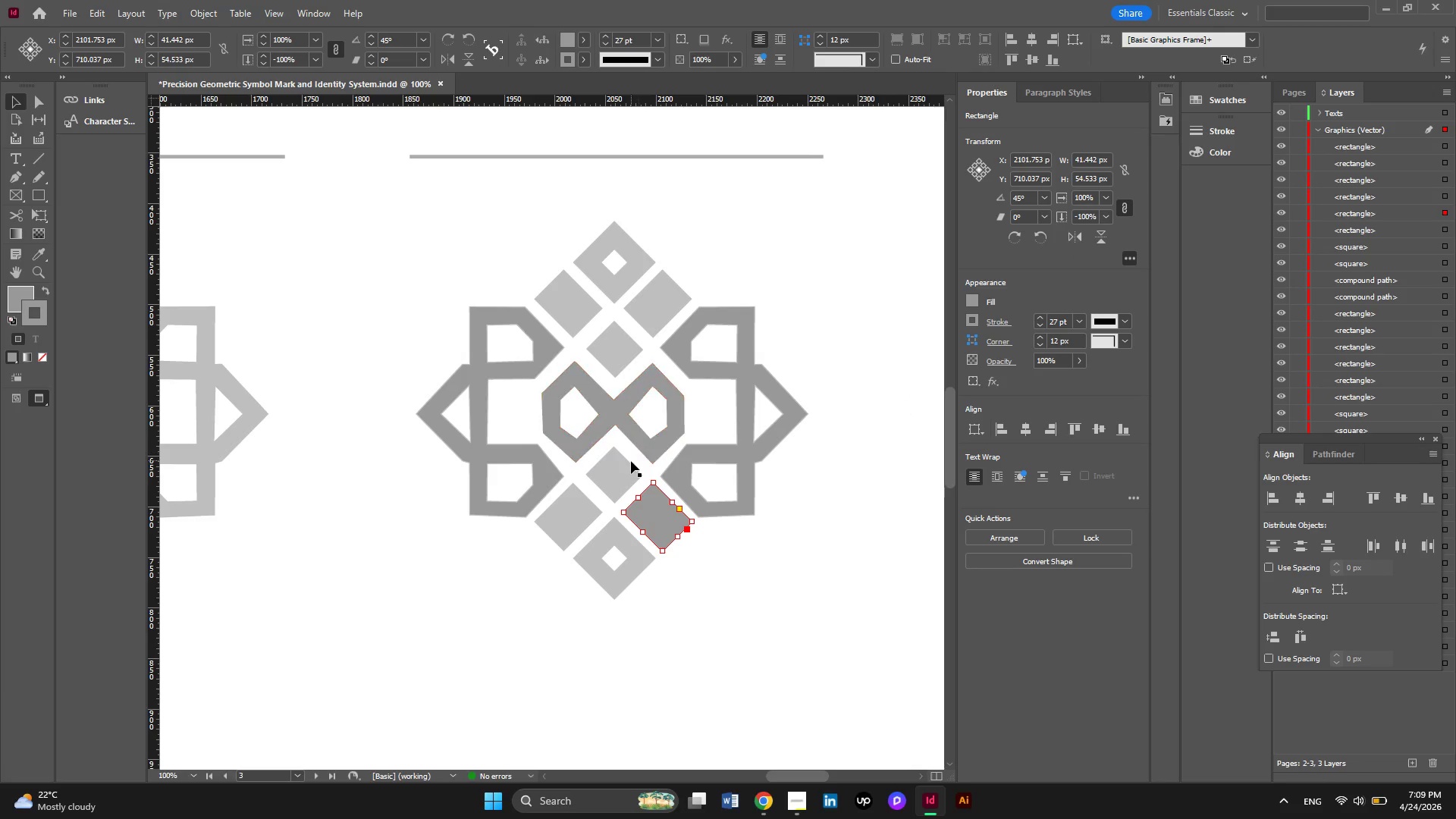 
left_click([624, 474])
 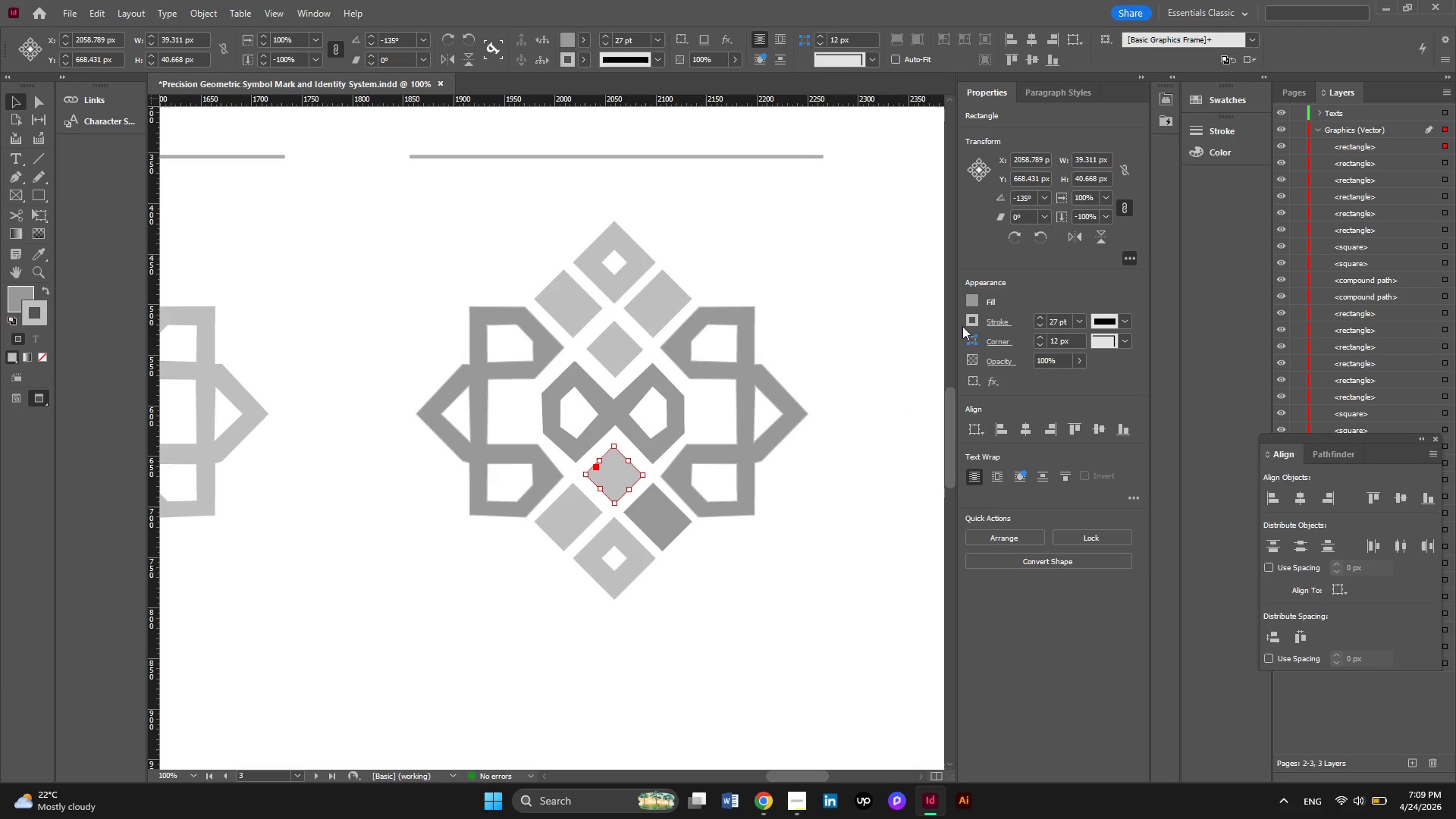 
left_click([971, 325])
 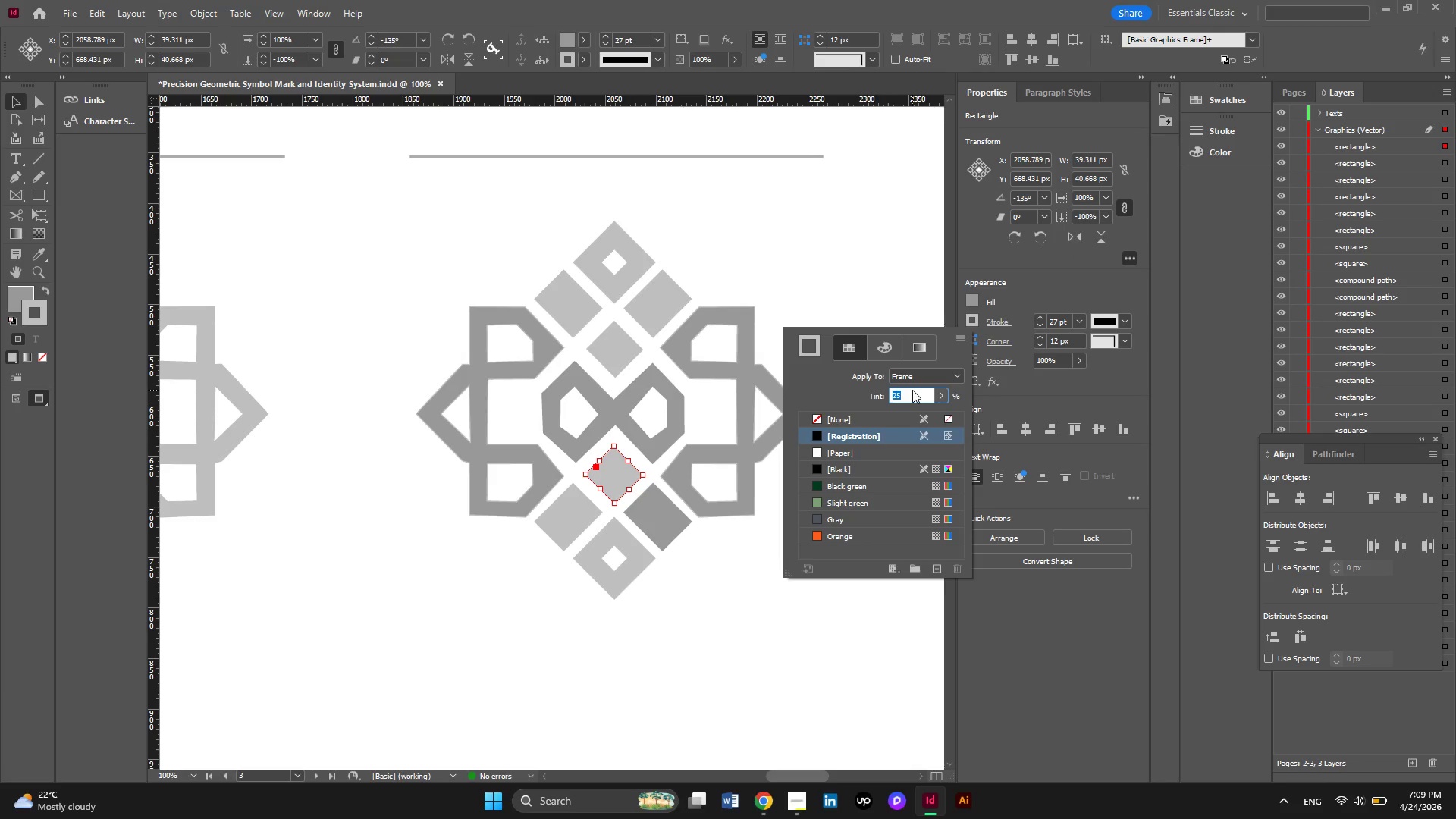 
key(Numpad4)
 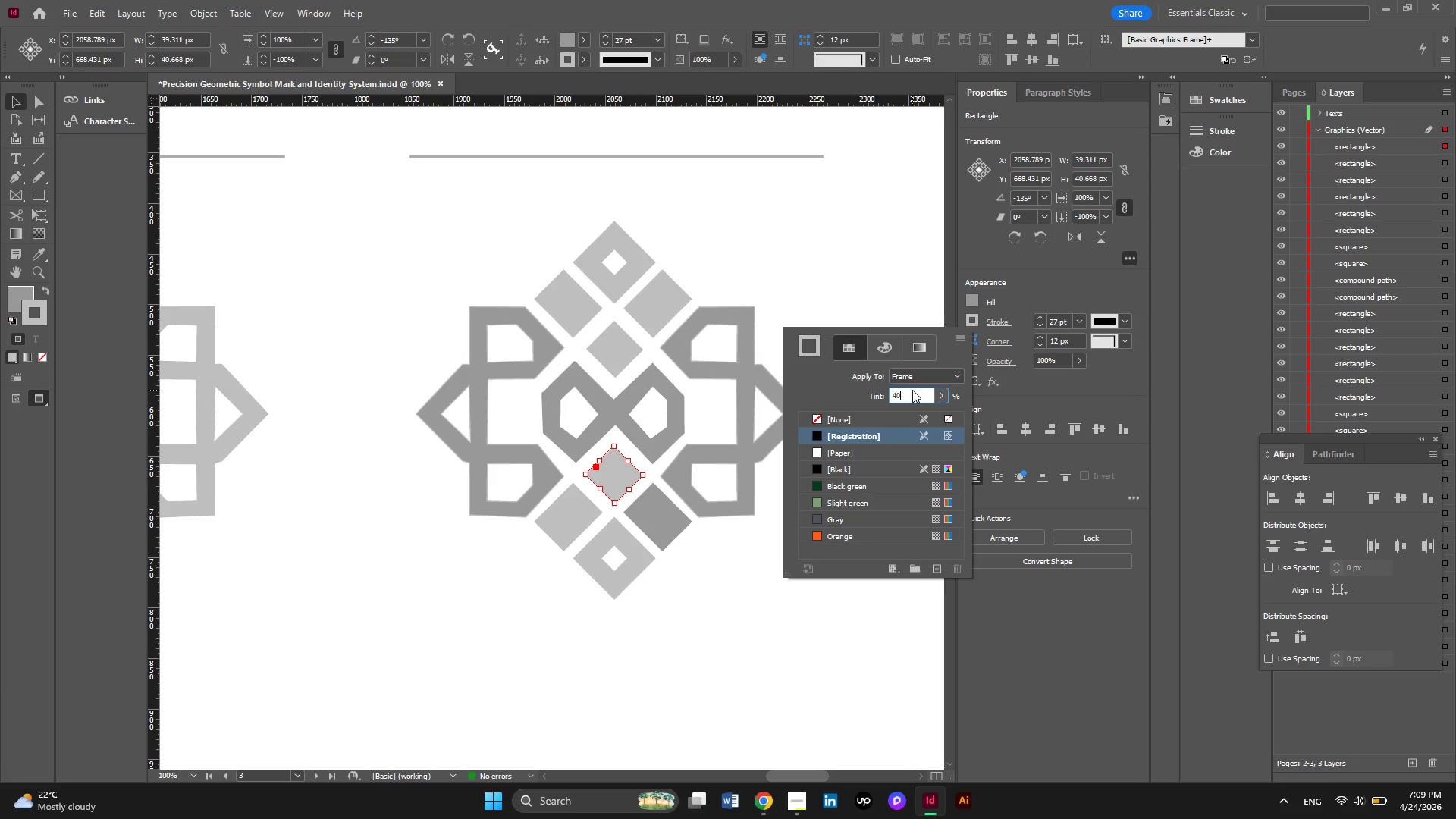 
key(Numpad0)
 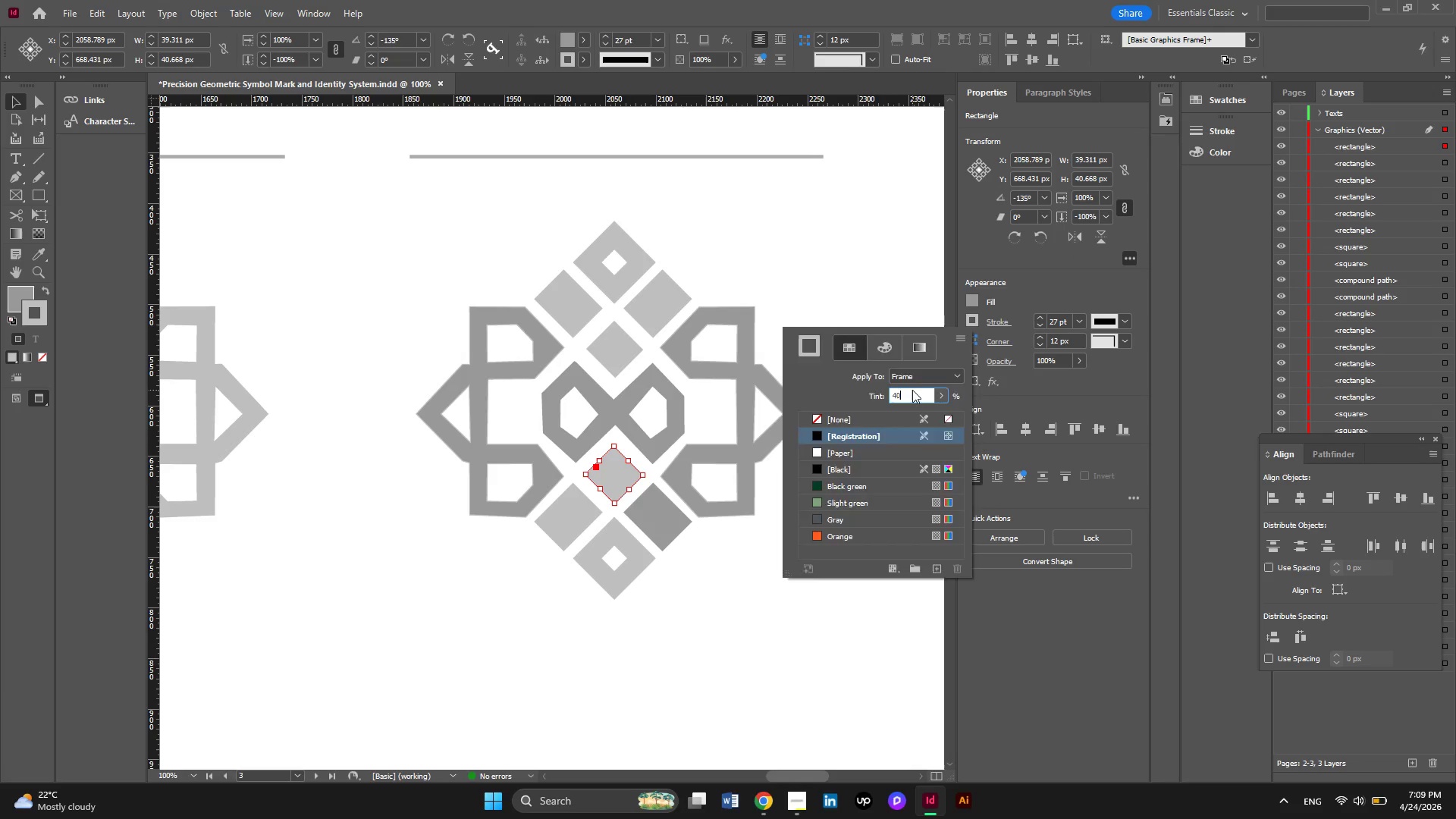 
key(NumpadEnter)
 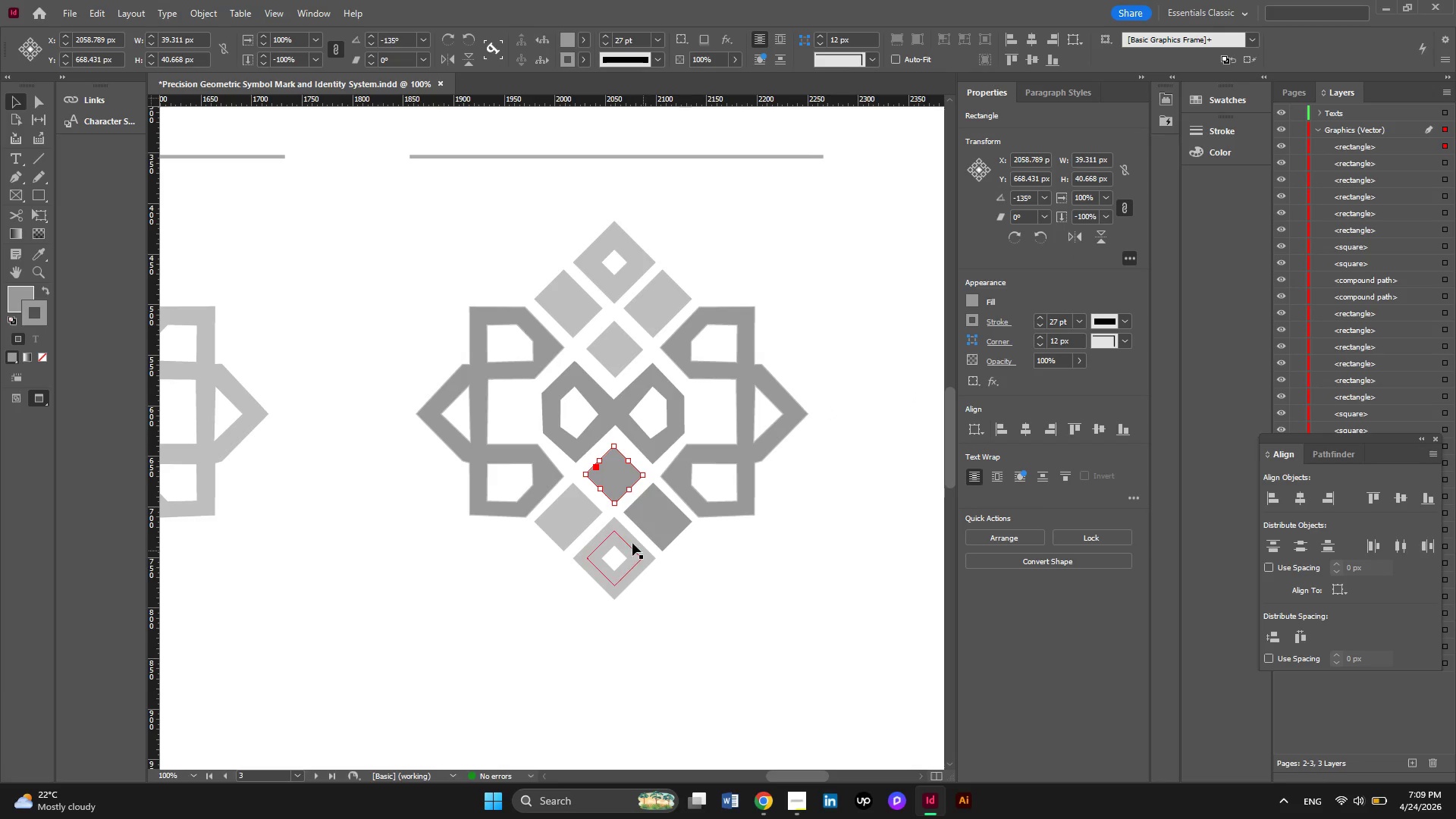 
left_click([626, 538])
 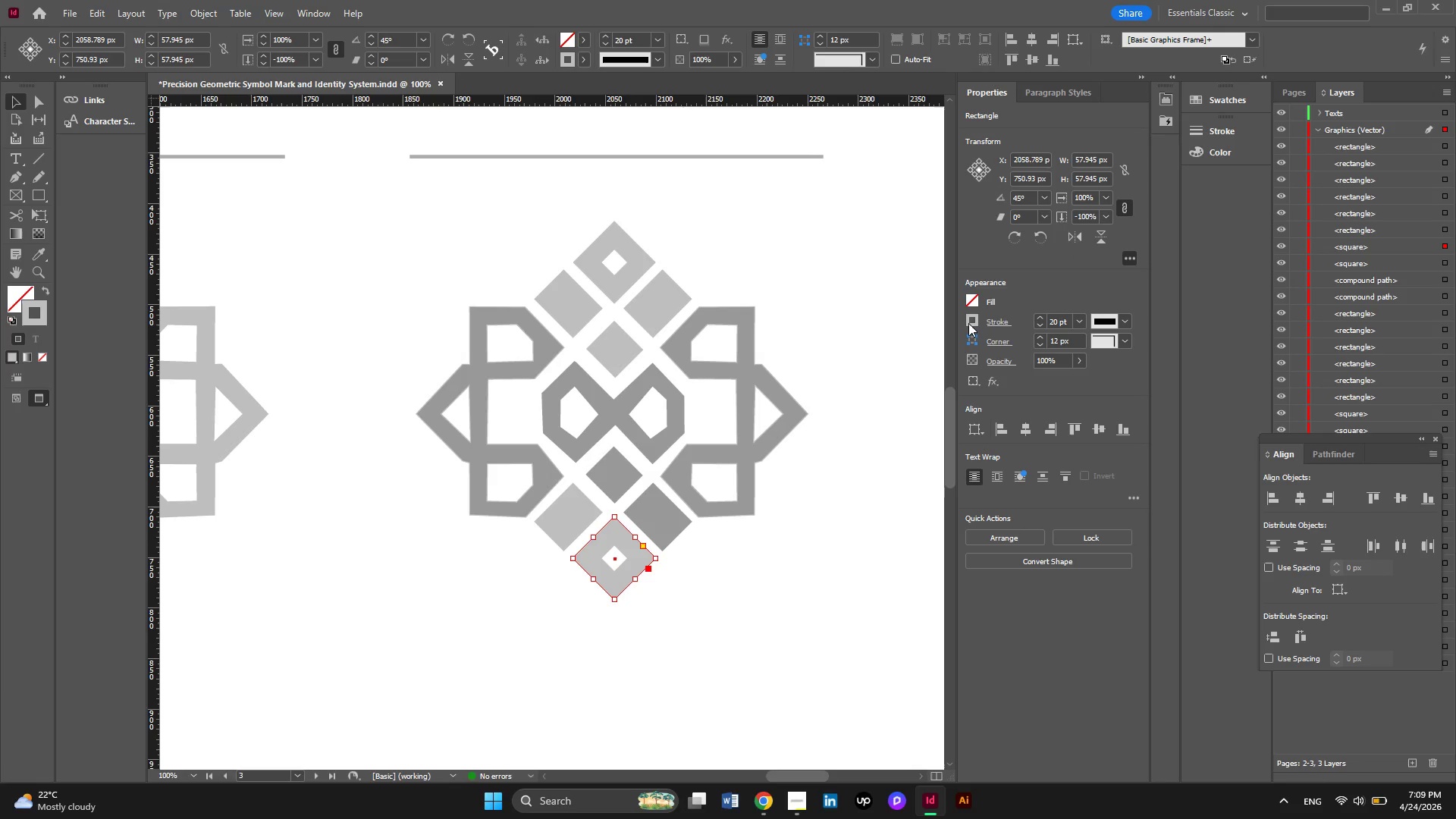 
left_click([967, 325])
 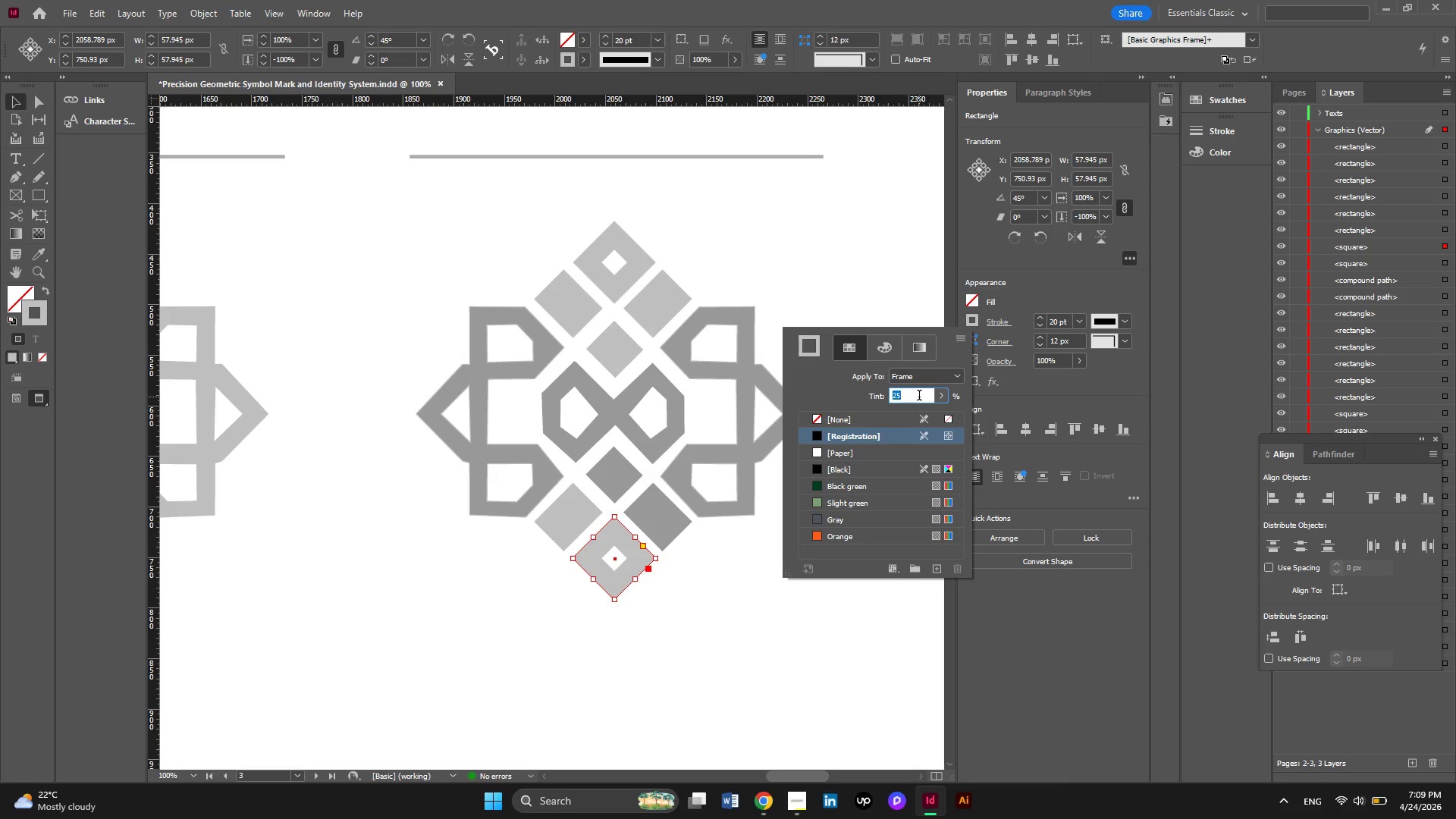 
key(Numpad4)
 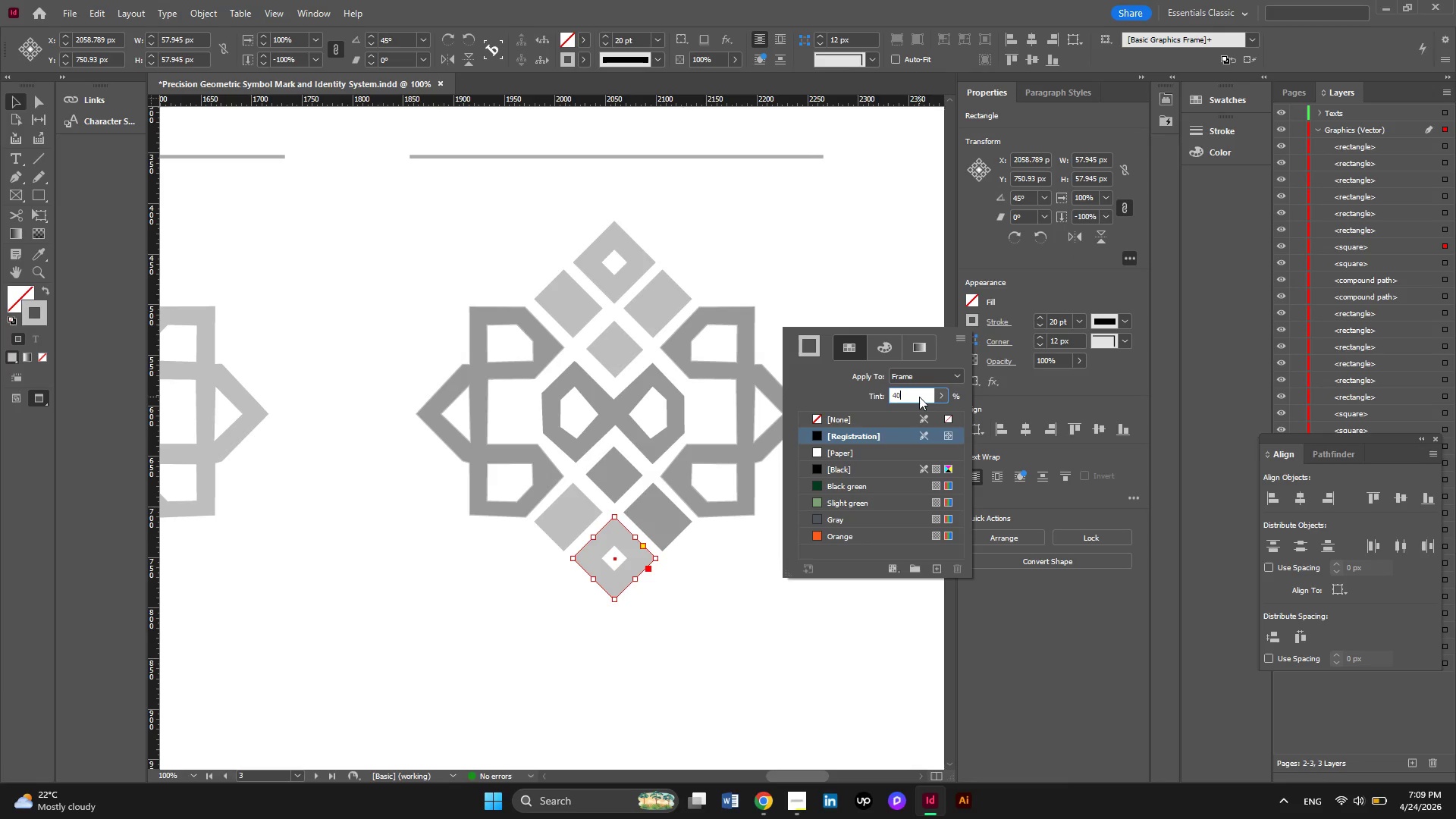 
key(Numpad0)
 